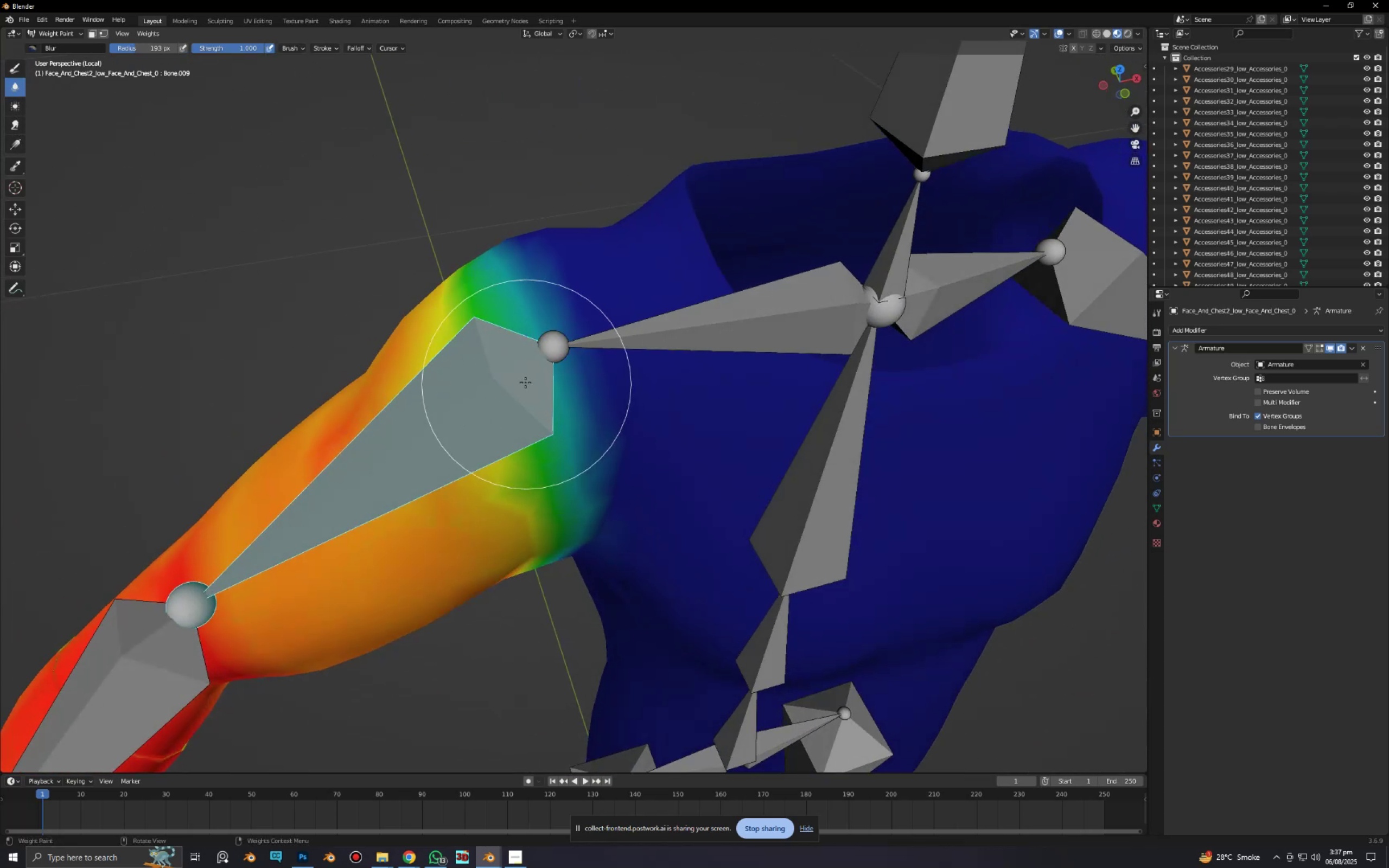 
left_click_drag(start_coordinate=[525, 382], to_coordinate=[554, 499])
 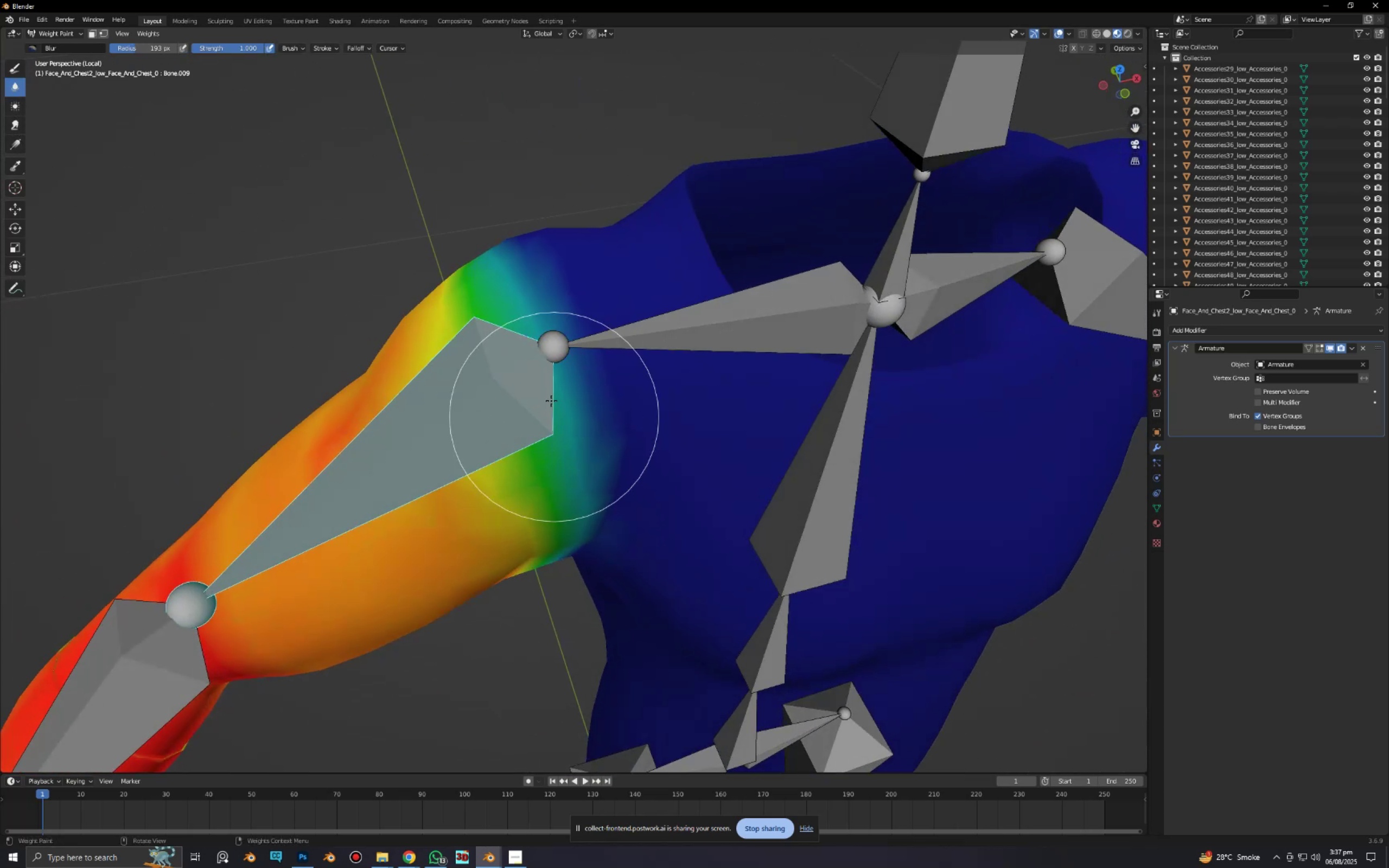 
left_click_drag(start_coordinate=[551, 399], to_coordinate=[572, 520])
 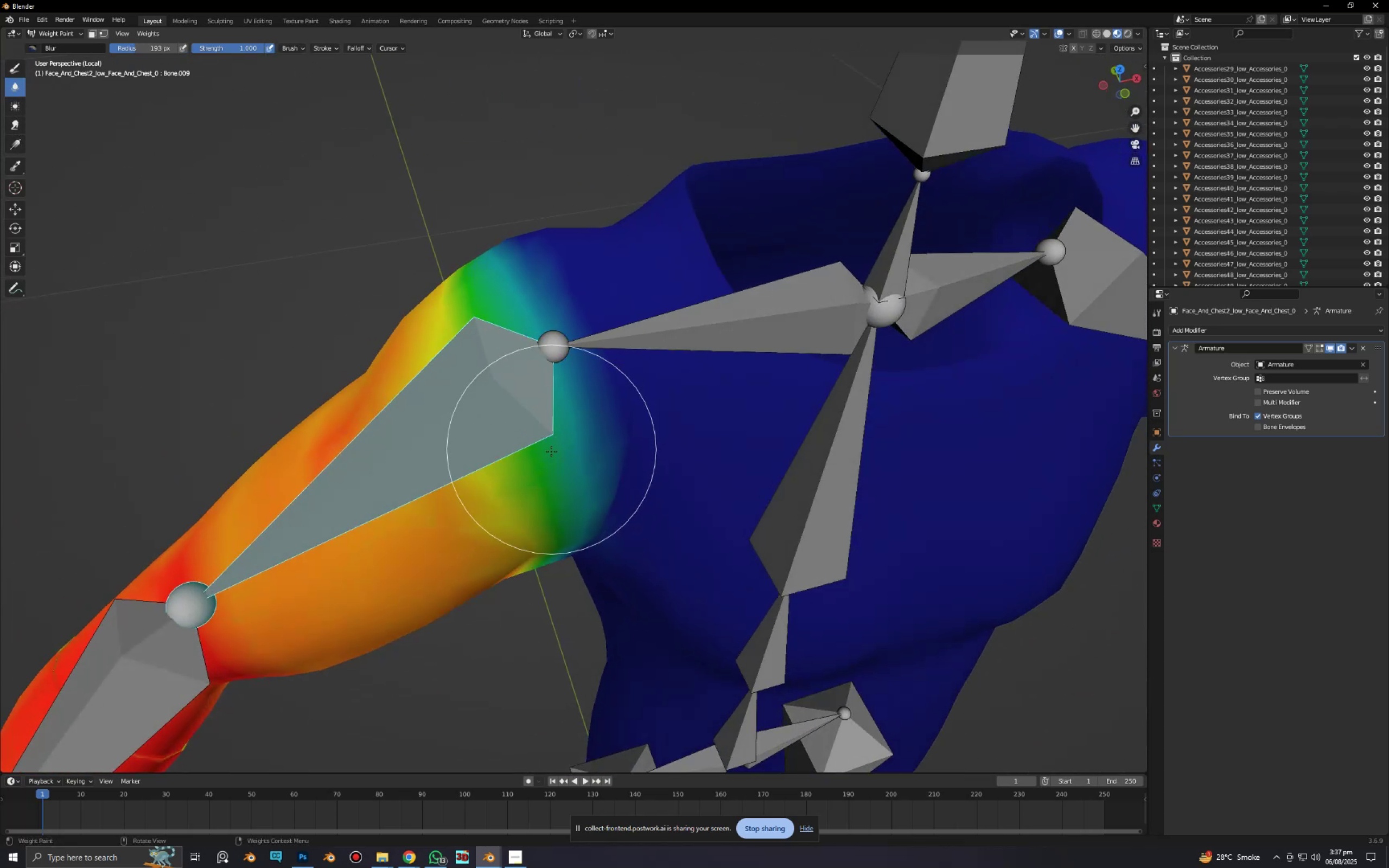 
left_click_drag(start_coordinate=[551, 443], to_coordinate=[460, 195])
 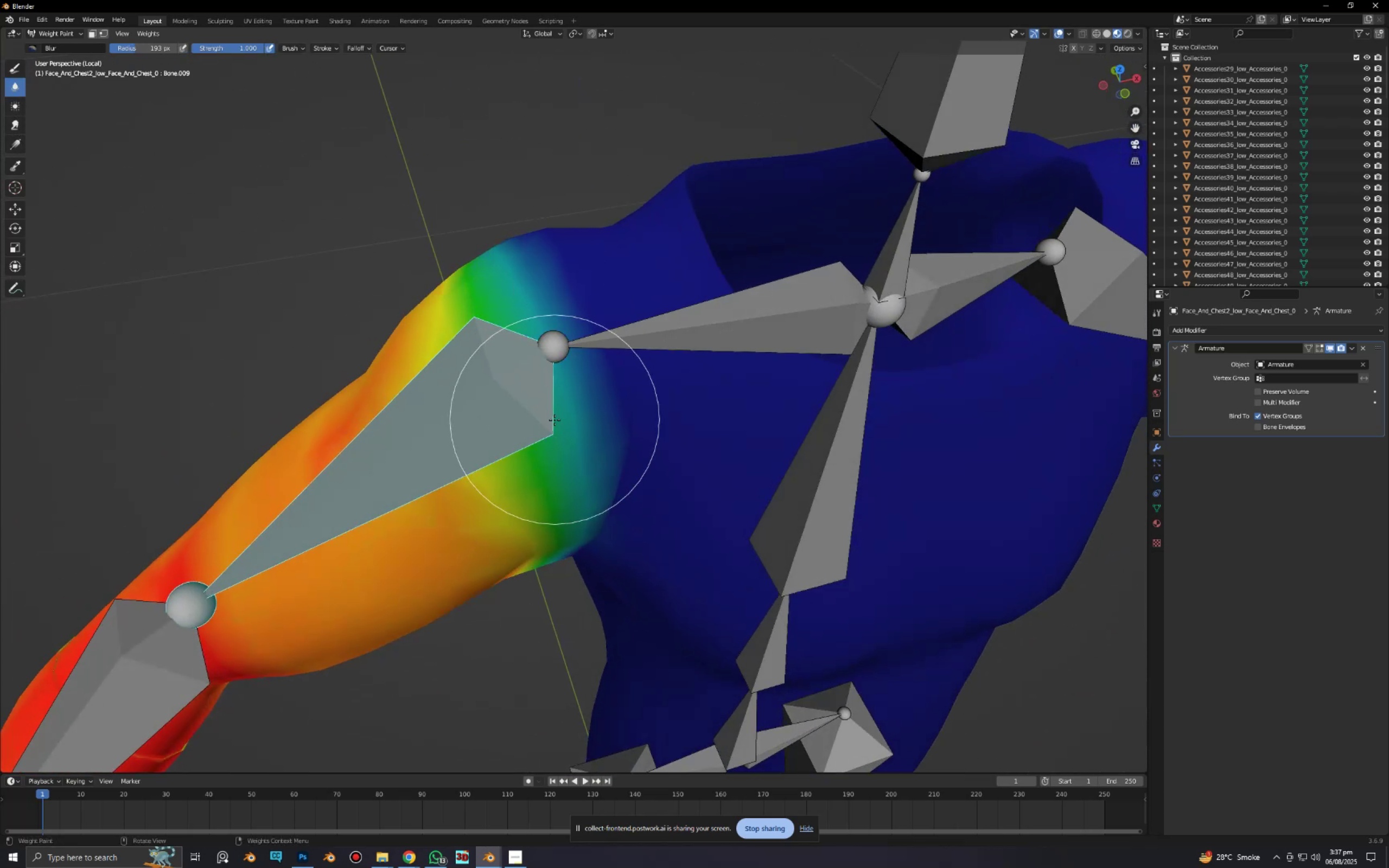 
left_click_drag(start_coordinate=[555, 415], to_coordinate=[458, 180])
 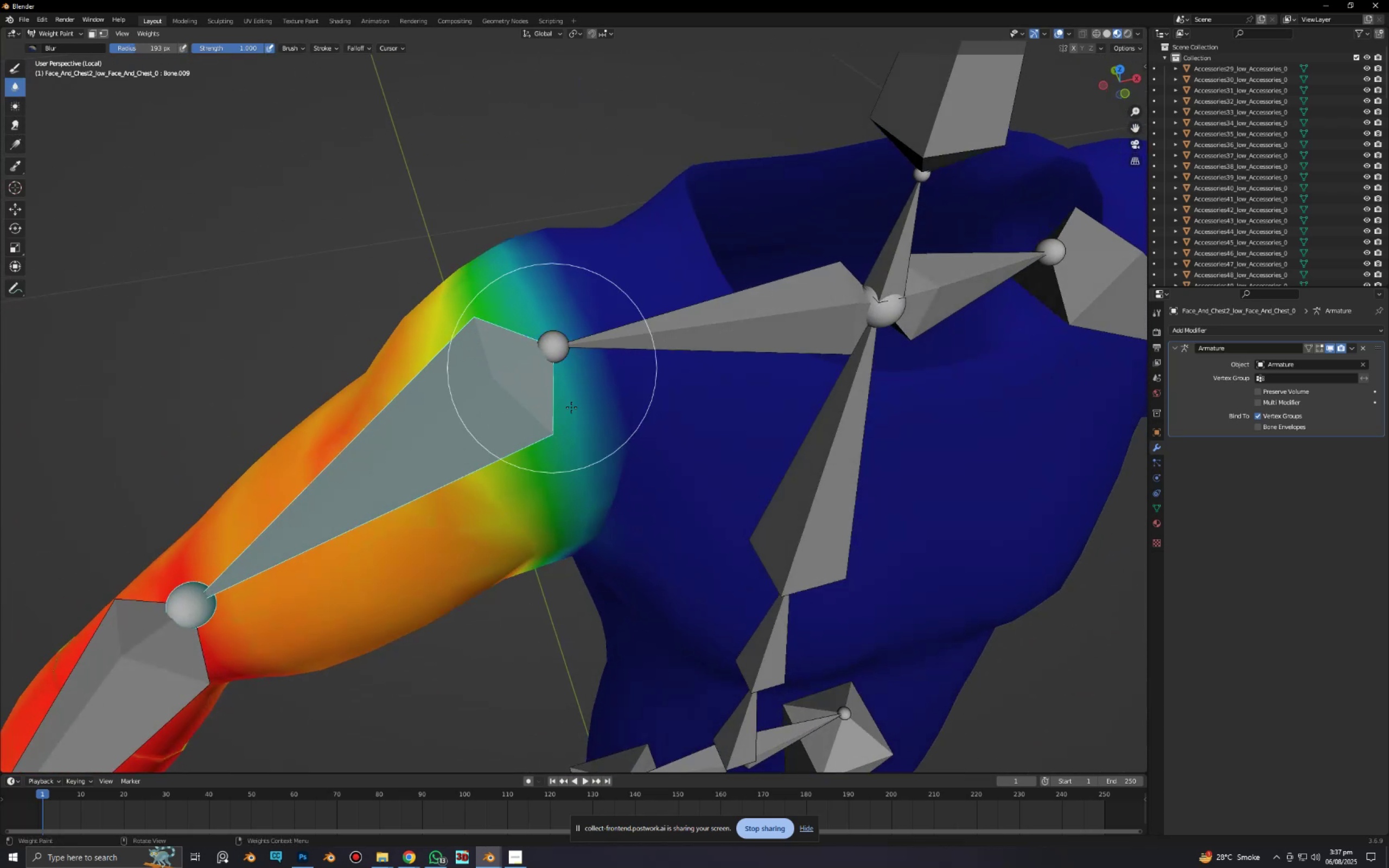 
left_click_drag(start_coordinate=[577, 418], to_coordinate=[455, 157])
 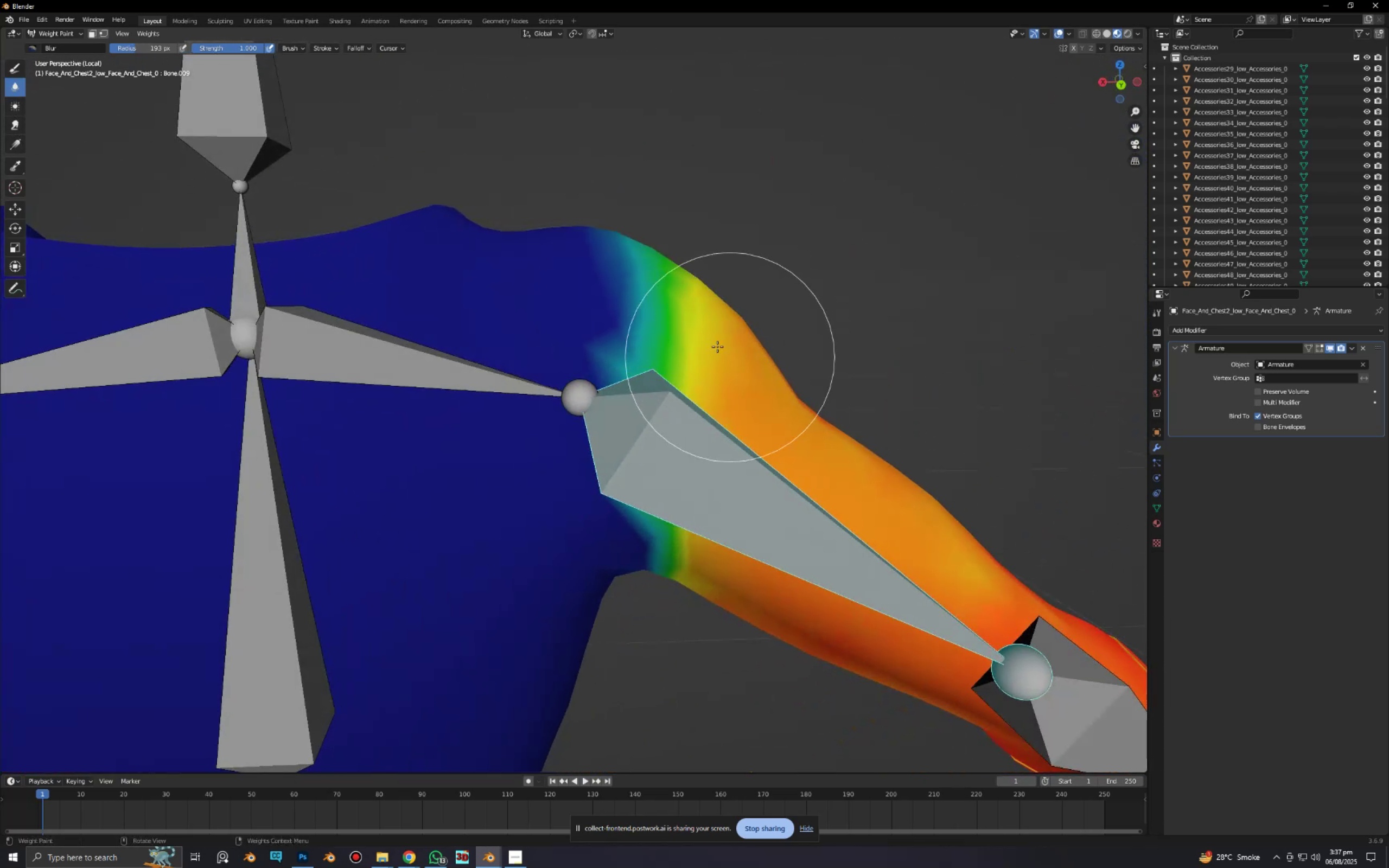 
left_click_drag(start_coordinate=[645, 290], to_coordinate=[642, 404])
 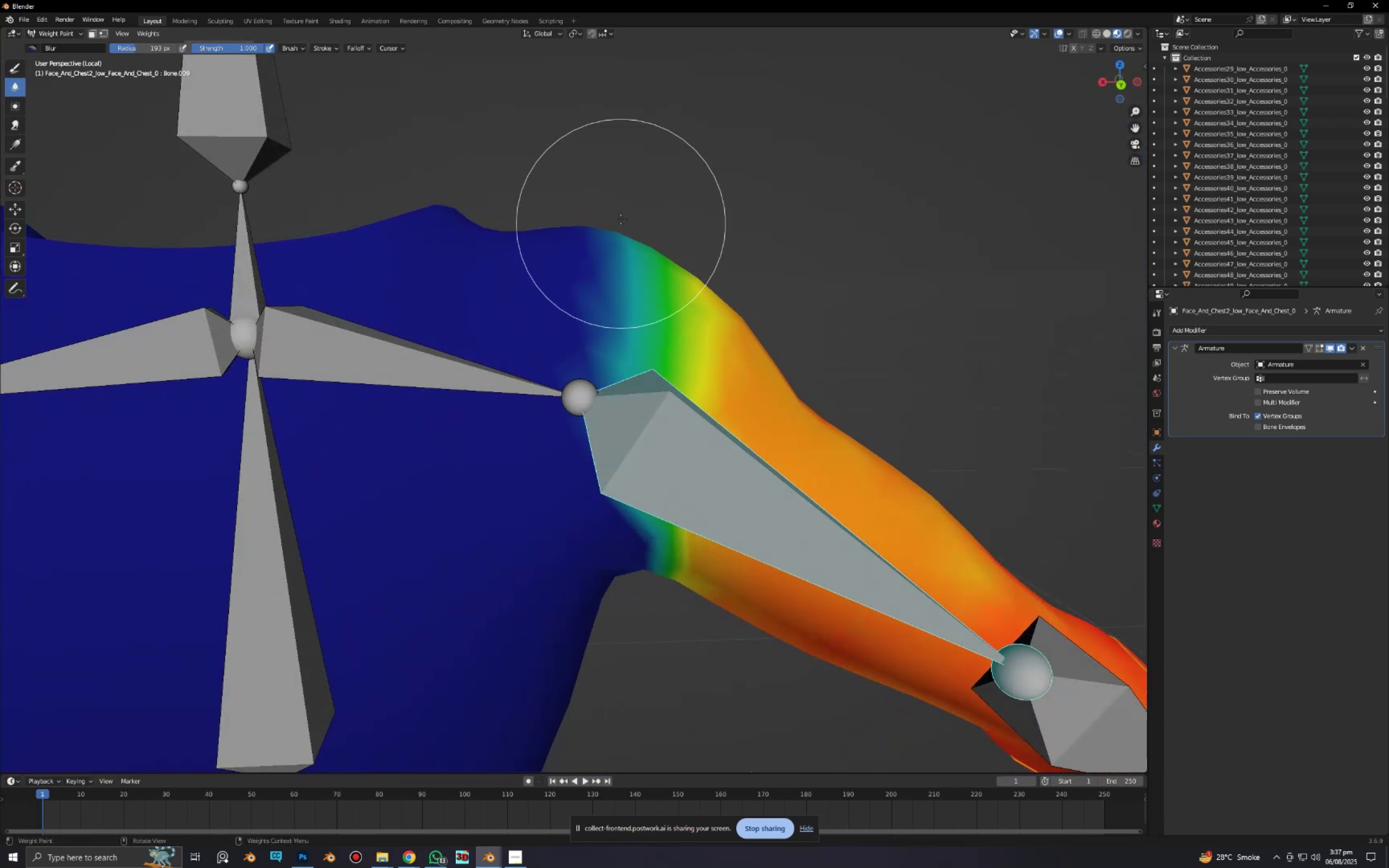 
left_click_drag(start_coordinate=[621, 218], to_coordinate=[631, 467])
 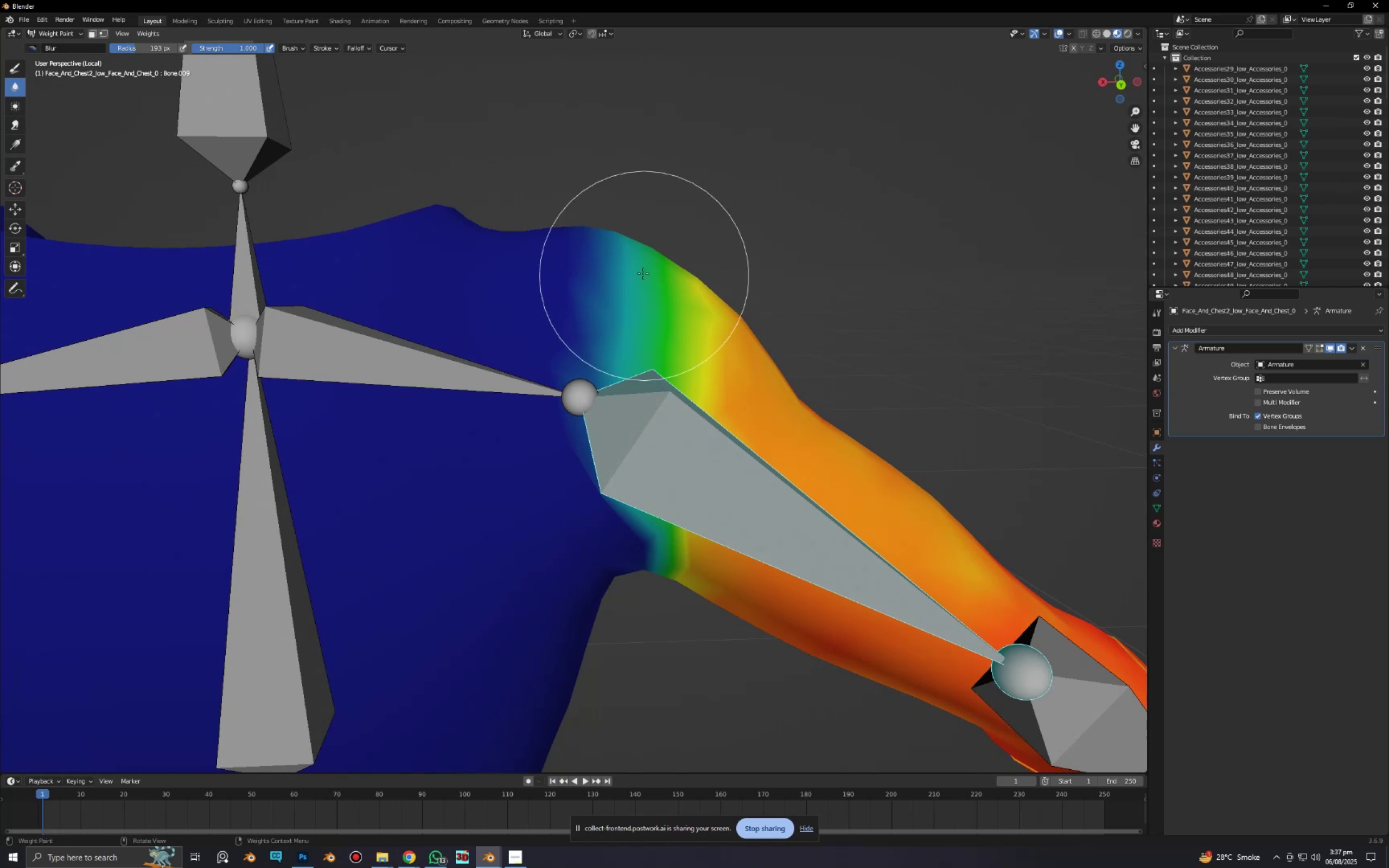 
left_click_drag(start_coordinate=[643, 273], to_coordinate=[671, 609])
 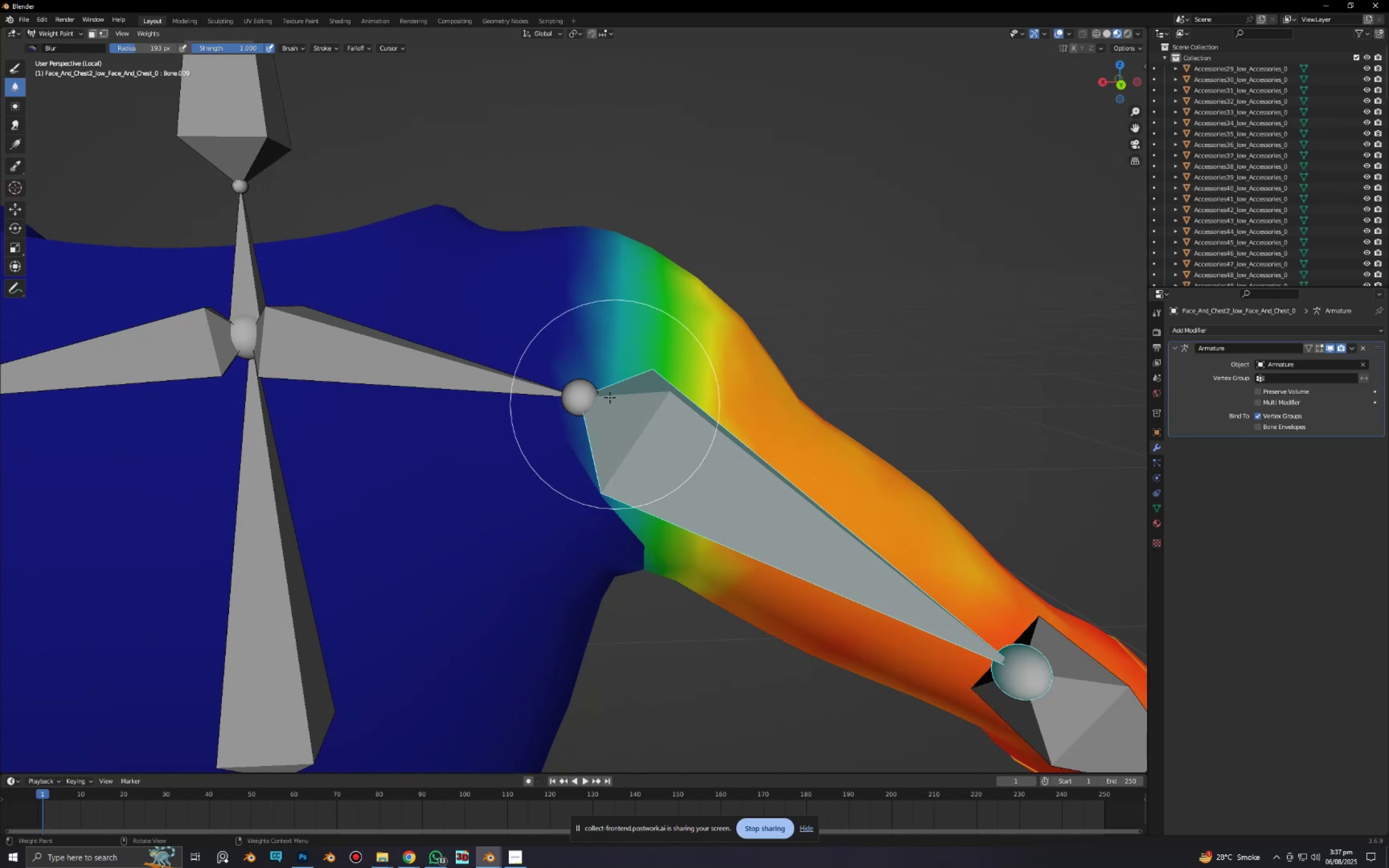 
left_click_drag(start_coordinate=[610, 399], to_coordinate=[653, 626])
 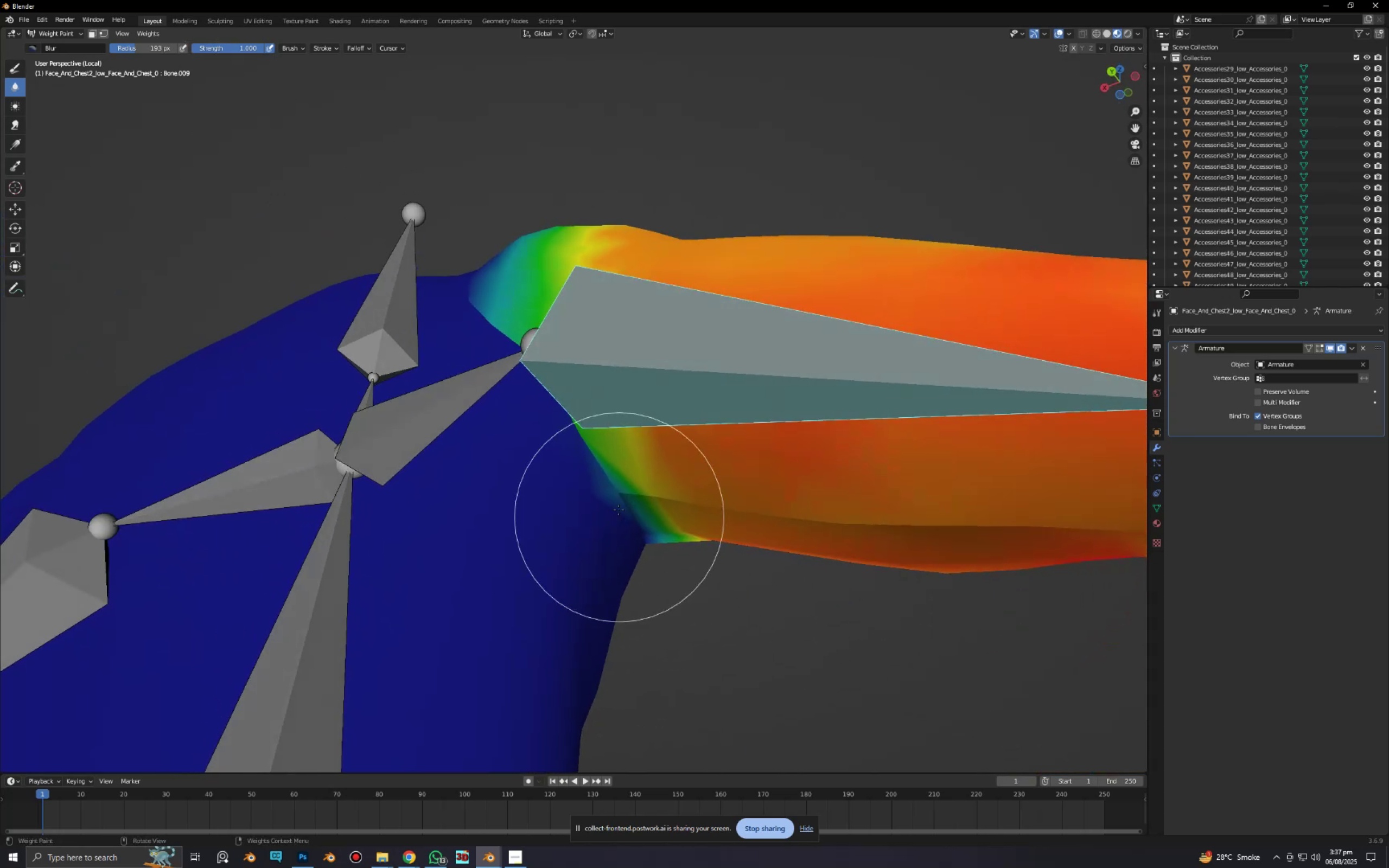 
left_click_drag(start_coordinate=[603, 442], to_coordinate=[649, 578])
 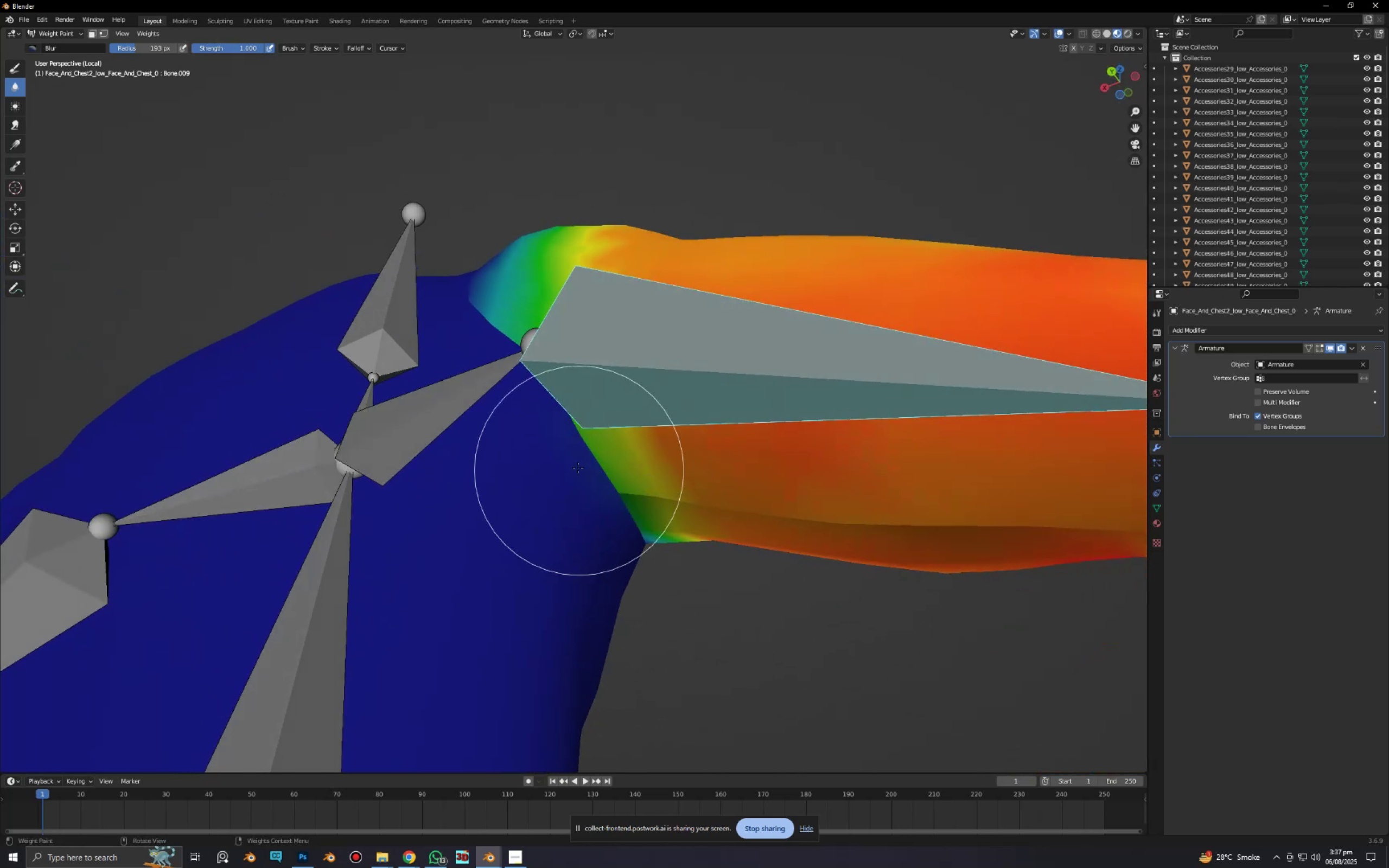 
left_click_drag(start_coordinate=[578, 467], to_coordinate=[690, 631])
 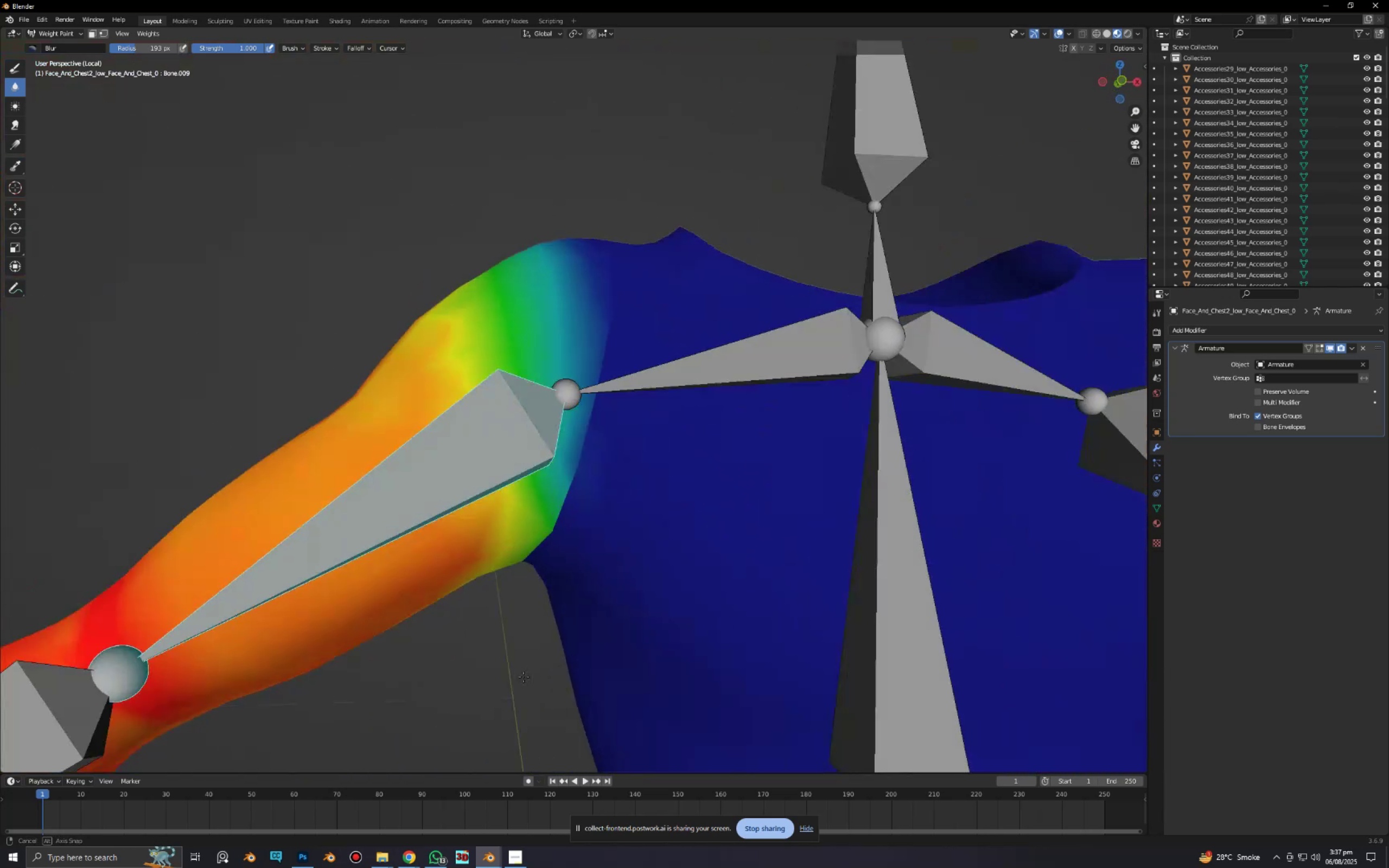 
key(R)
 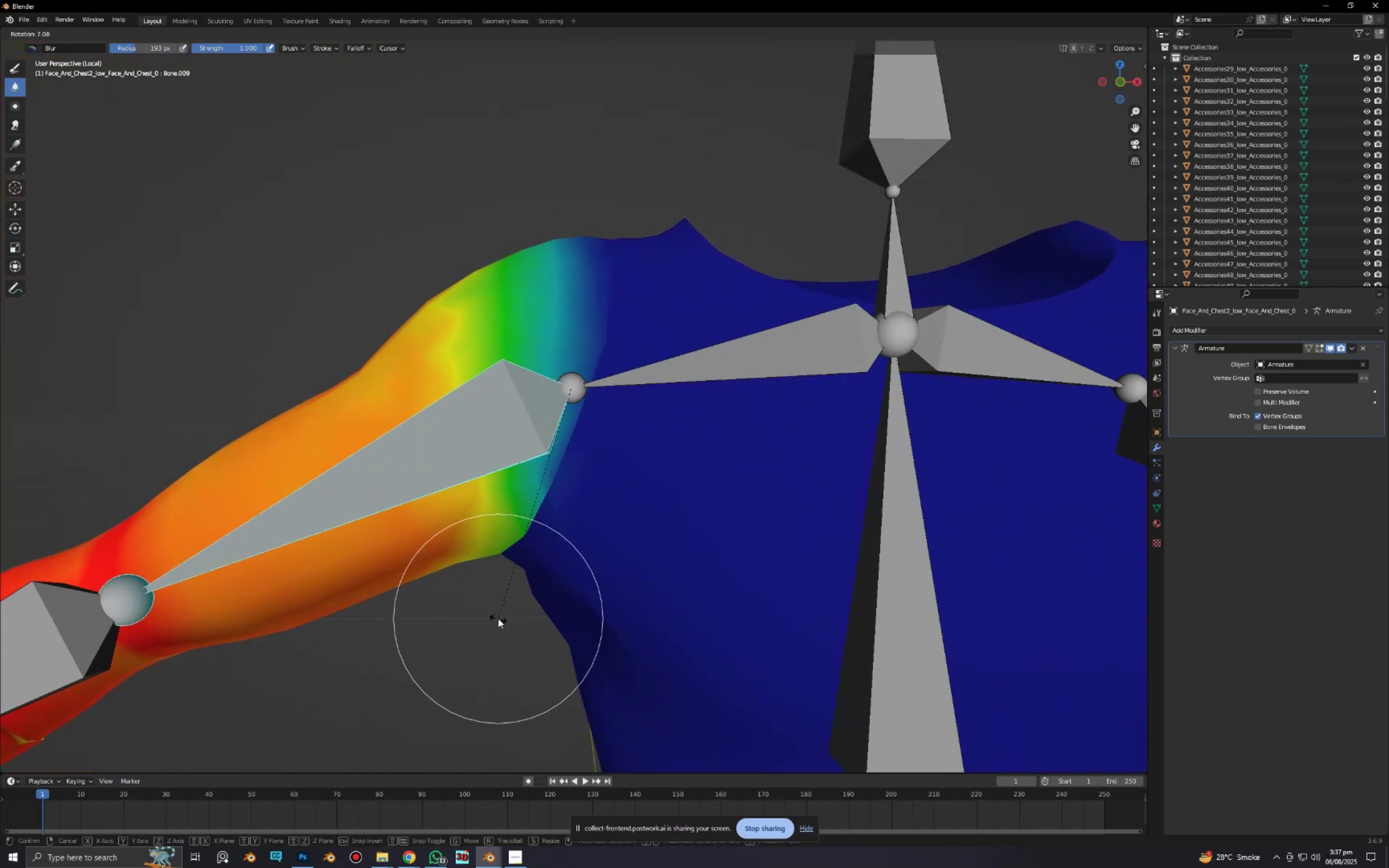 
right_click([533, 634])
 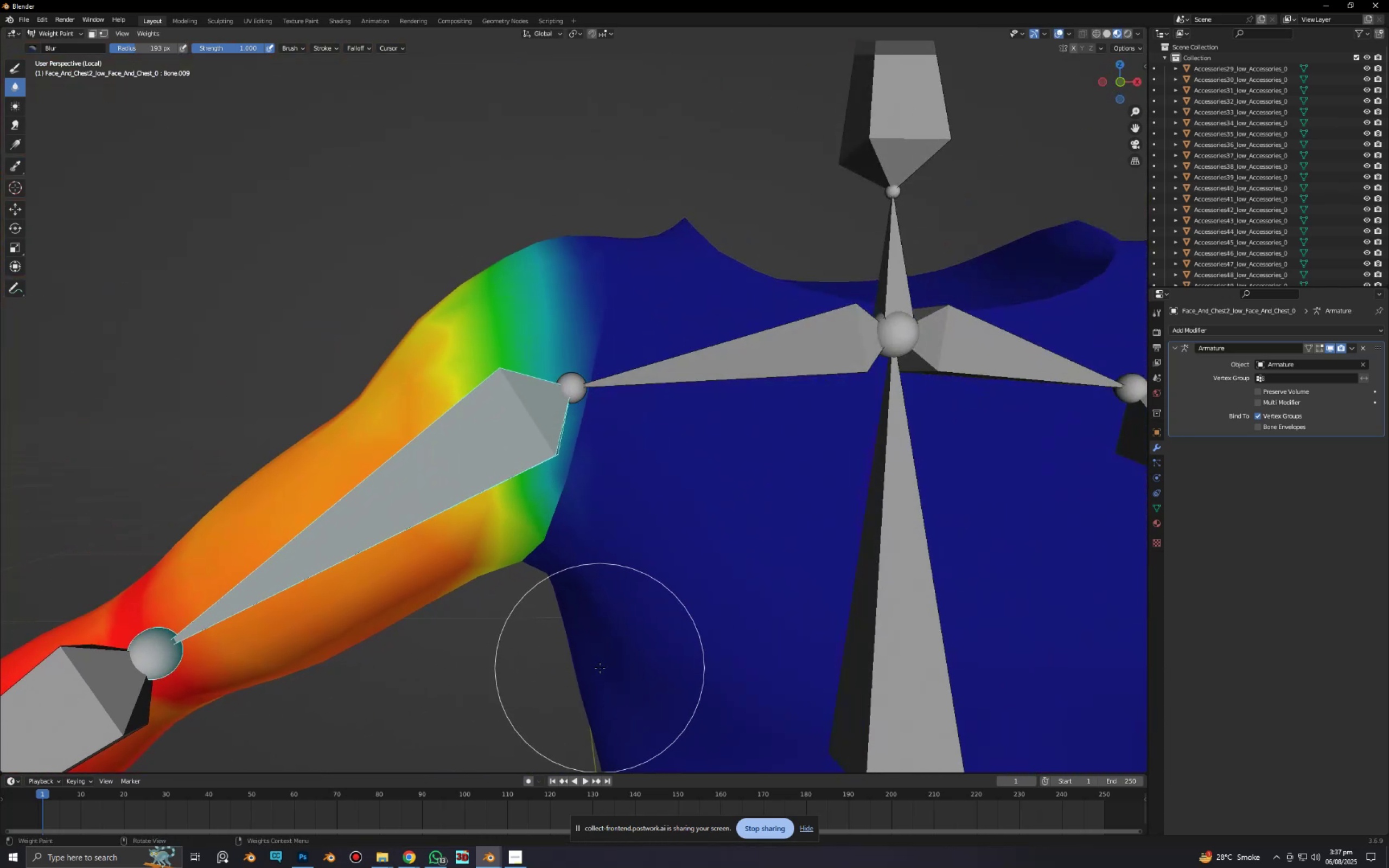 
scroll: coordinate [600, 668], scroll_direction: up, amount: 2.0
 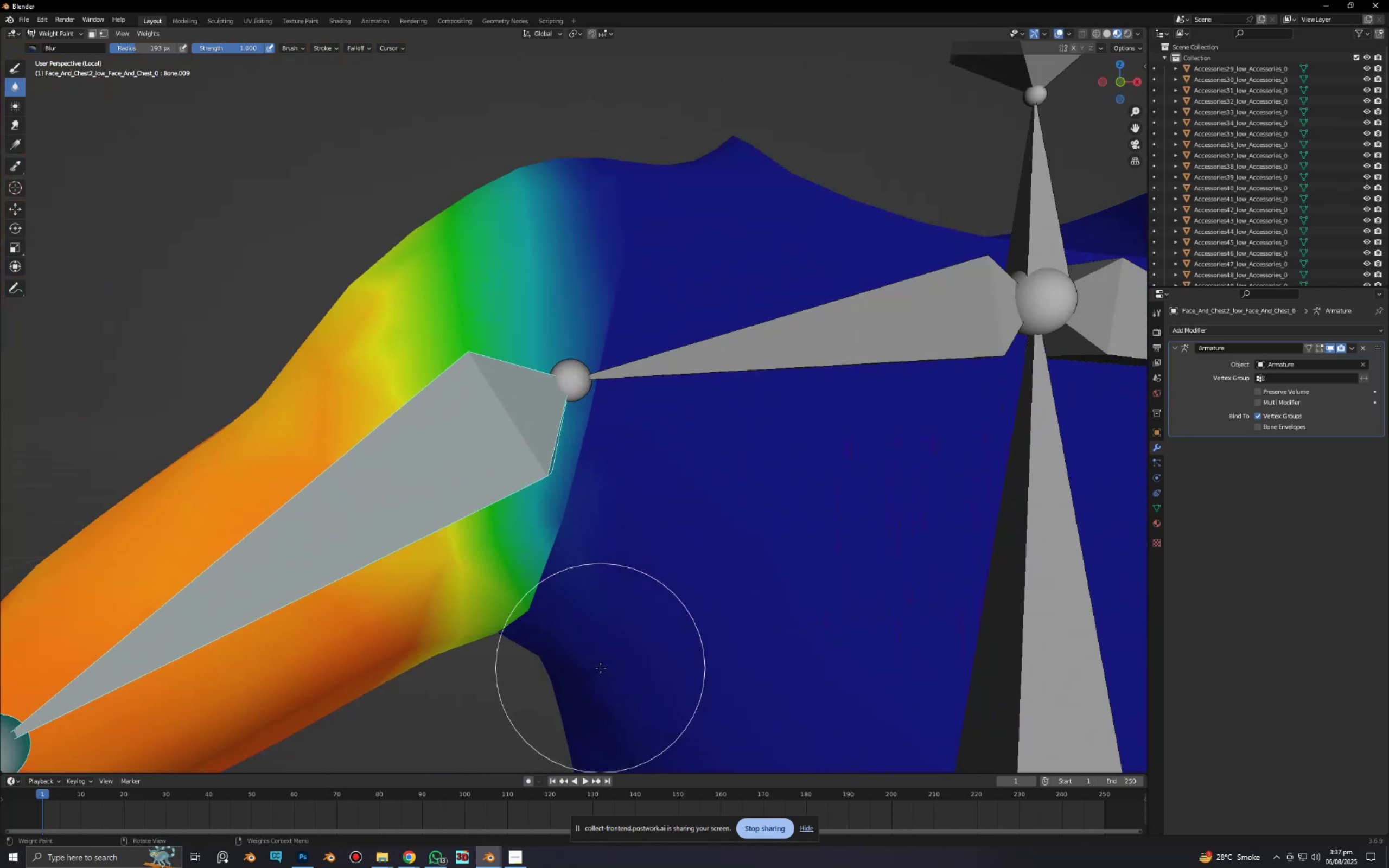 
hold_key(key=ShiftLeft, duration=0.36)
 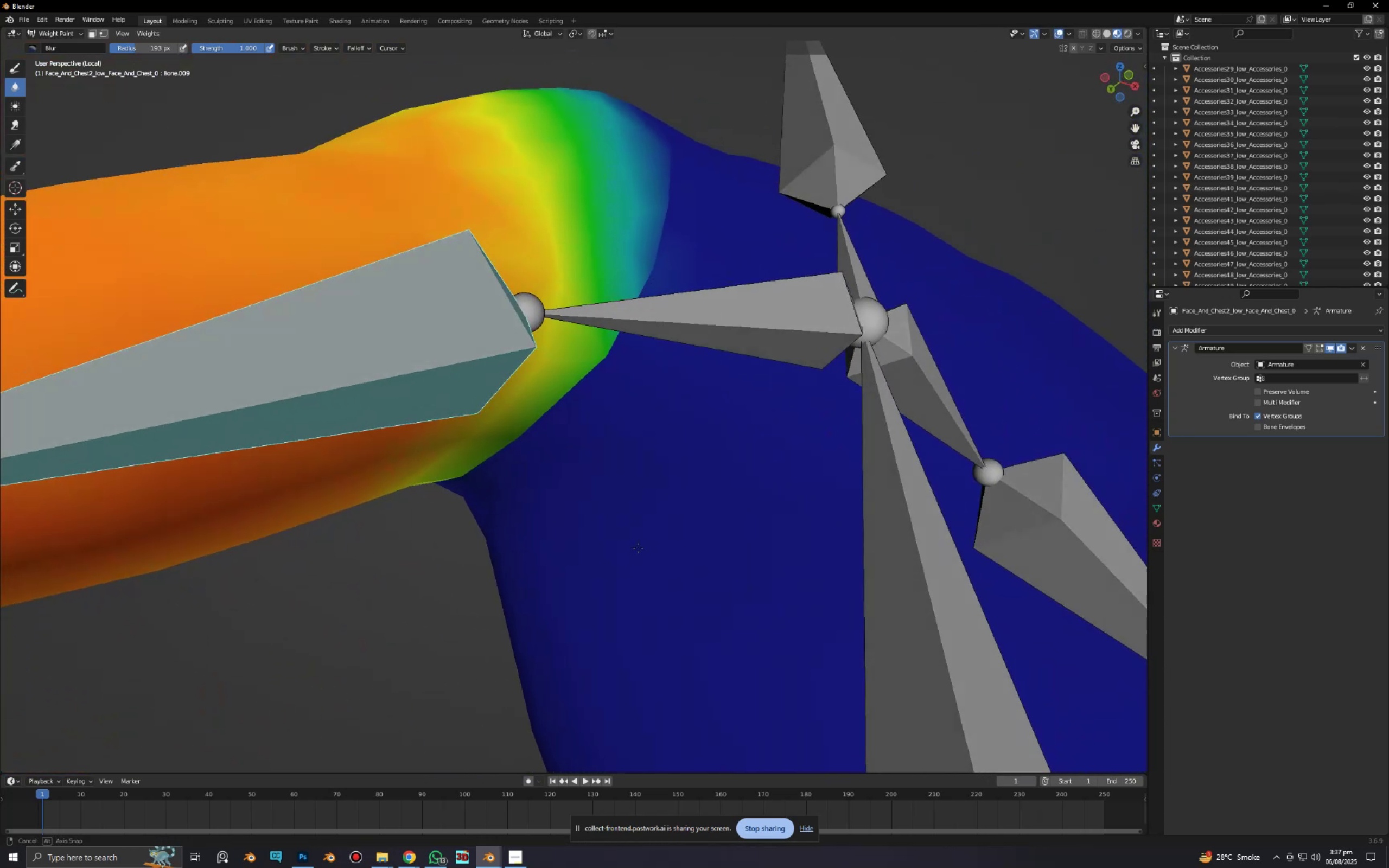 
scroll: coordinate [652, 537], scroll_direction: up, amount: 1.0
 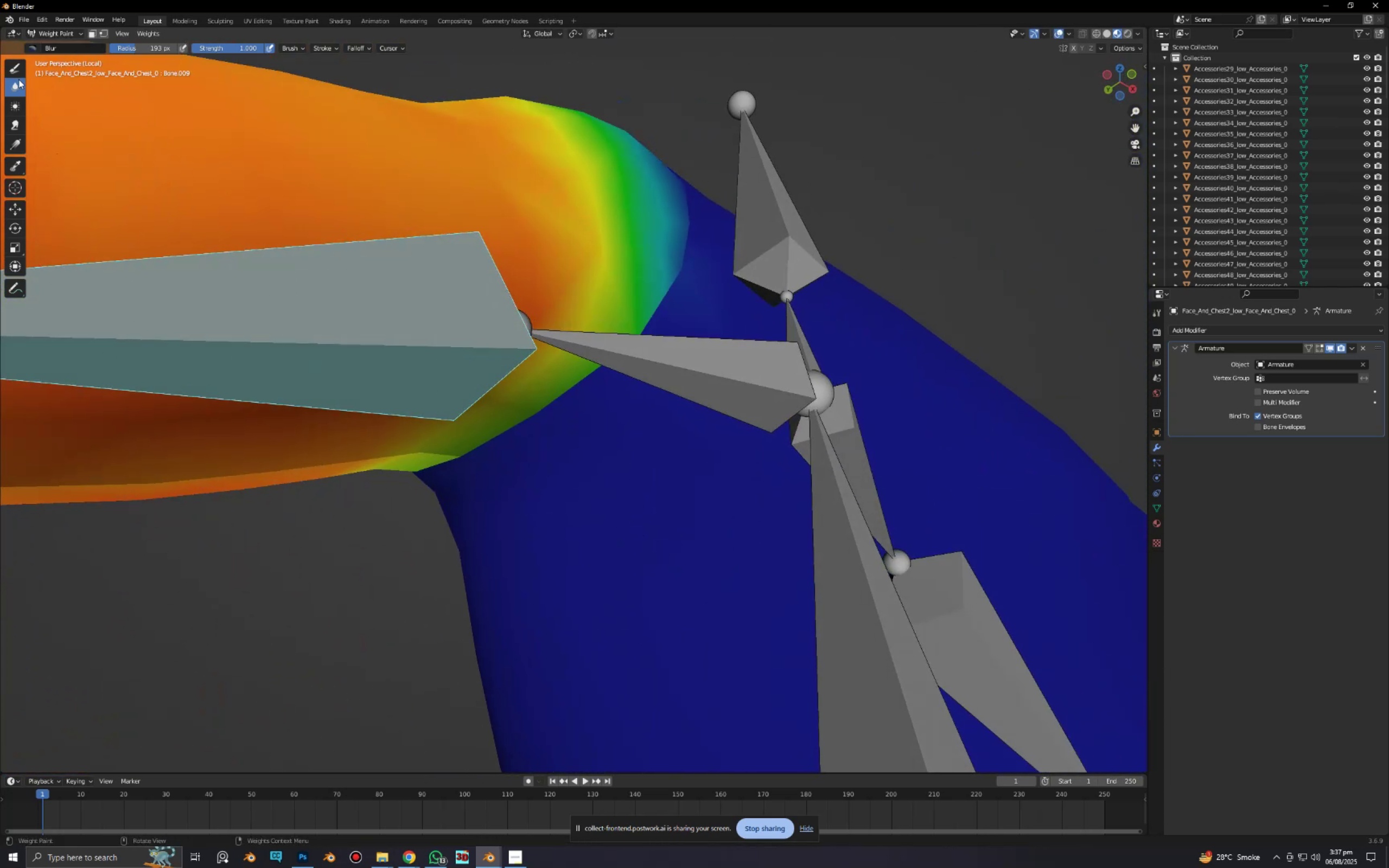 
left_click([13, 66])
 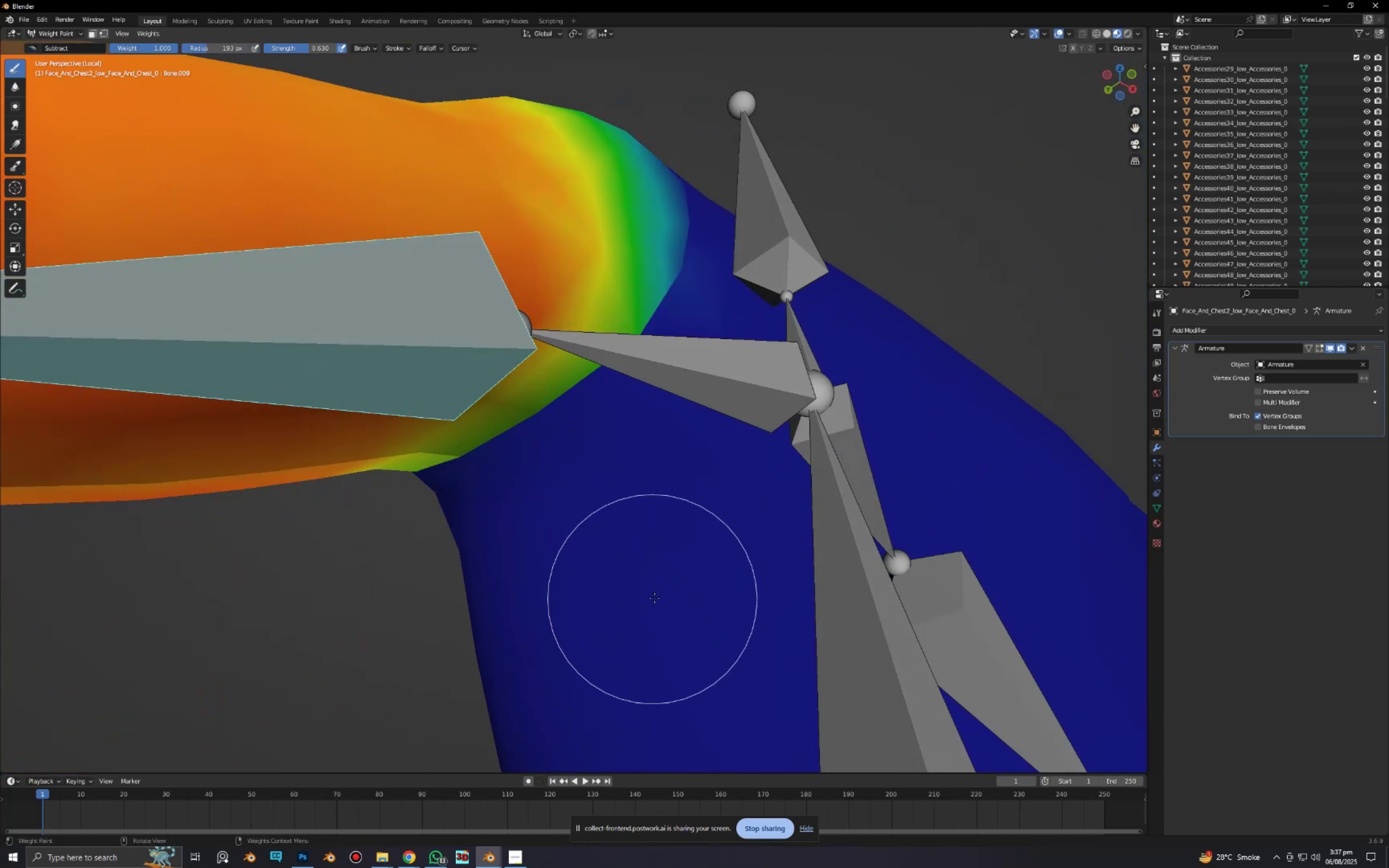 
left_click_drag(start_coordinate=[628, 499], to_coordinate=[616, 466])
 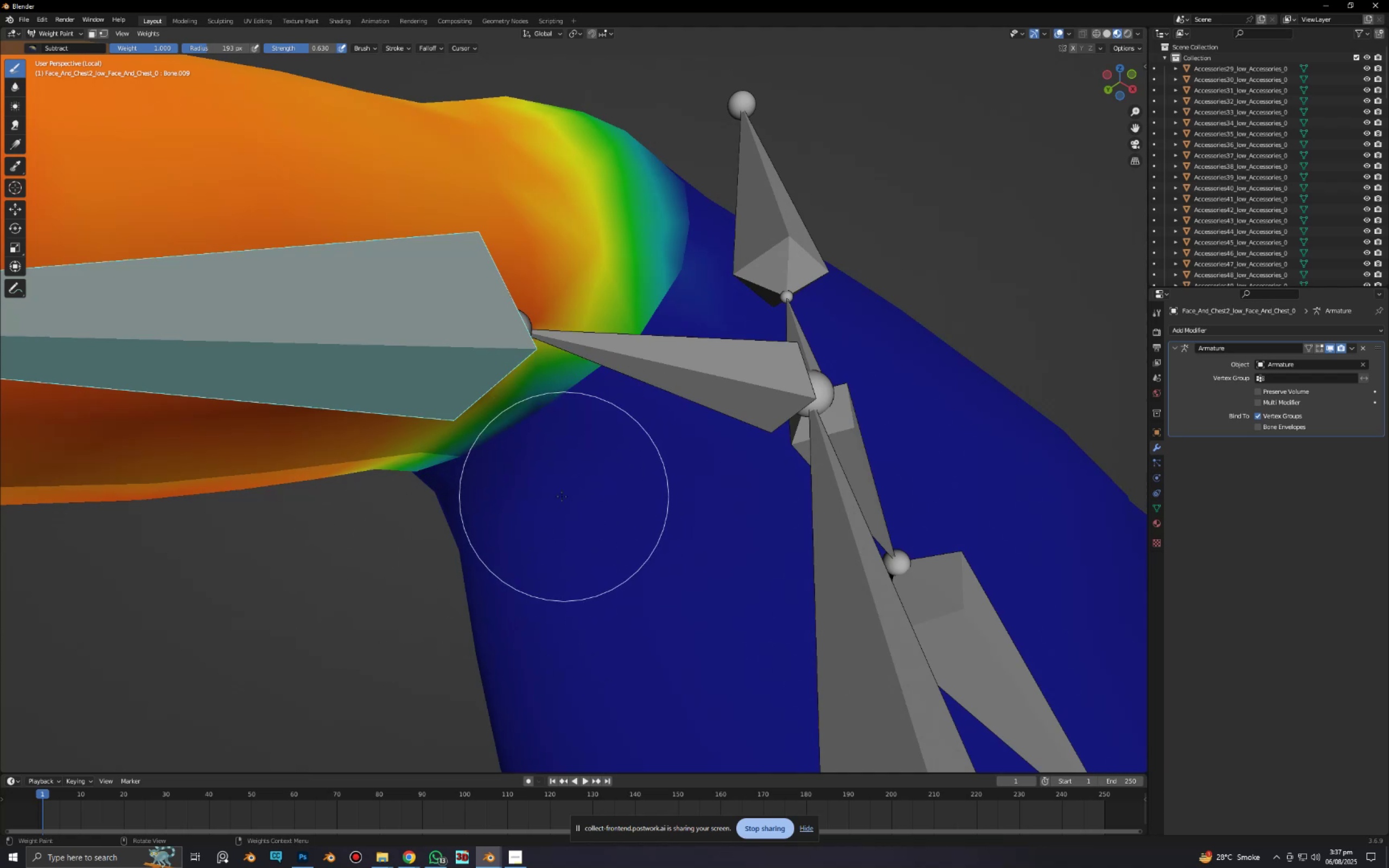 
scroll: coordinate [563, 493], scroll_direction: down, amount: 3.0
 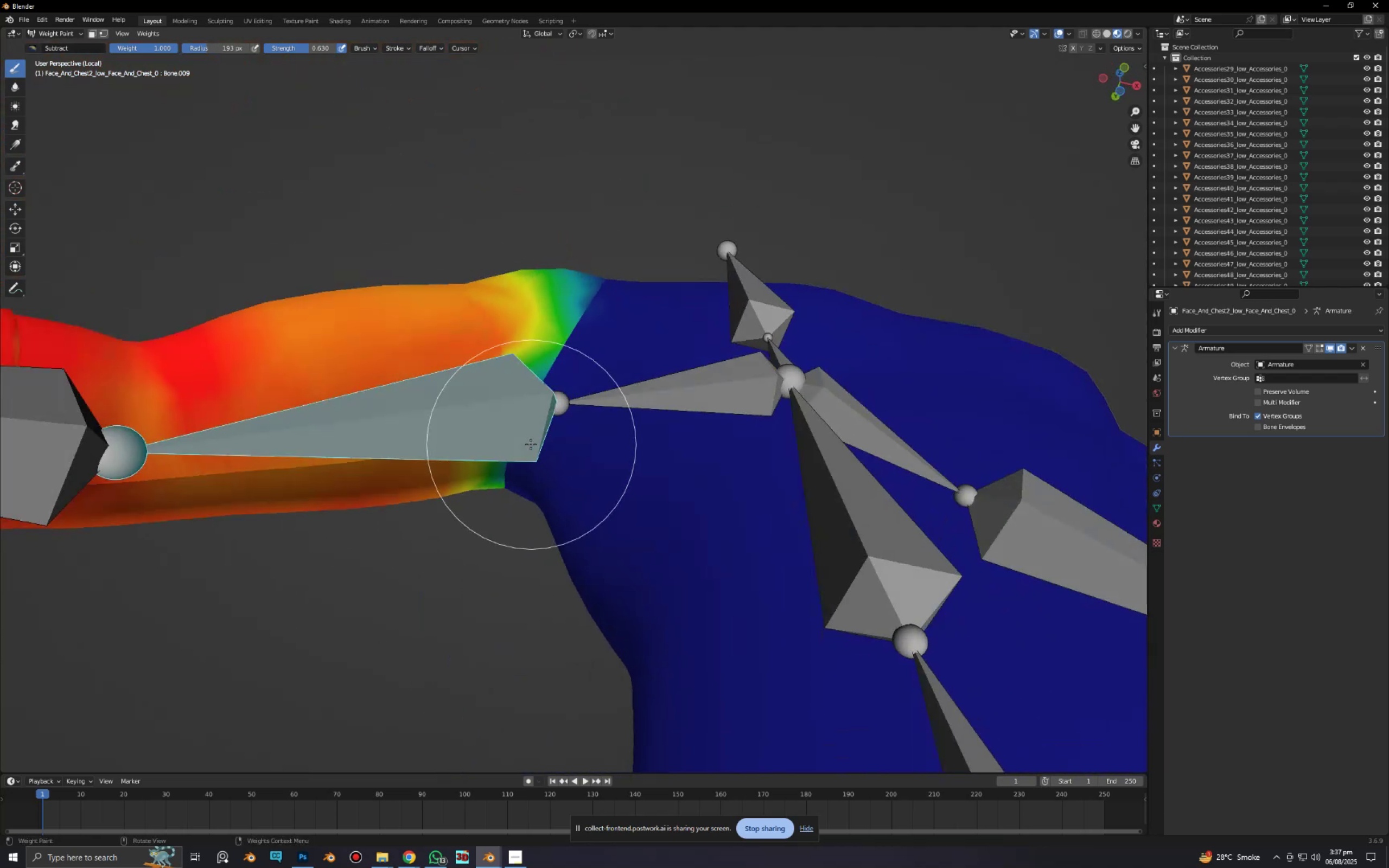 
scroll: coordinate [505, 489], scroll_direction: up, amount: 2.0
 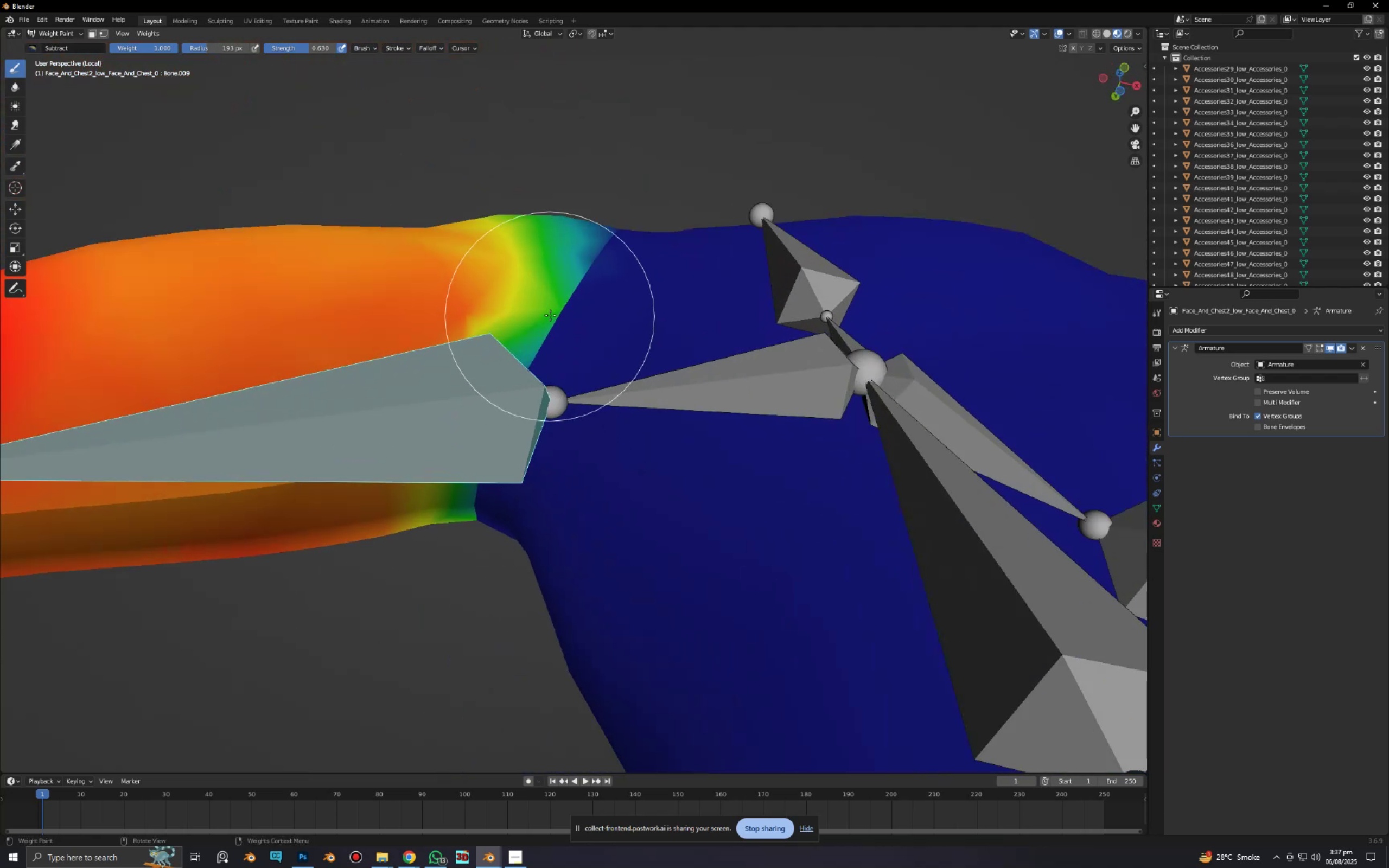 
key(Shift+F)
 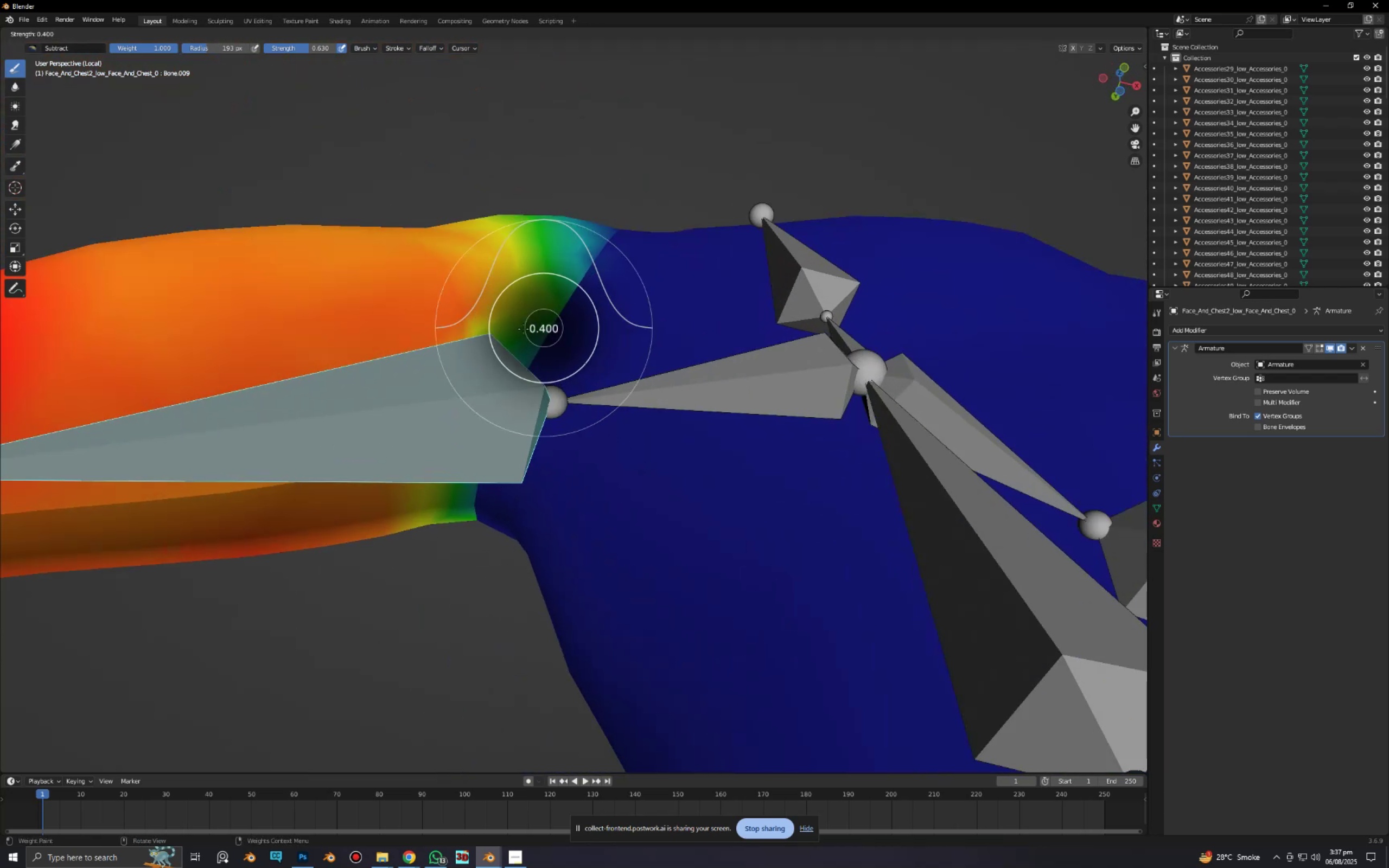 
left_click([523, 329])
 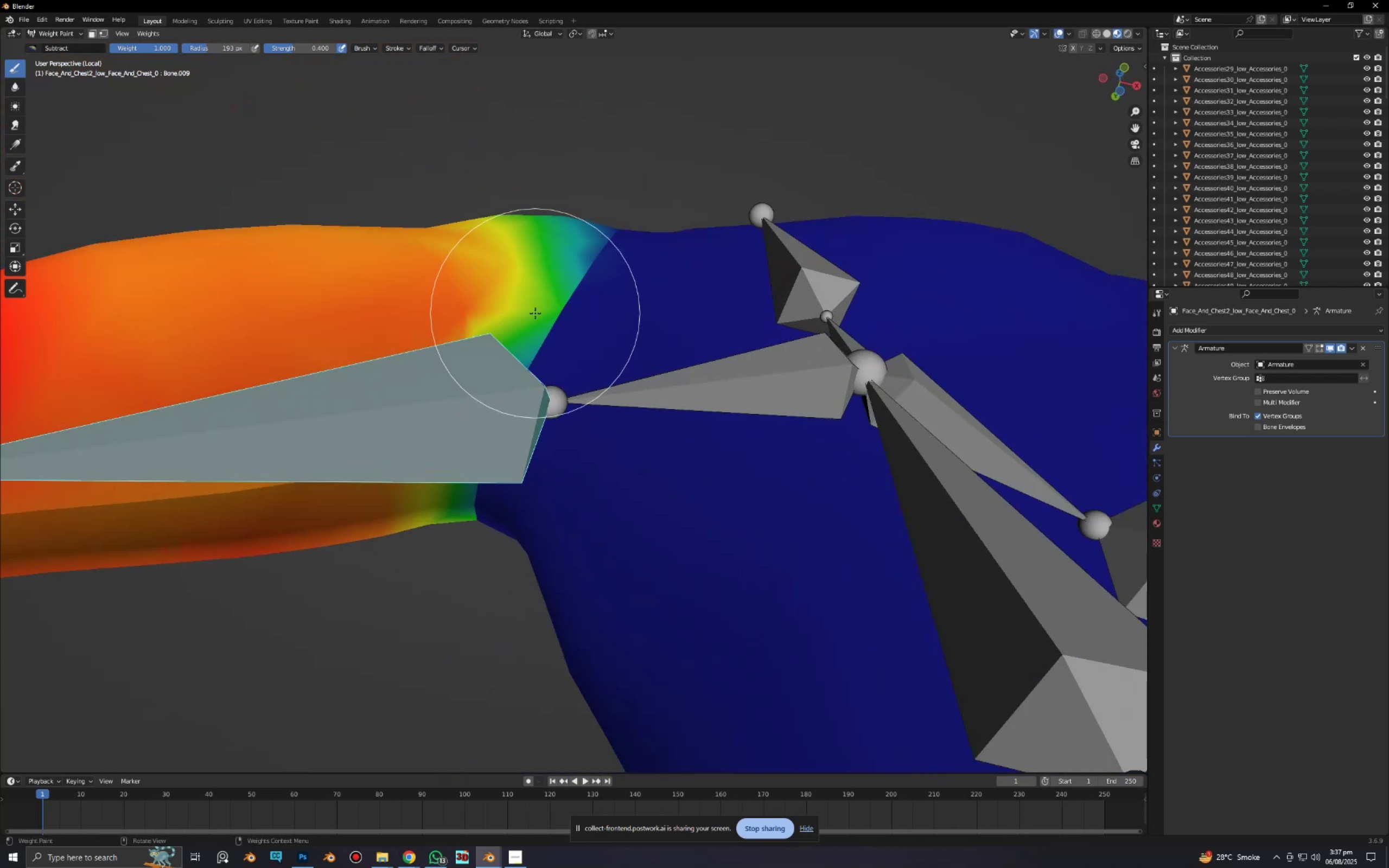 
key(F)
 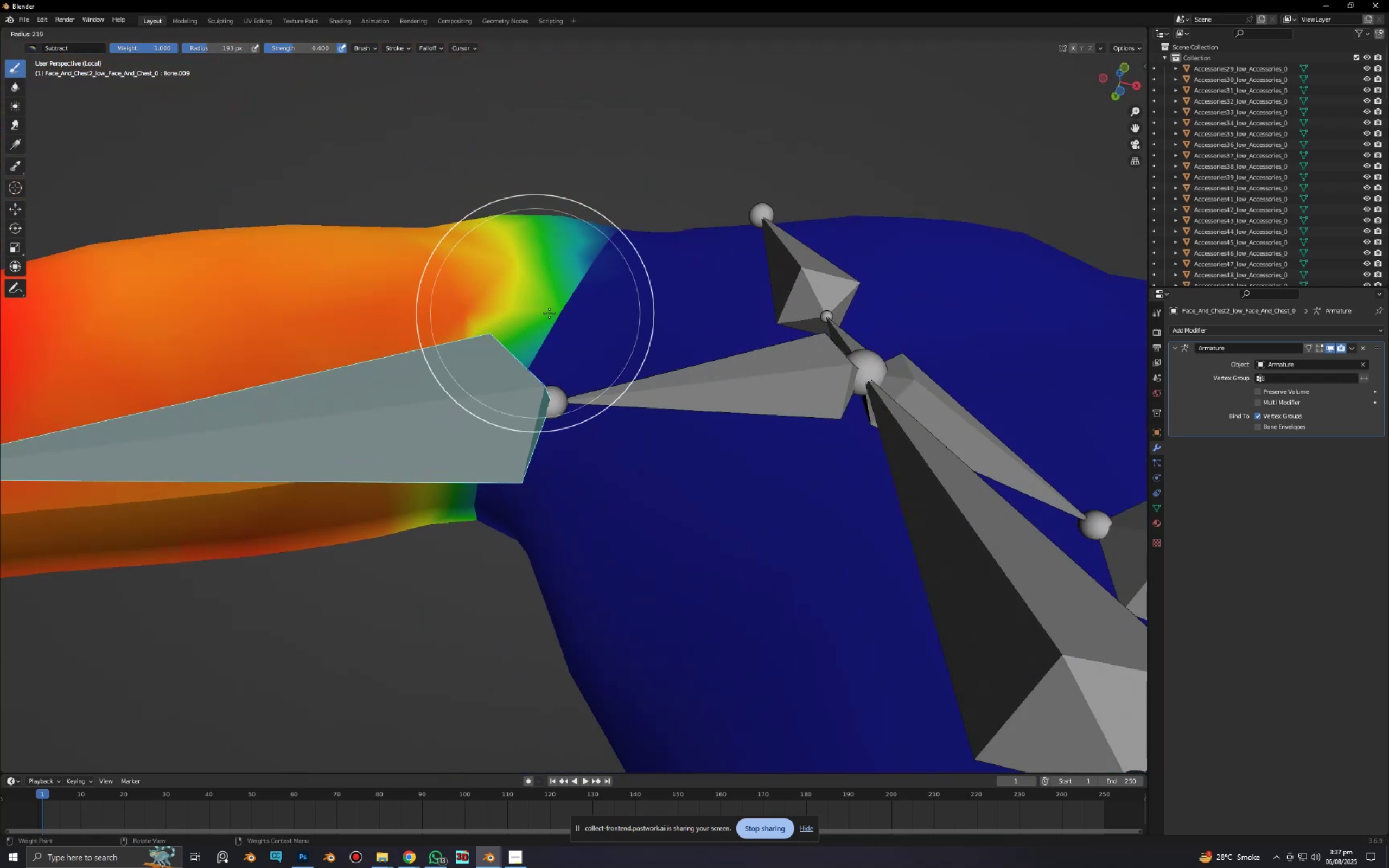 
left_click([549, 313])
 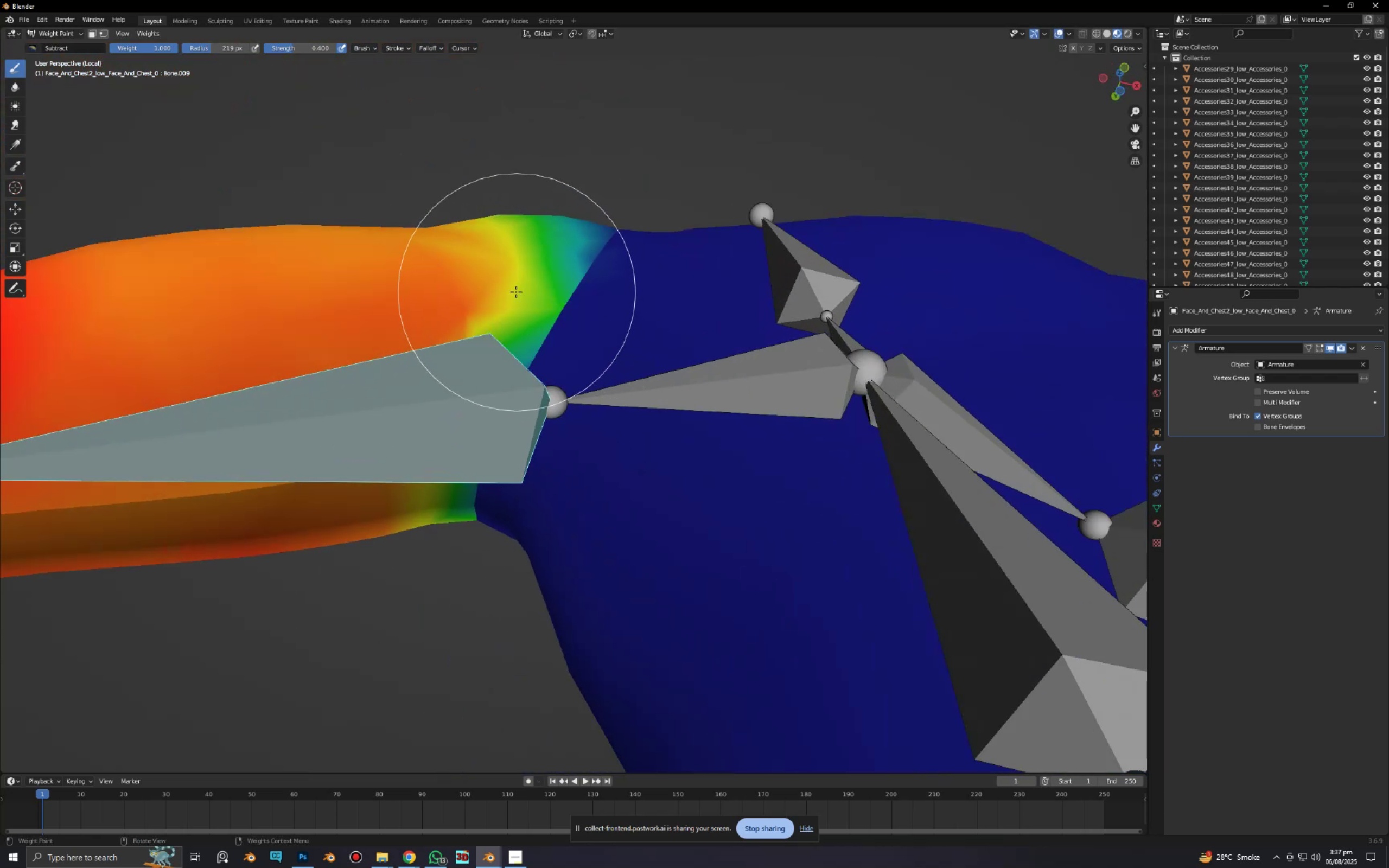 
left_click_drag(start_coordinate=[500, 321], to_coordinate=[434, 529])
 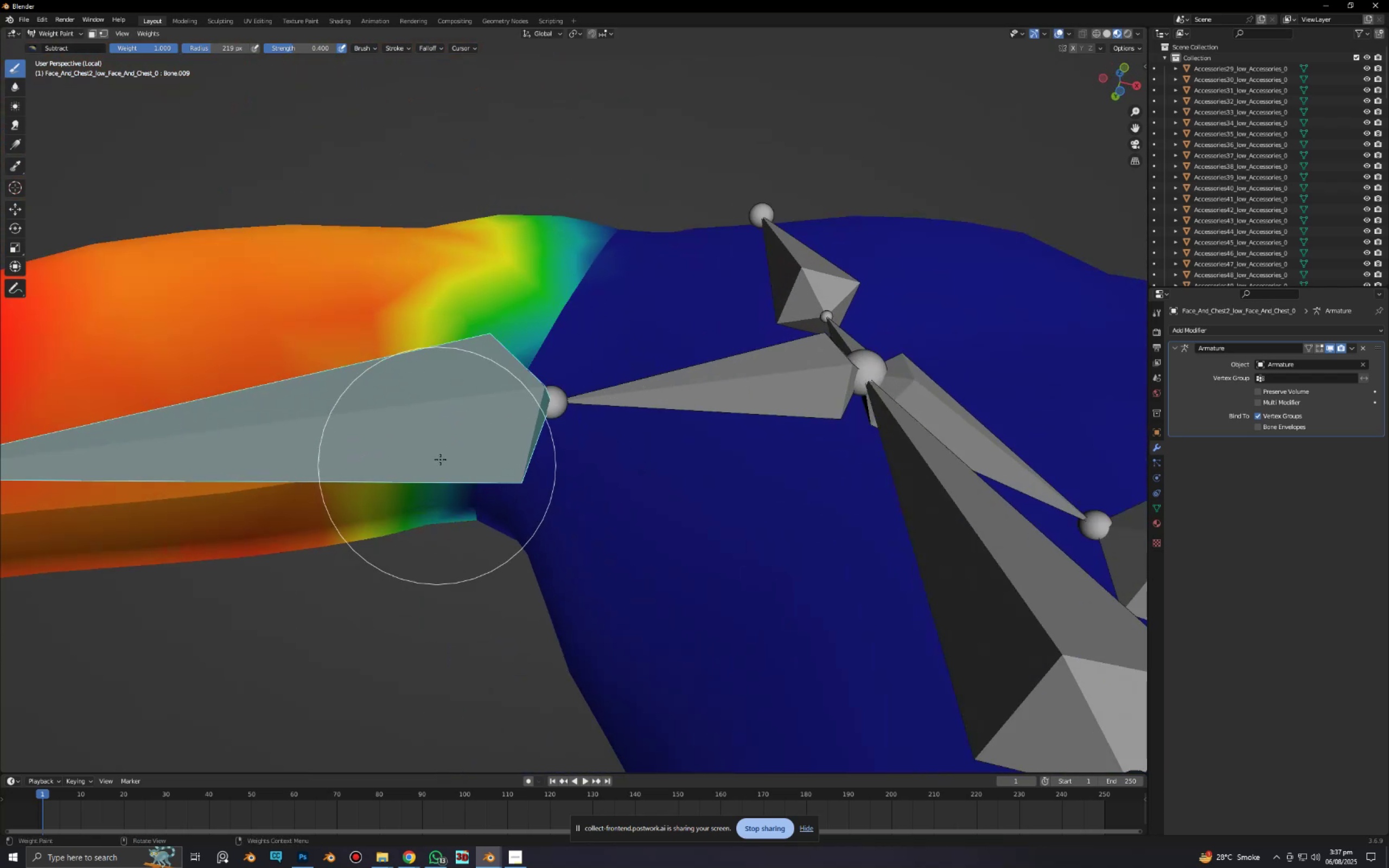 
scroll: coordinate [441, 458], scroll_direction: down, amount: 1.0
 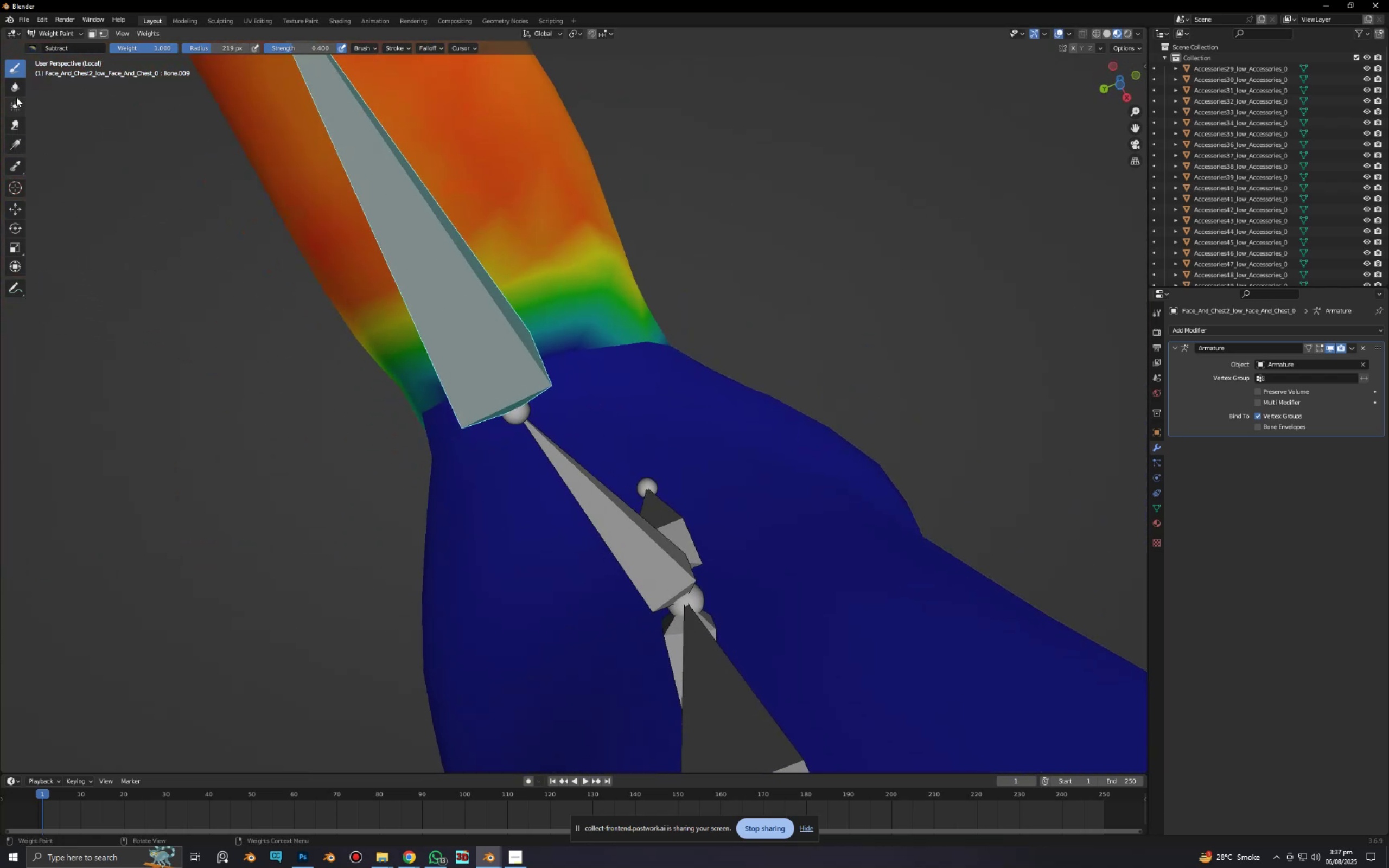 
left_click([16, 88])
 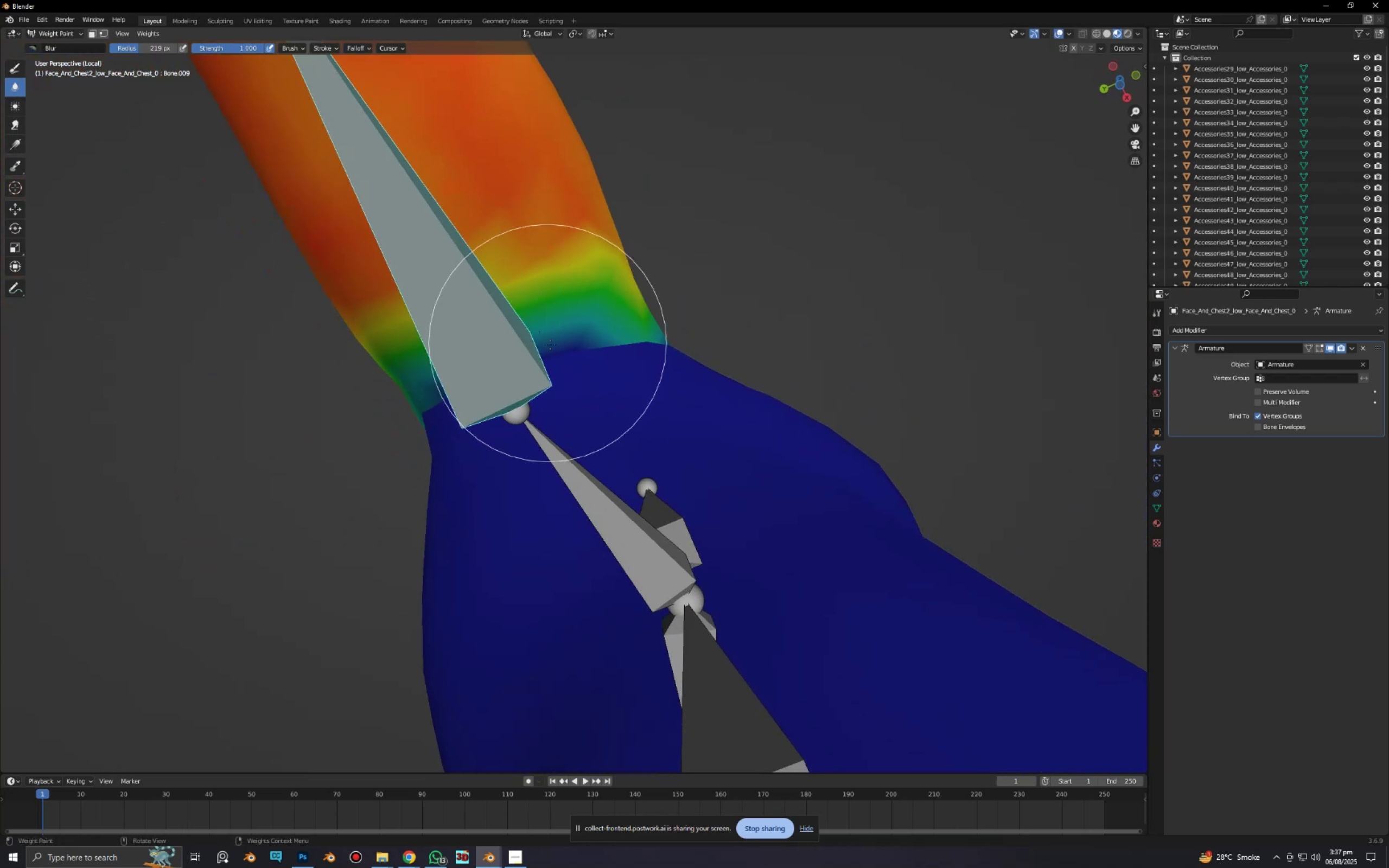 
left_click_drag(start_coordinate=[551, 344], to_coordinate=[428, 410])
 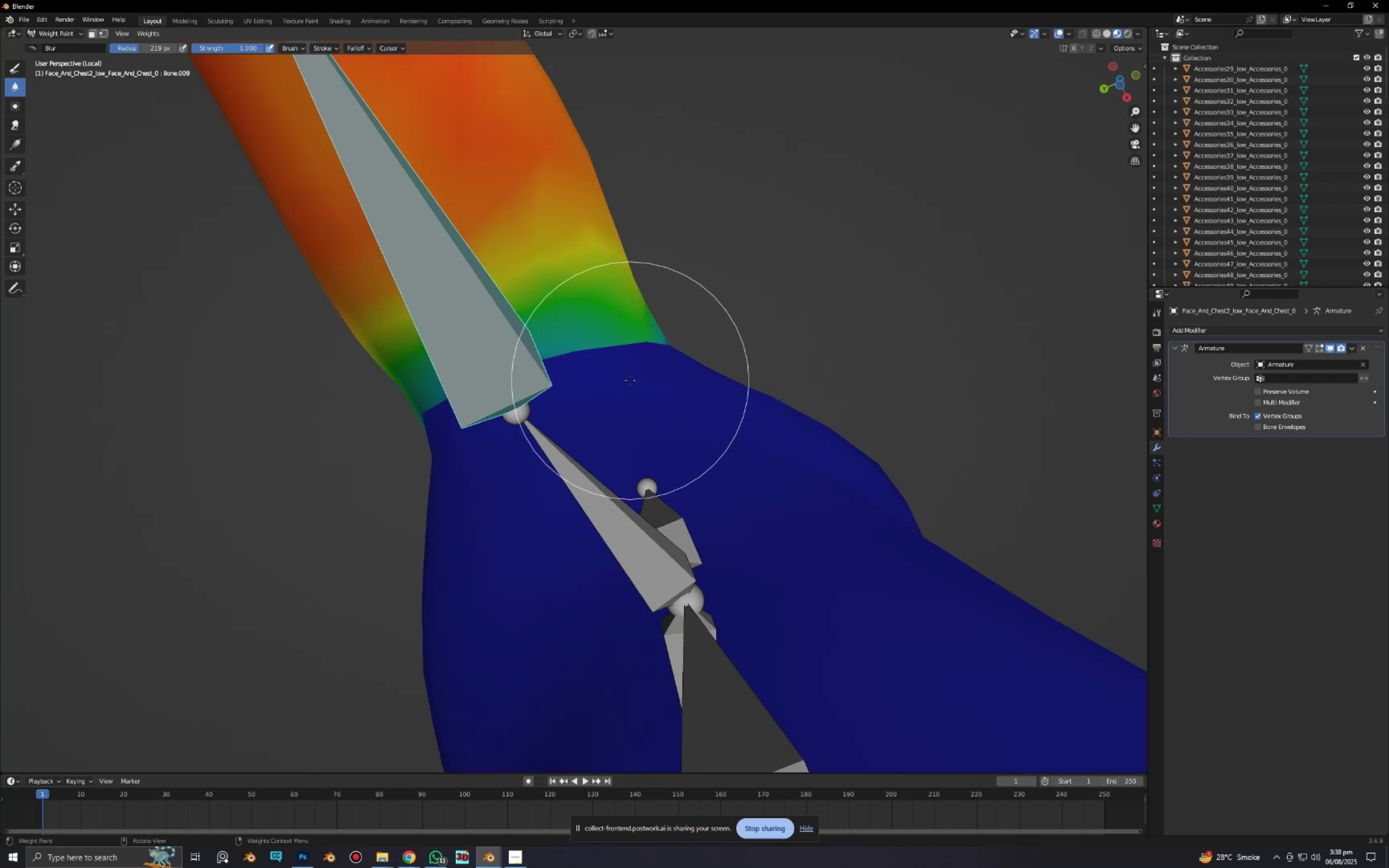 
scroll: coordinate [591, 393], scroll_direction: down, amount: 4.0
 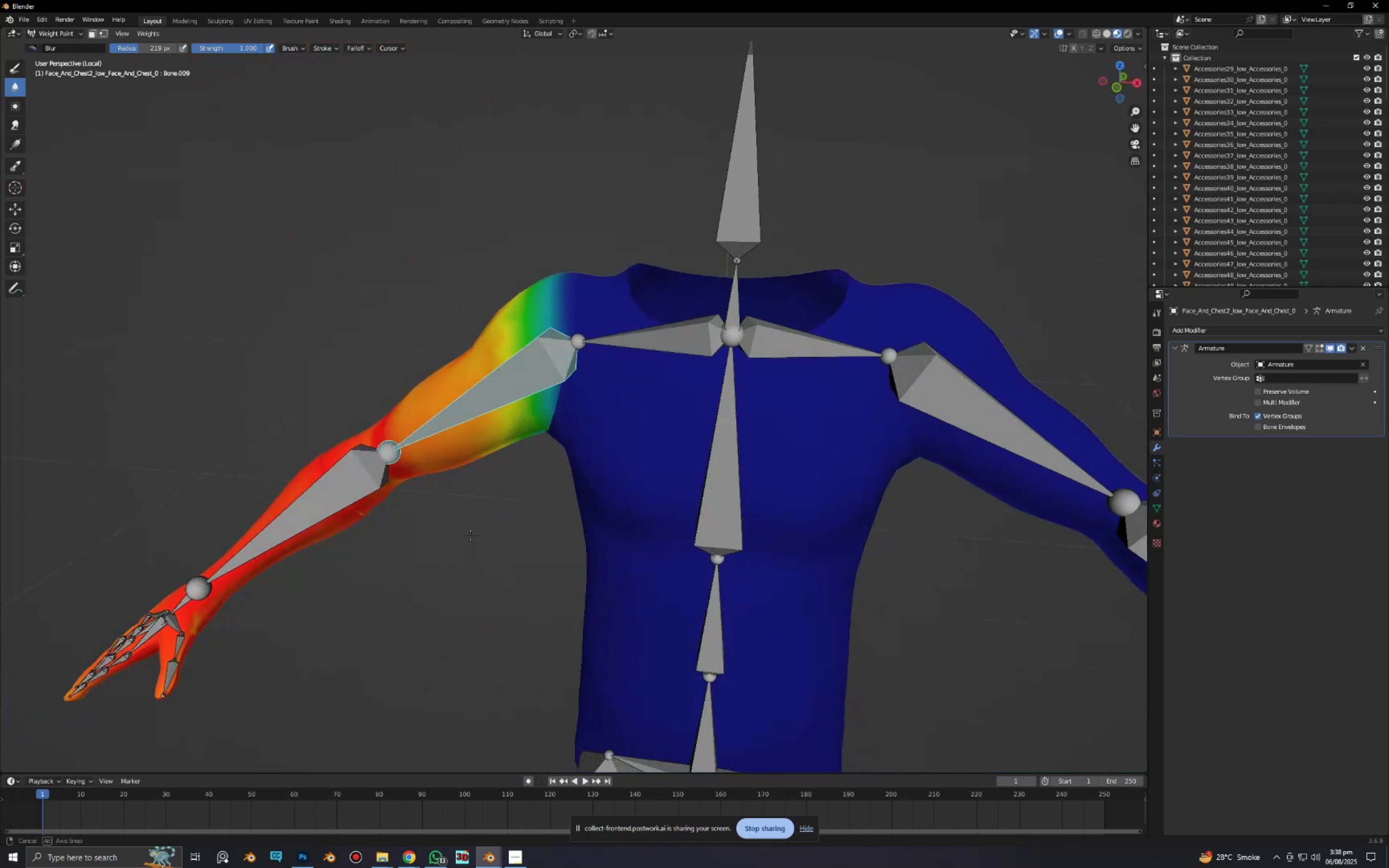 
key(Alt+AltLeft)
 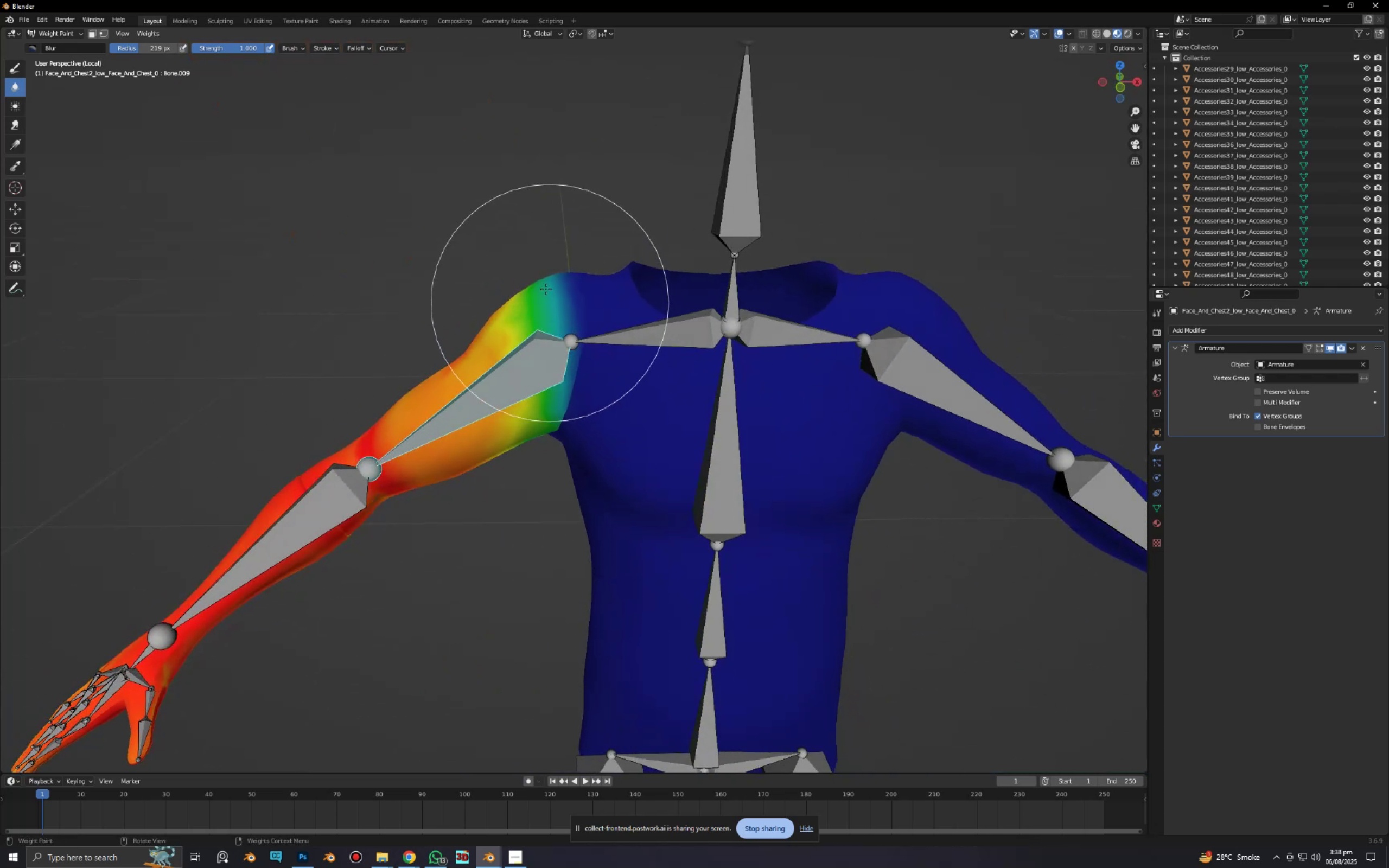 
left_click_drag(start_coordinate=[539, 279], to_coordinate=[513, 433])
 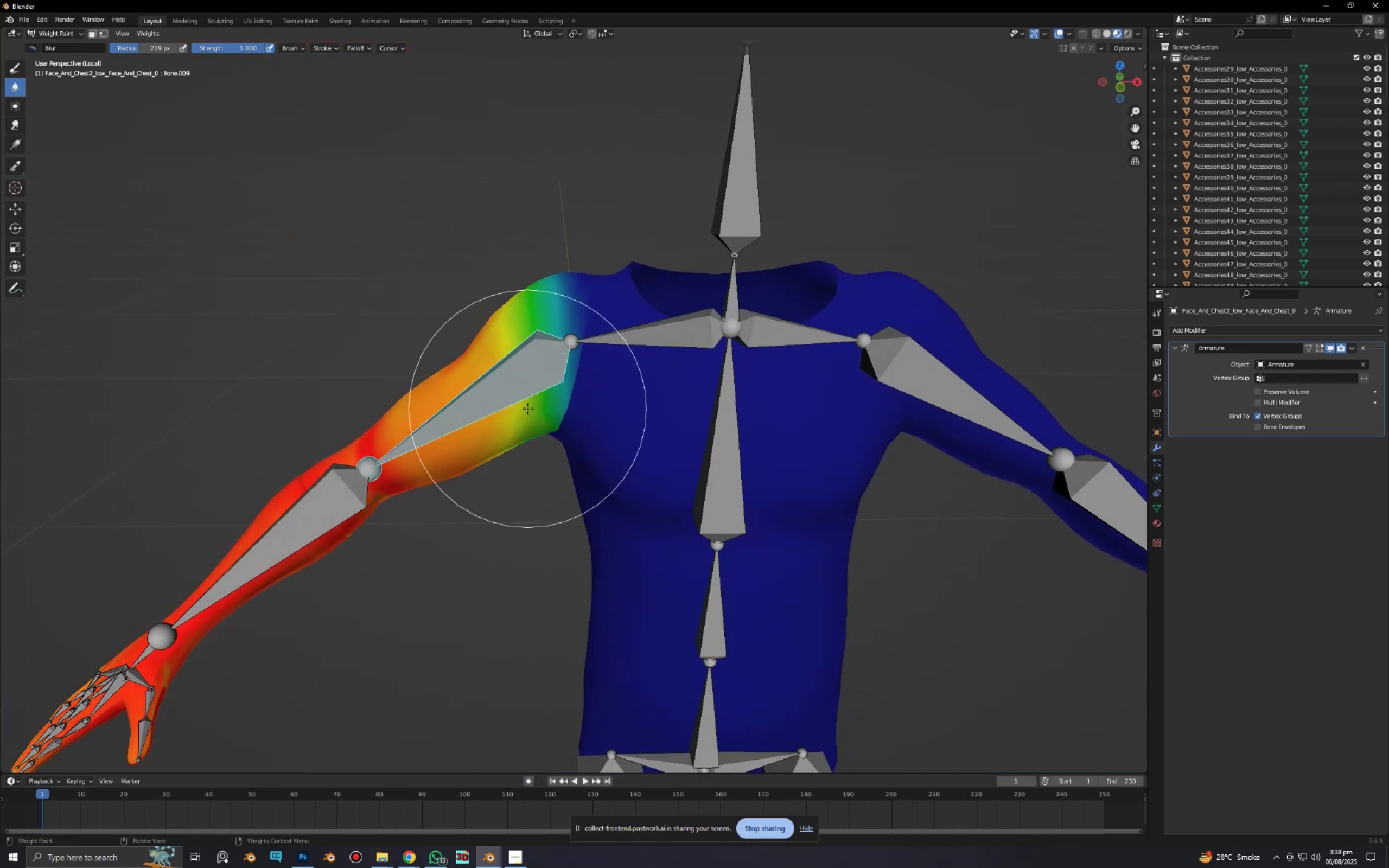 
key(Alt+AltLeft)
 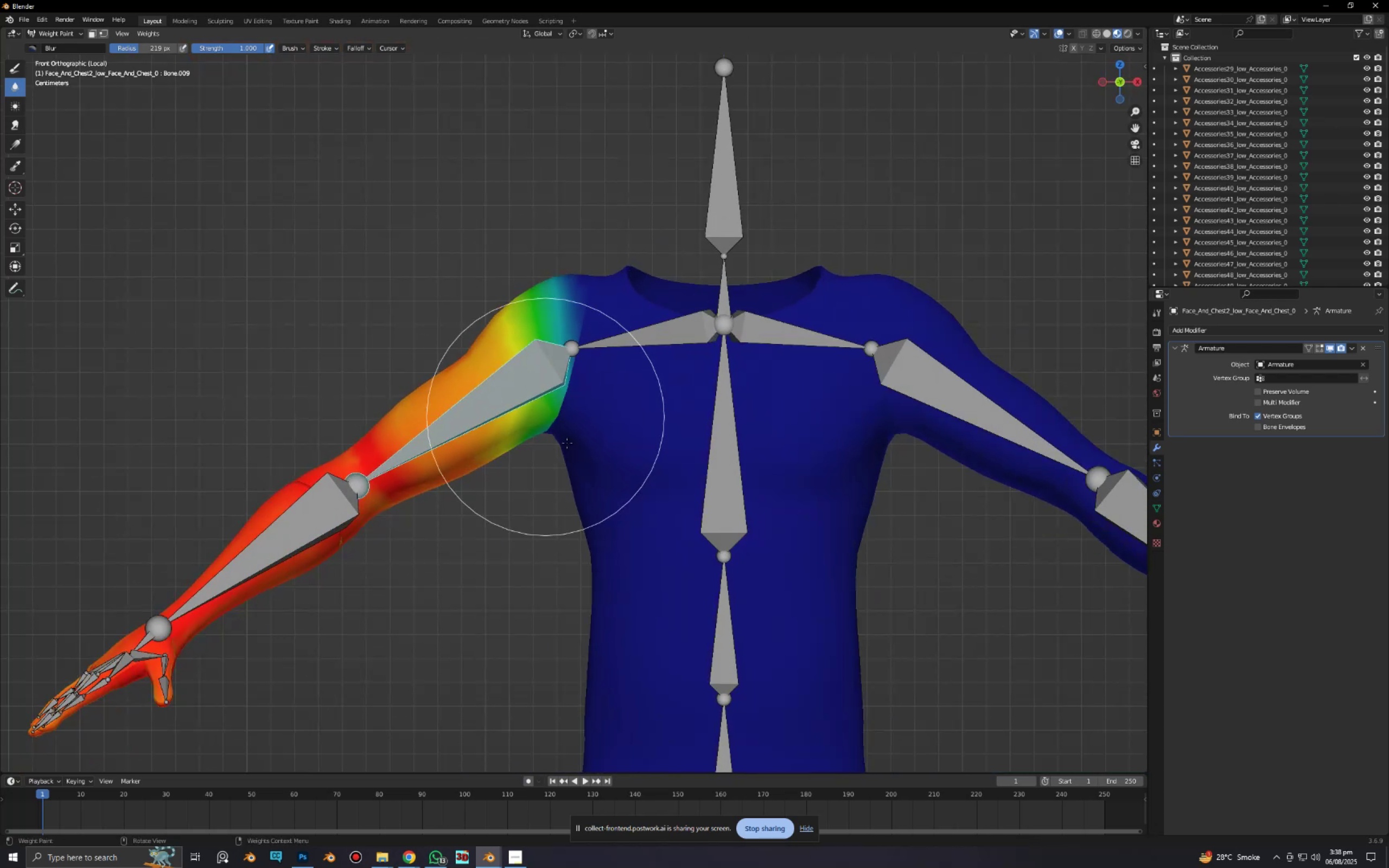 
key(Control+ControlLeft)
 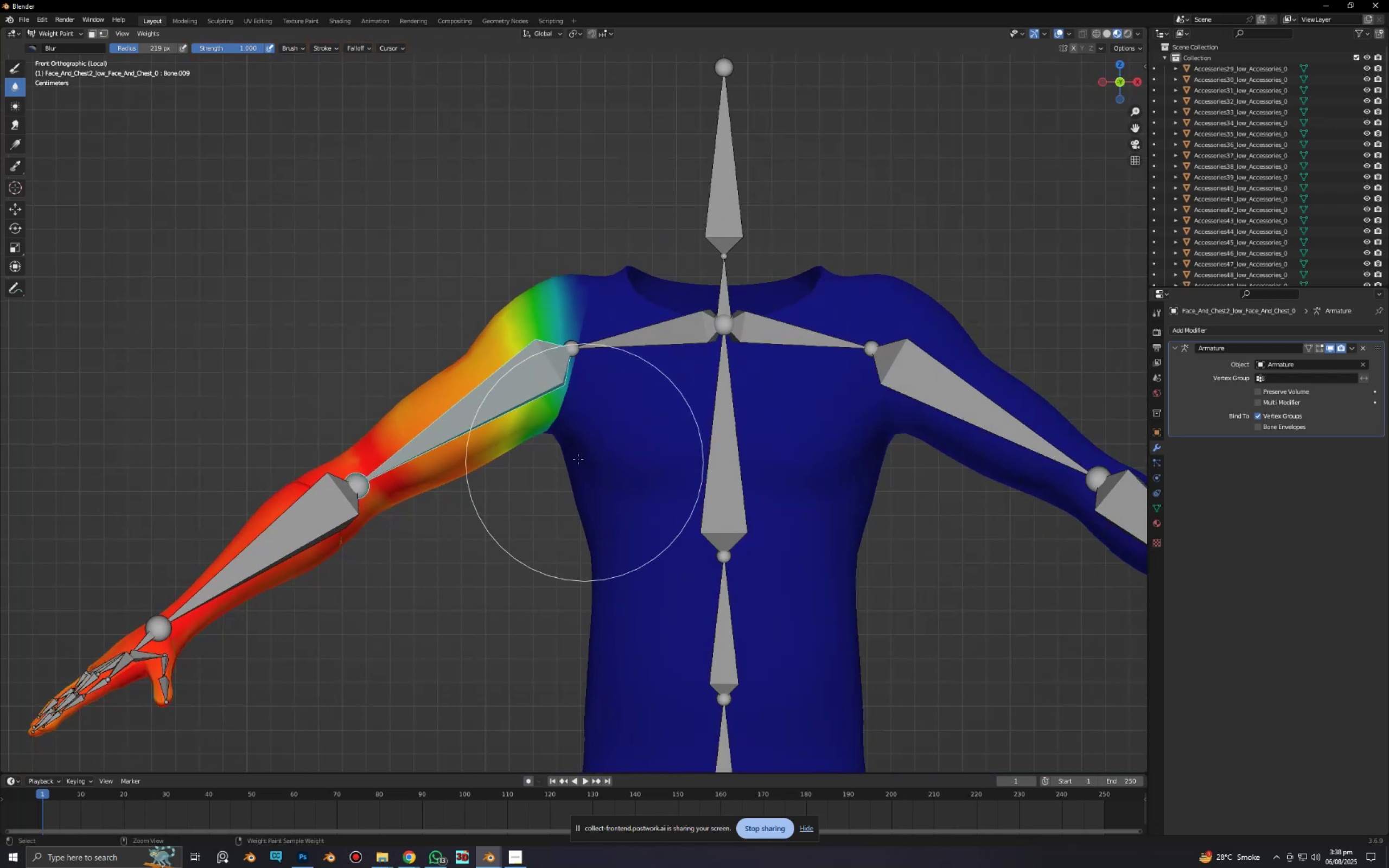 
key(Control+Tab)
 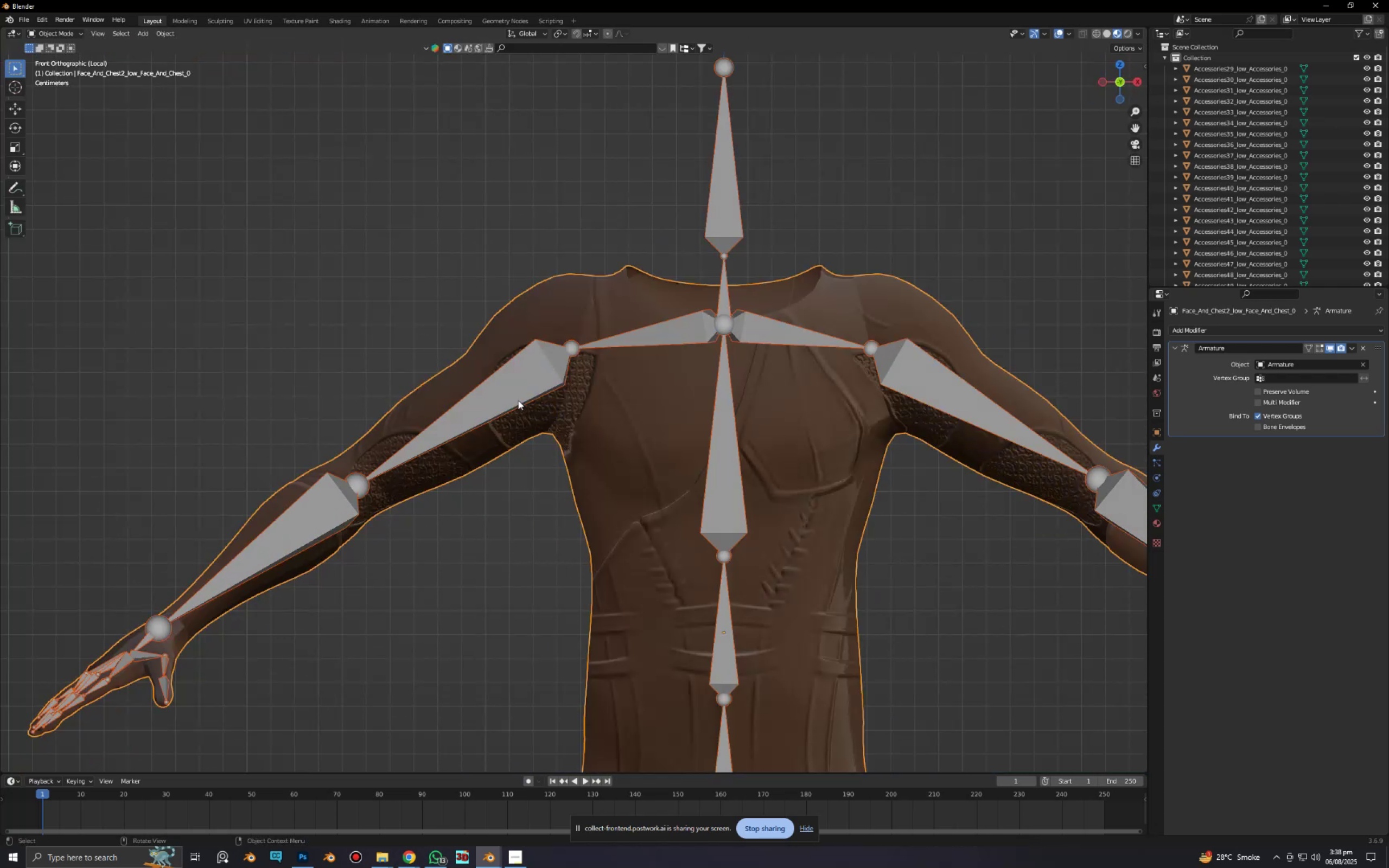 
left_click([518, 400])
 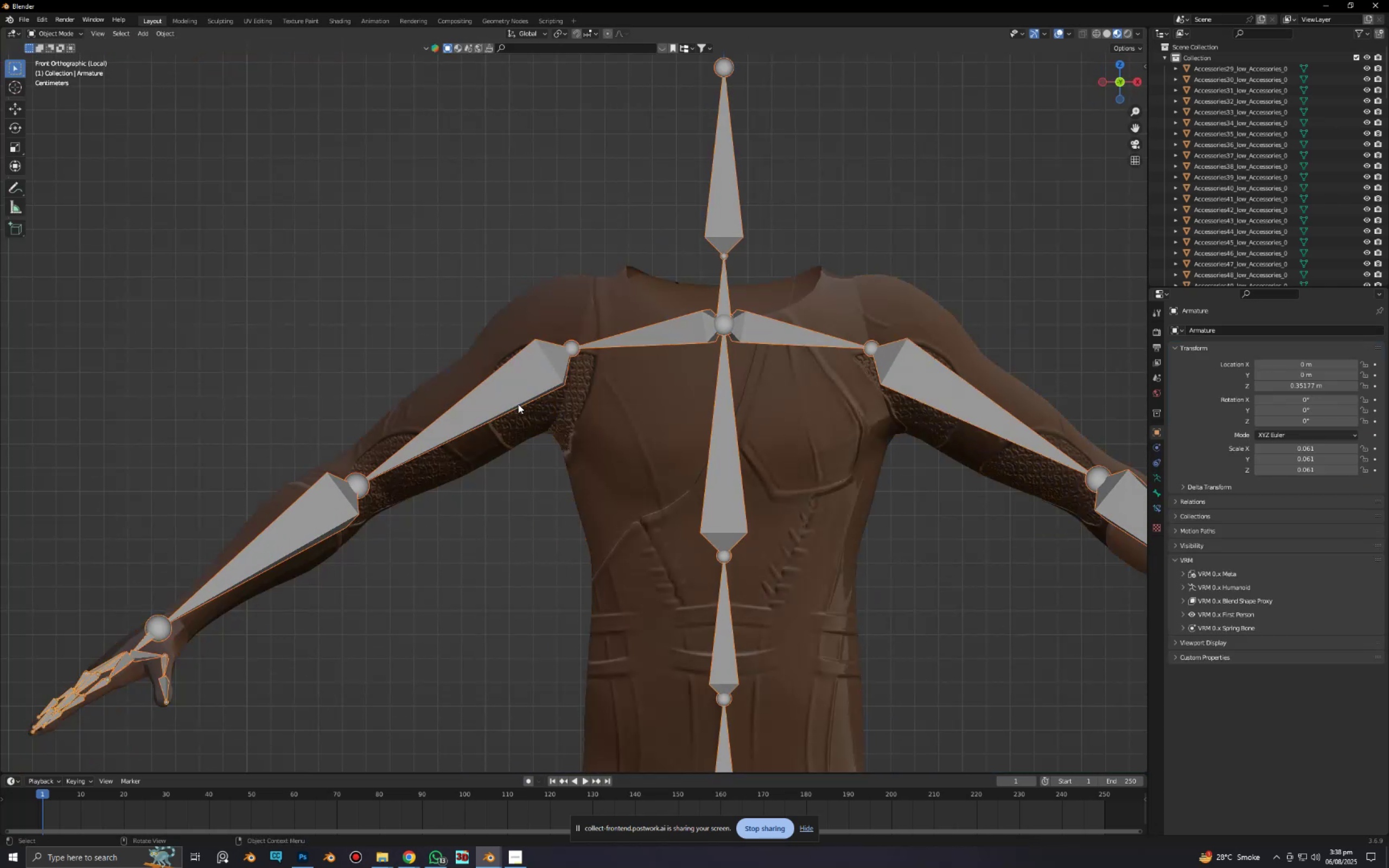 
key(Control+Tab)
 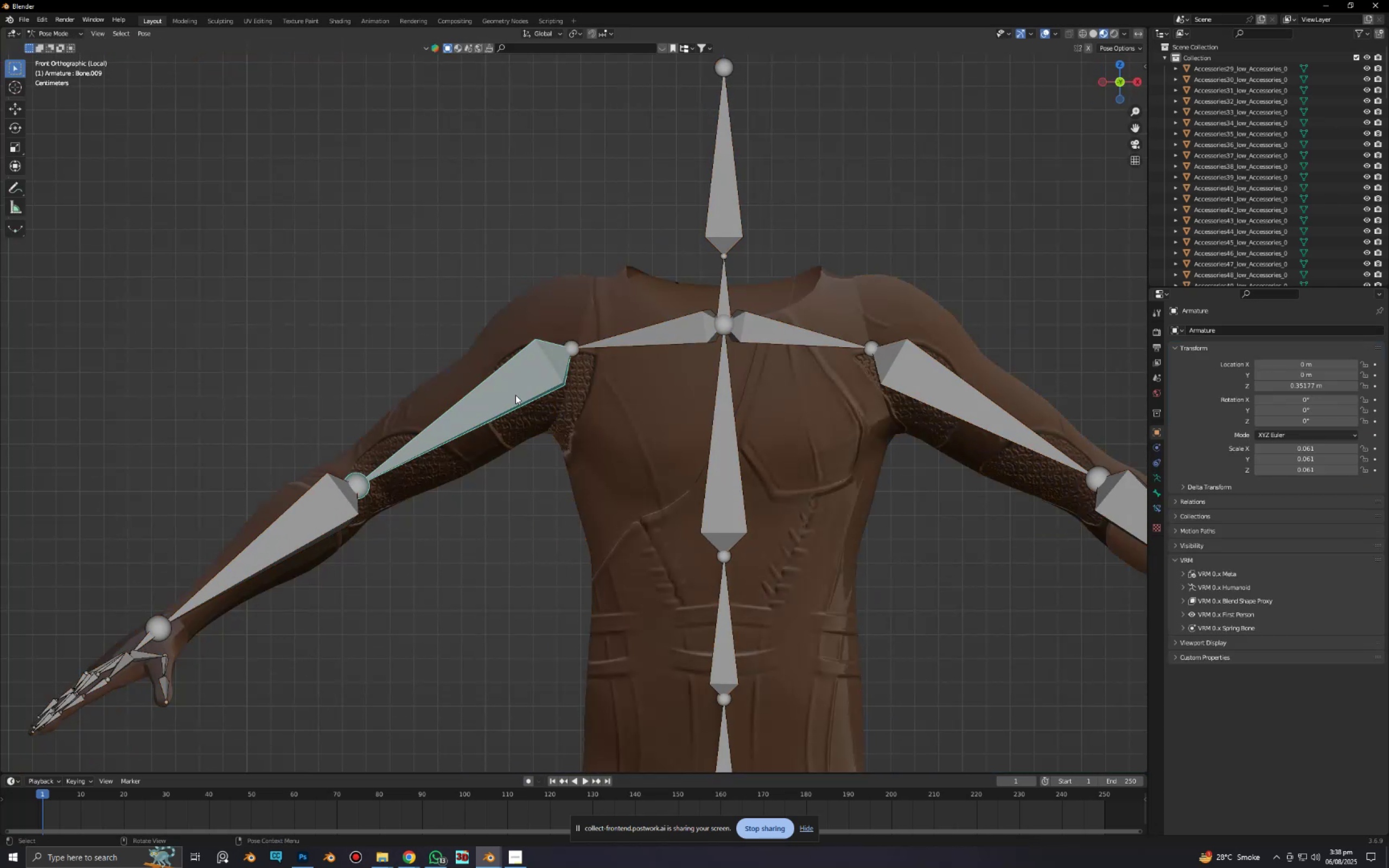 
left_click([515, 395])
 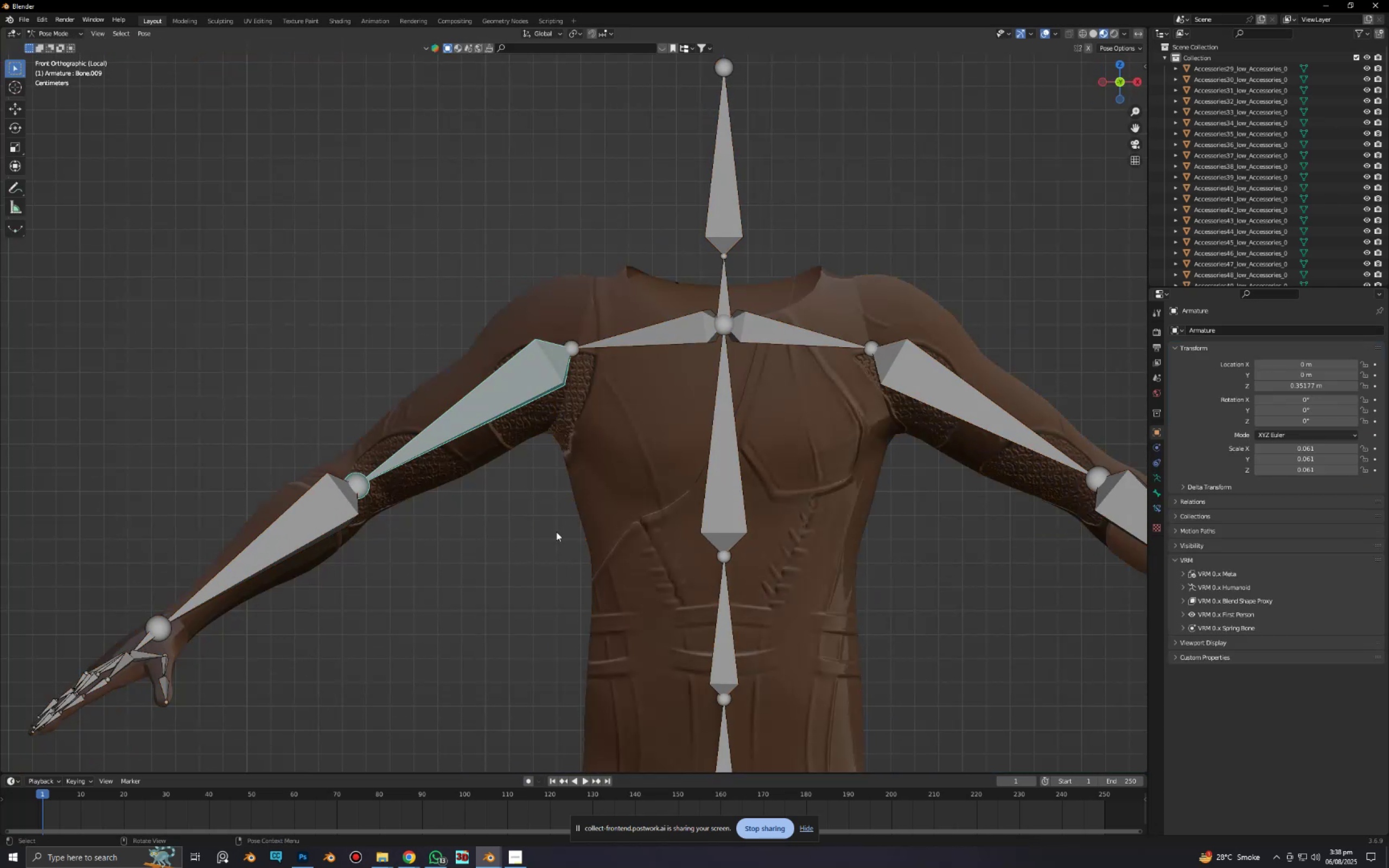 
key(R)
 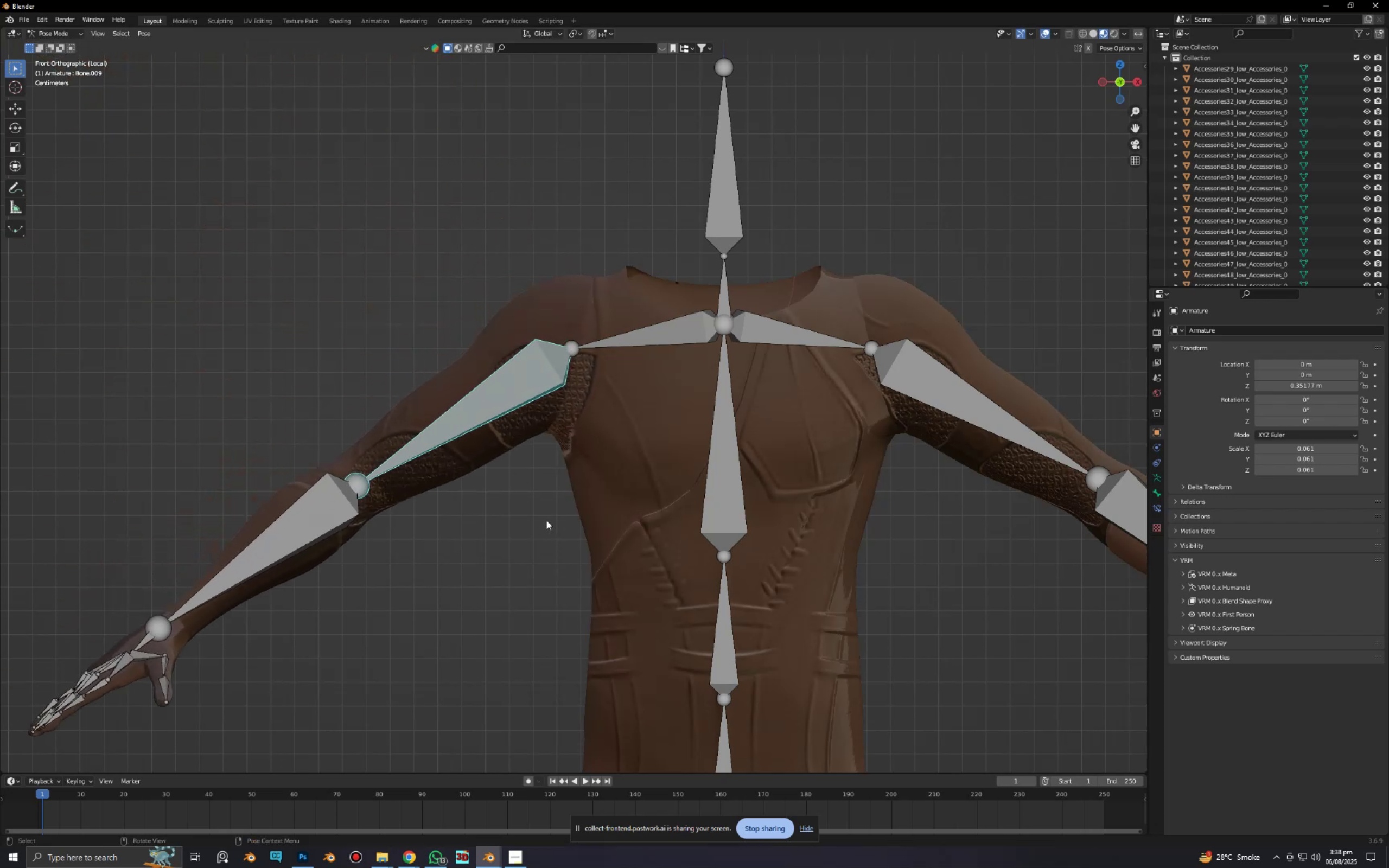 
key(Shift+ShiftLeft)
 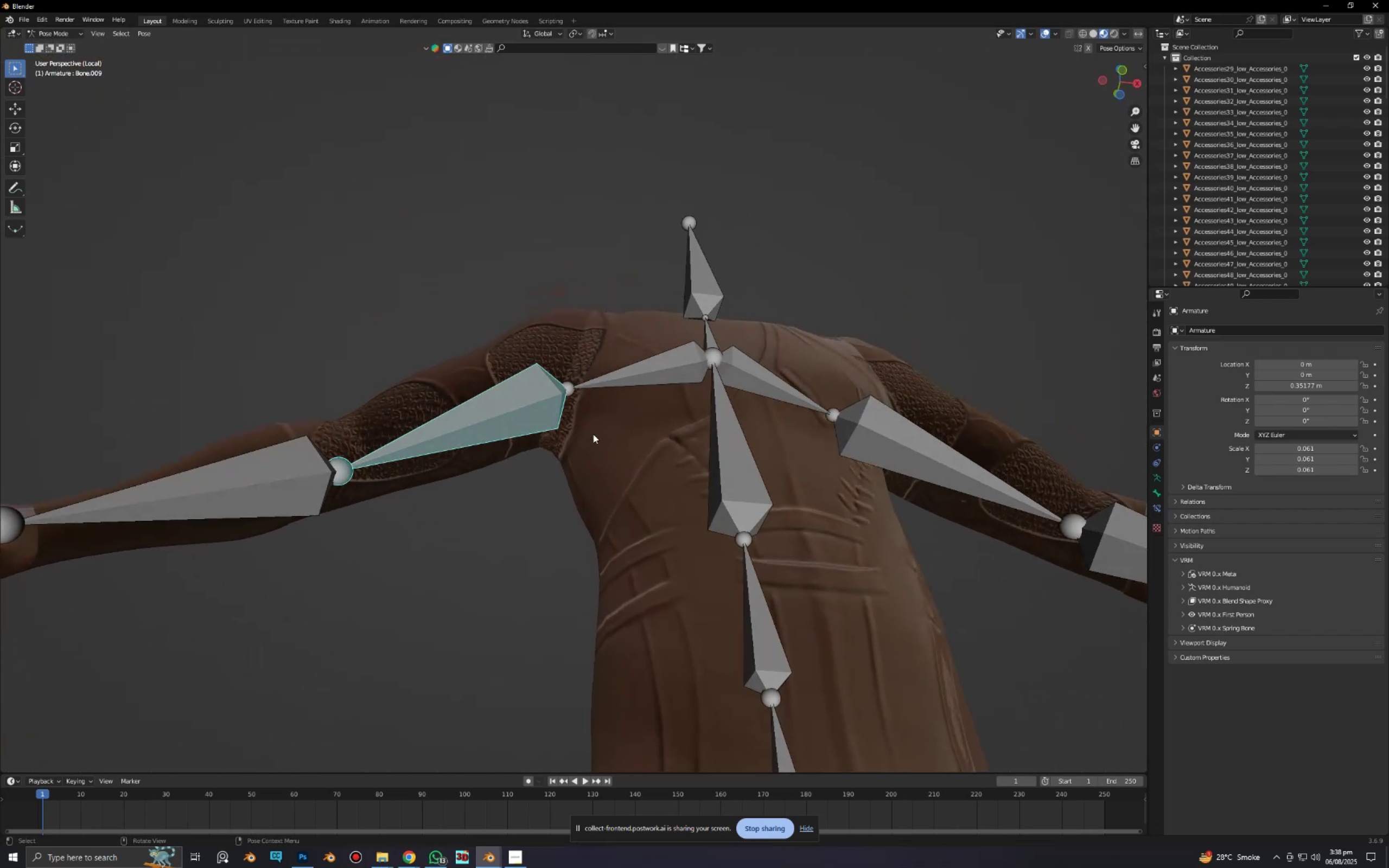 
key(Control+ControlLeft)
 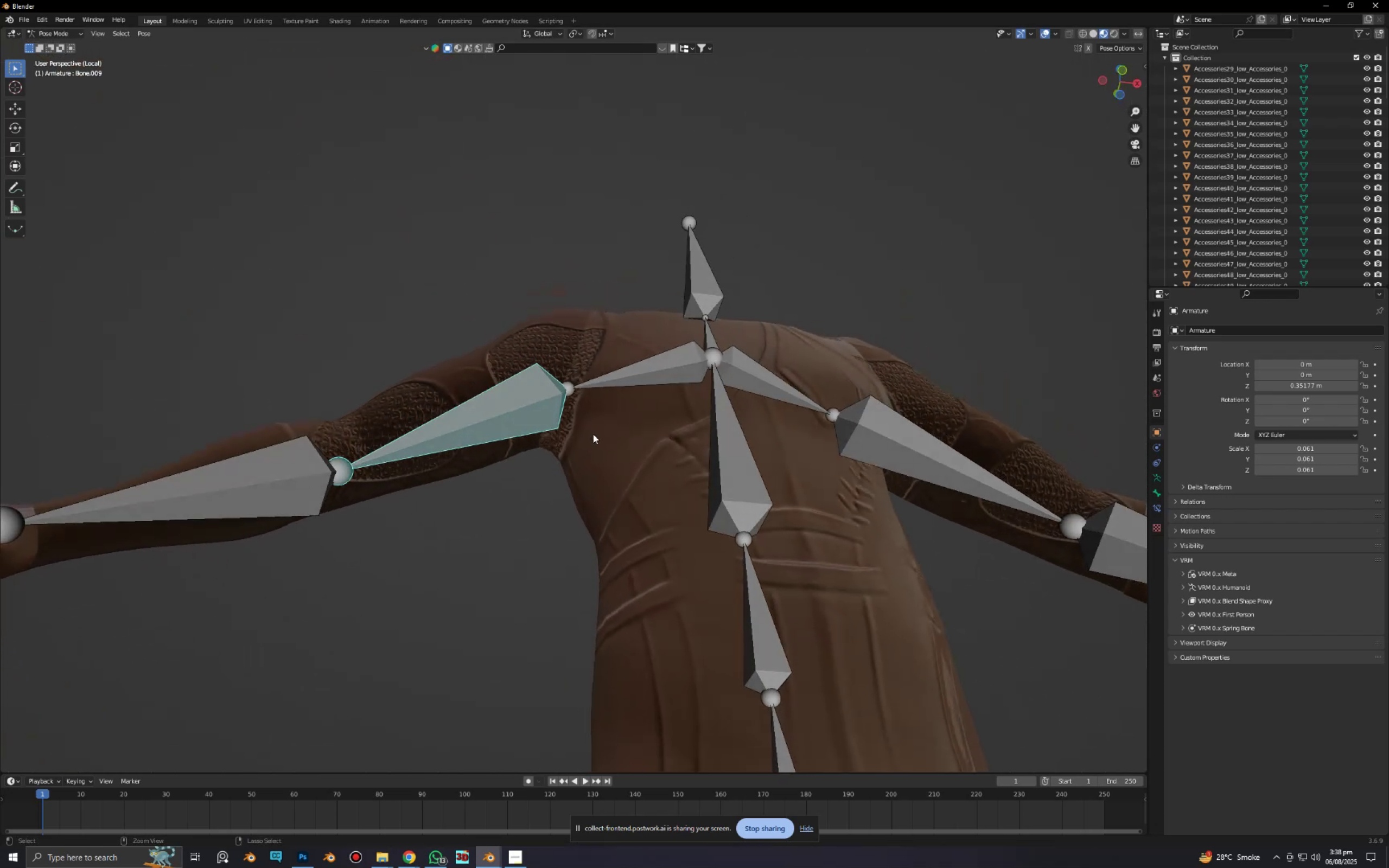 
key(Control+Tab)
 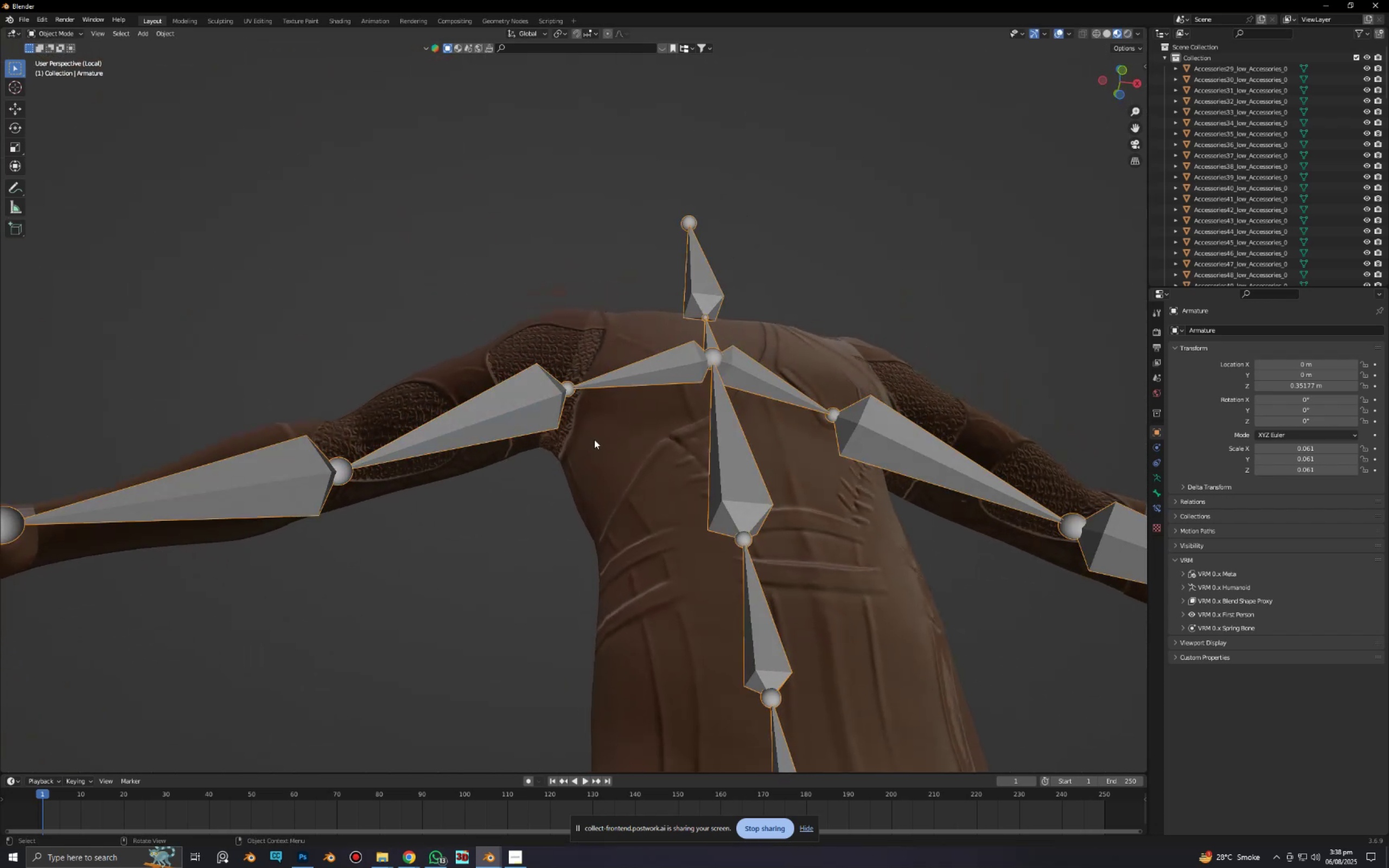 
hold_key(key=ShiftLeft, duration=0.54)
left_click([595, 439])
 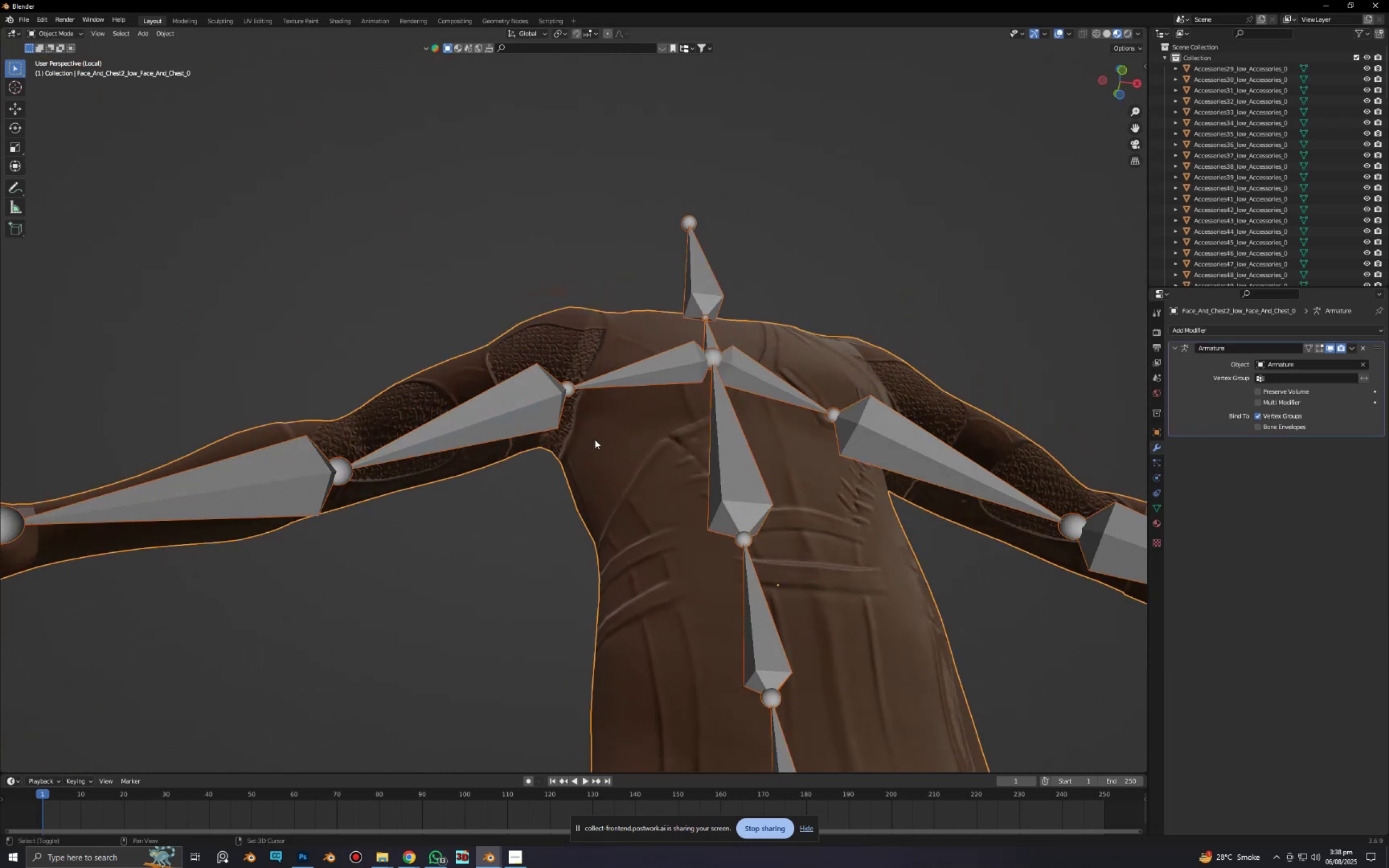 
key(Control+Tab)
 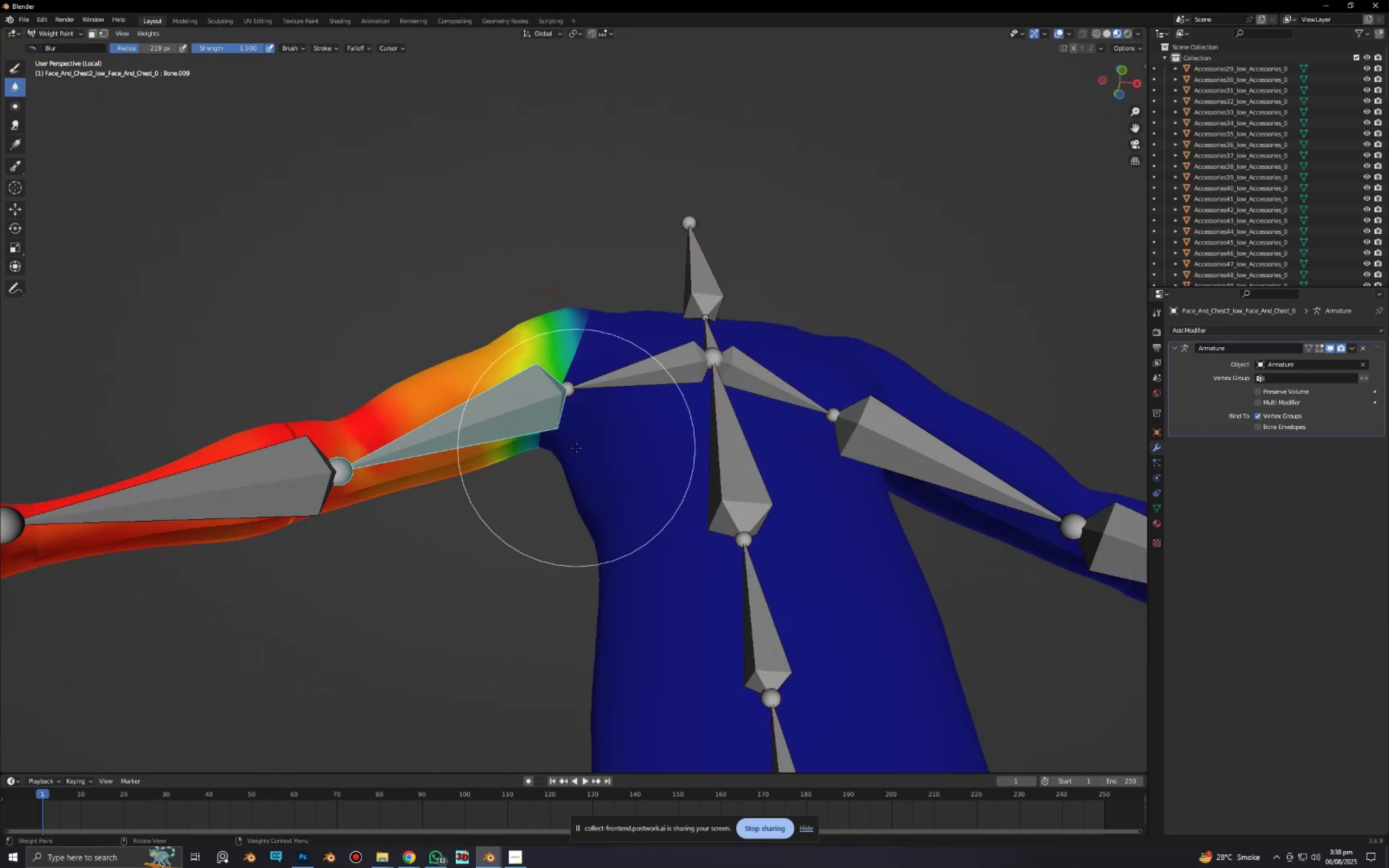 
scroll: coordinate [575, 445], scroll_direction: up, amount: 2.0
 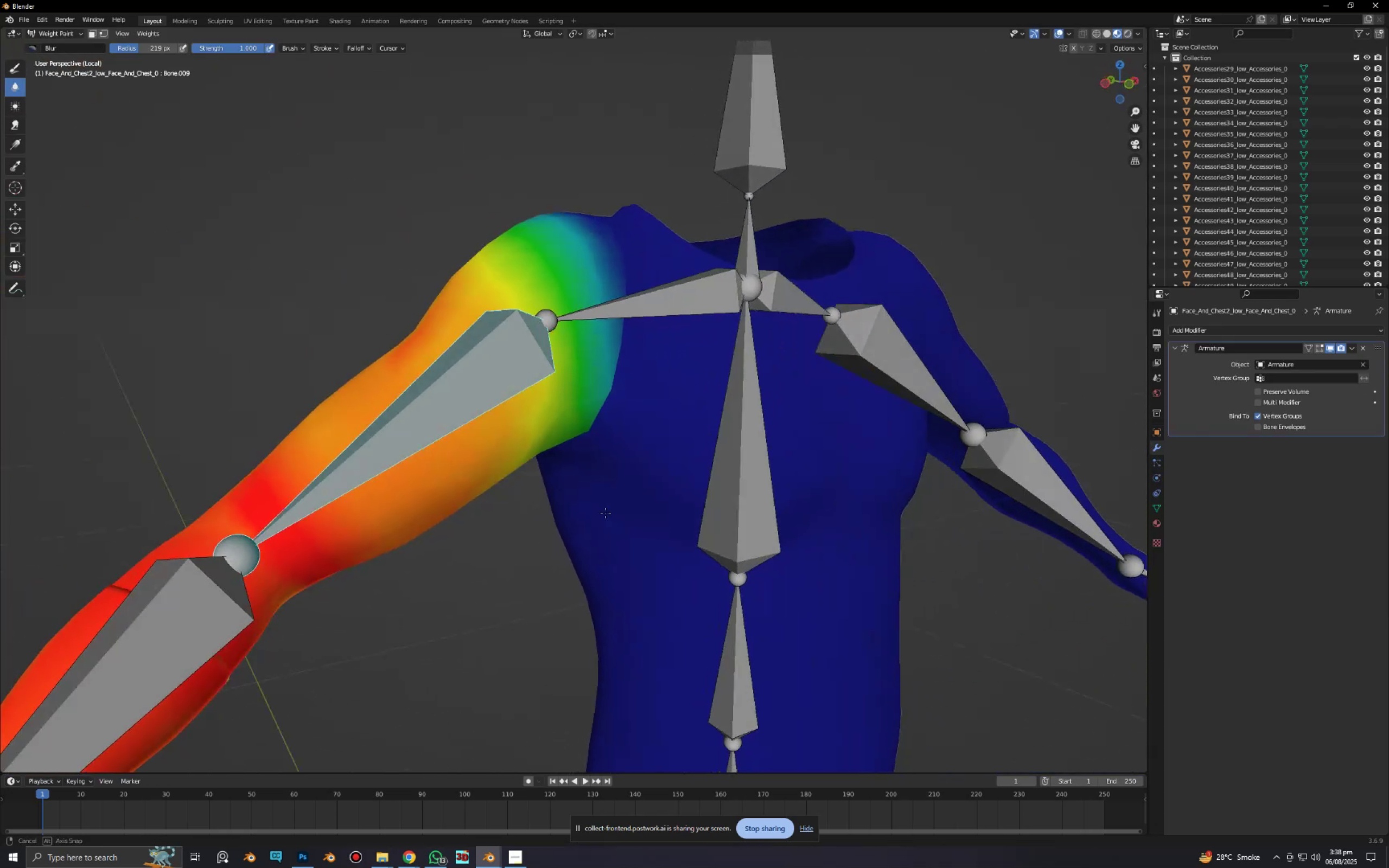 
key(Alt+AltLeft)
 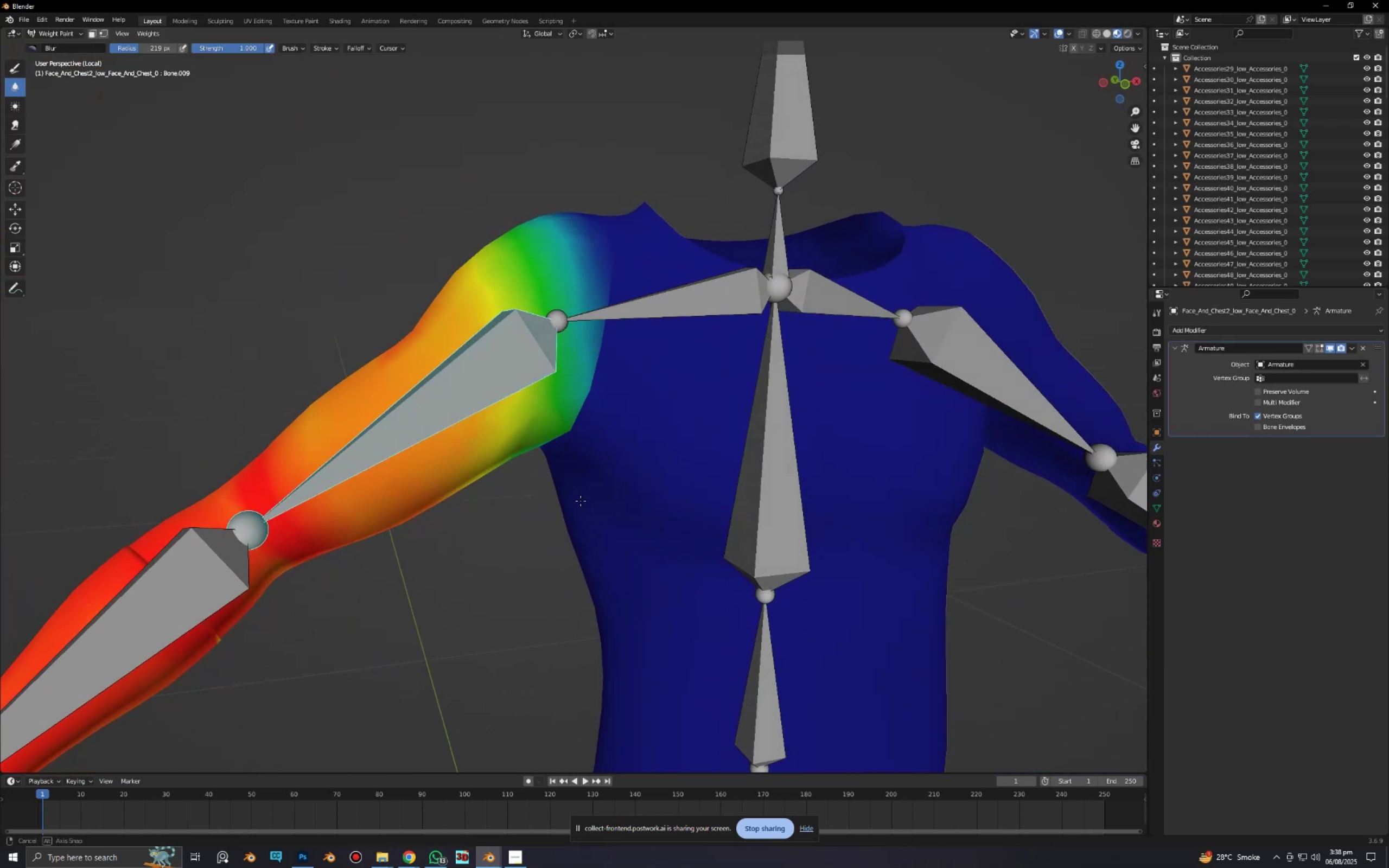 
key(Alt+AltLeft)
 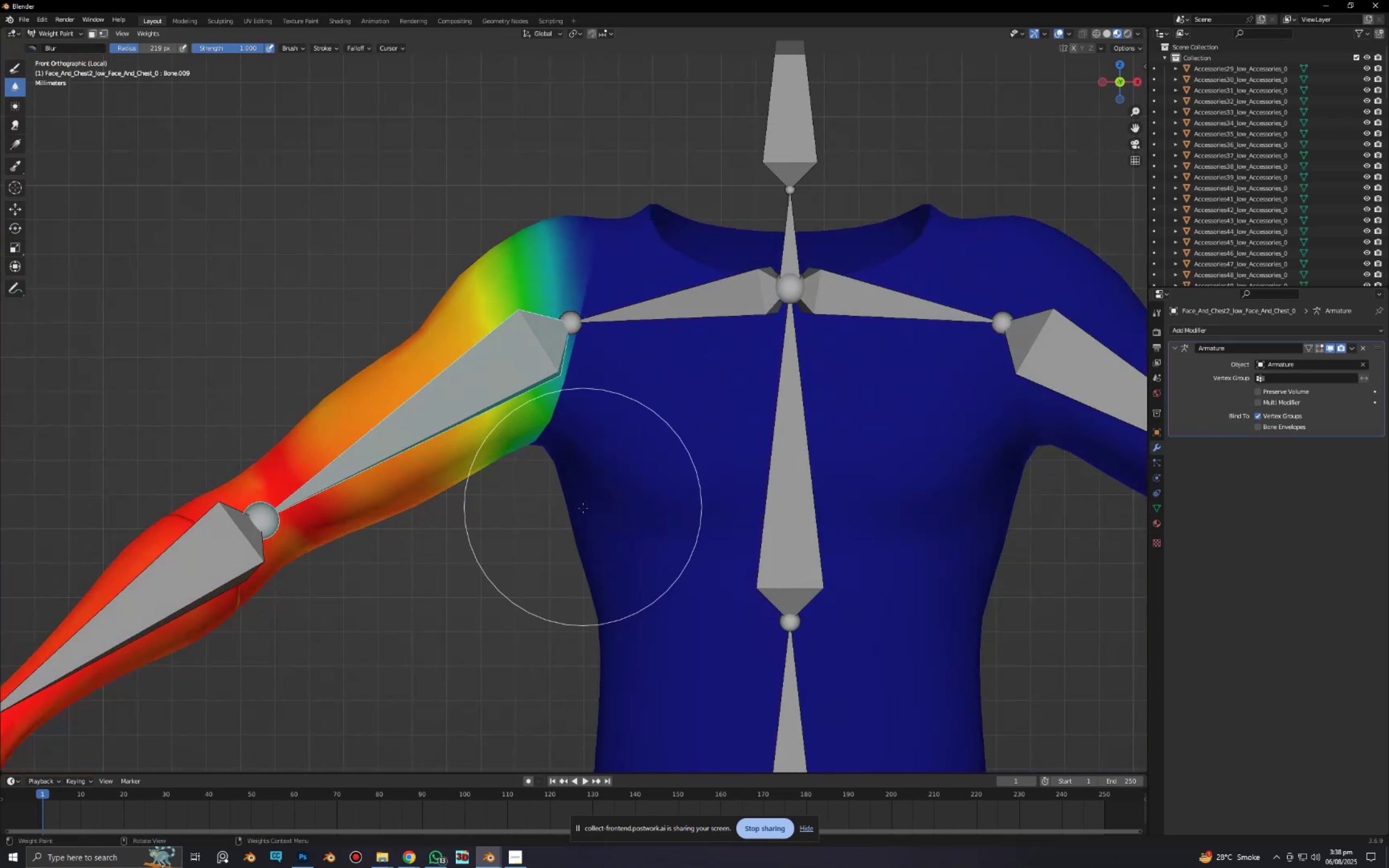 
scroll: coordinate [575, 506], scroll_direction: up, amount: 2.0
 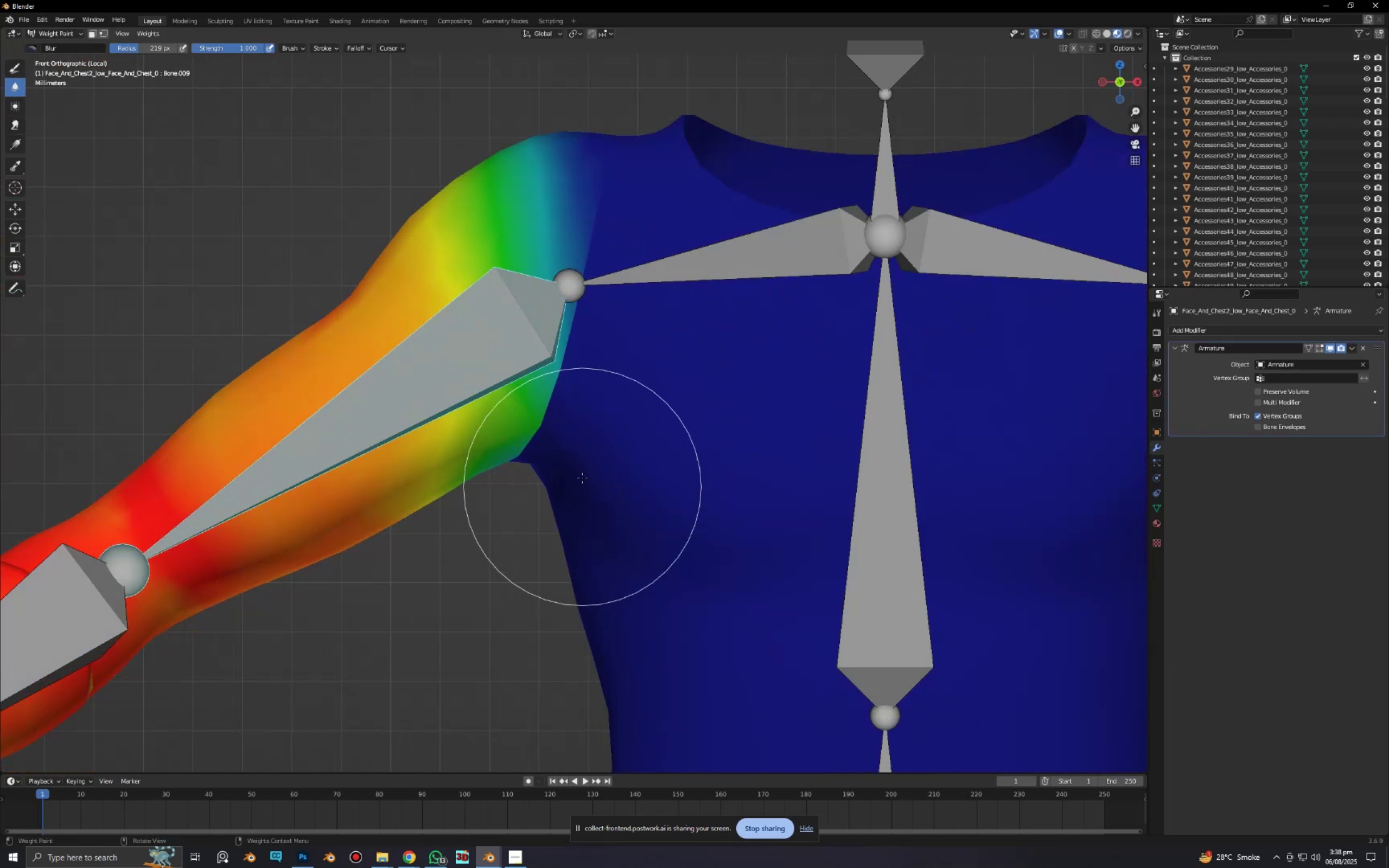 
hold_key(key=ShiftLeft, duration=0.47)
scroll: coordinate [571, 506], scroll_direction: up, amount: 1.0
 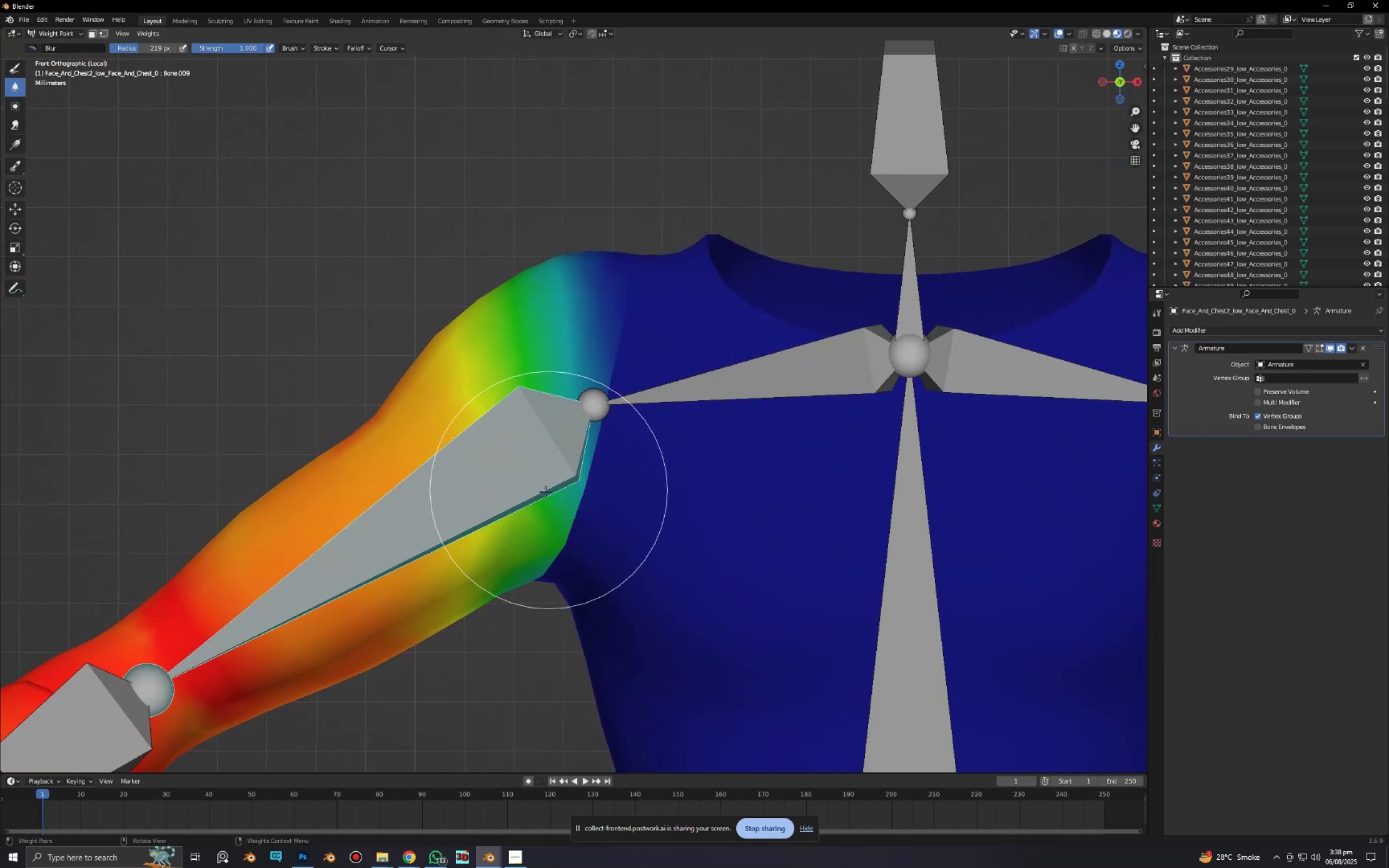 
left_click_drag(start_coordinate=[541, 489], to_coordinate=[551, 250])
 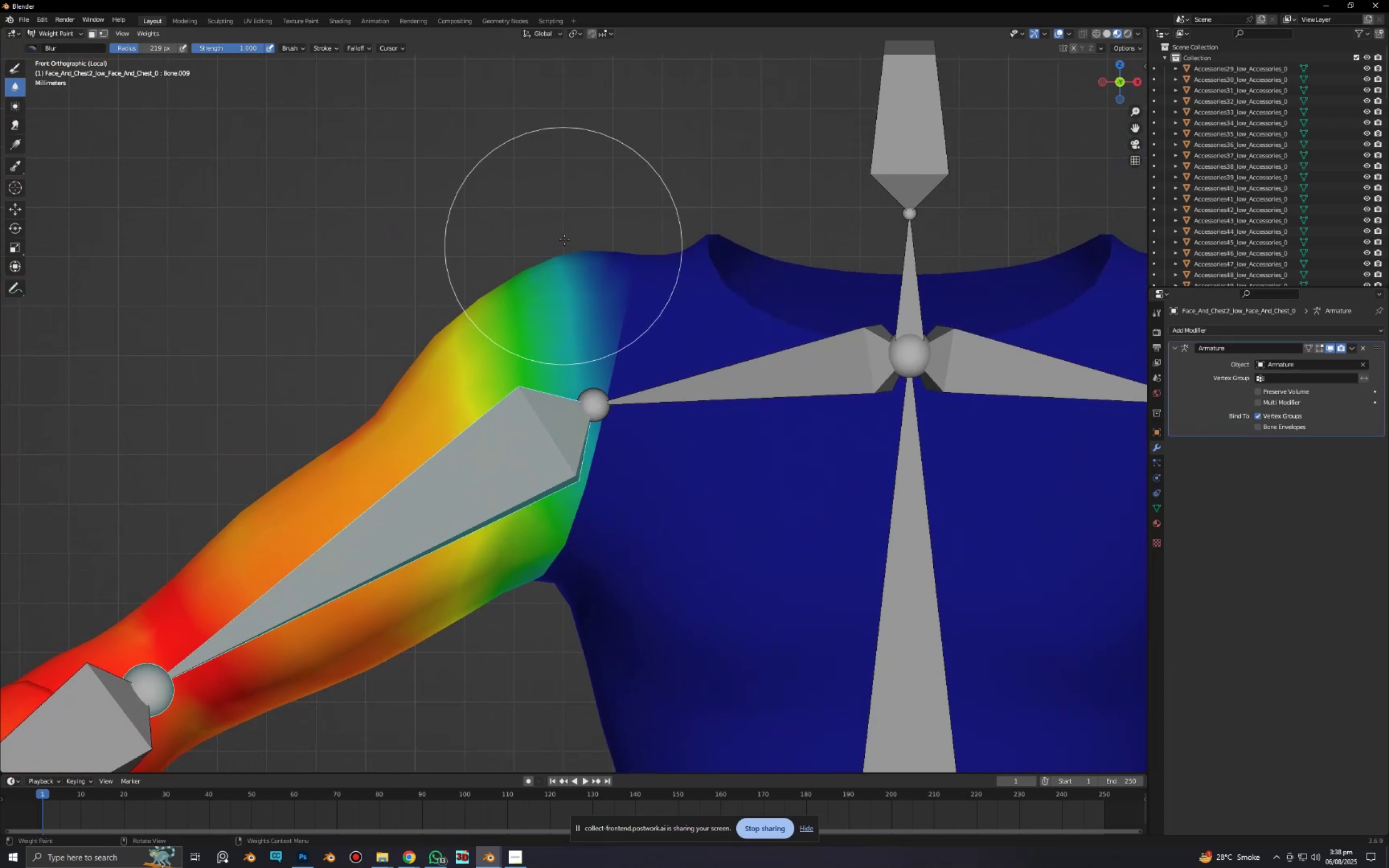 
key(Shift+ShiftLeft)
 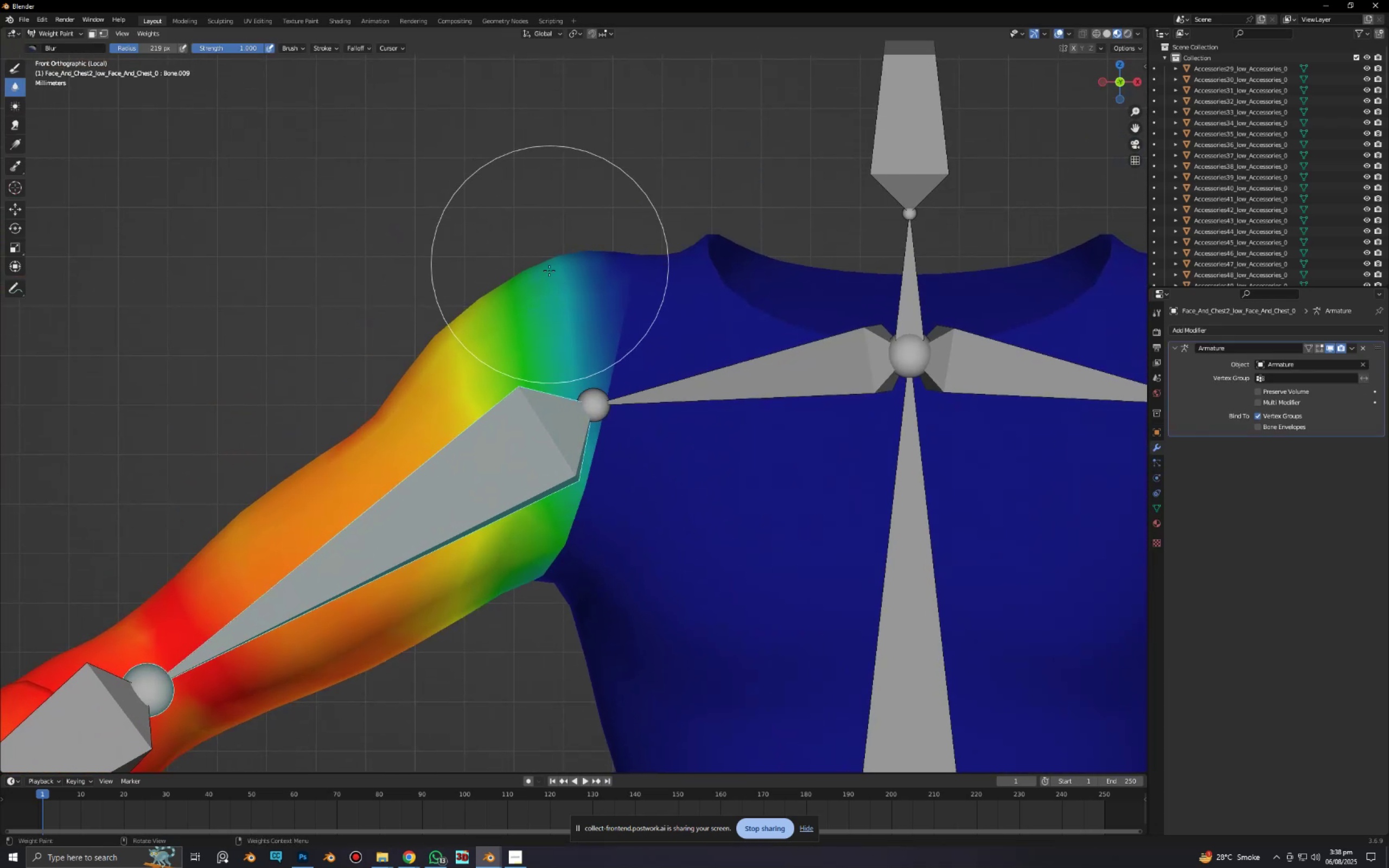 
left_click_drag(start_coordinate=[546, 317], to_coordinate=[541, 422])
 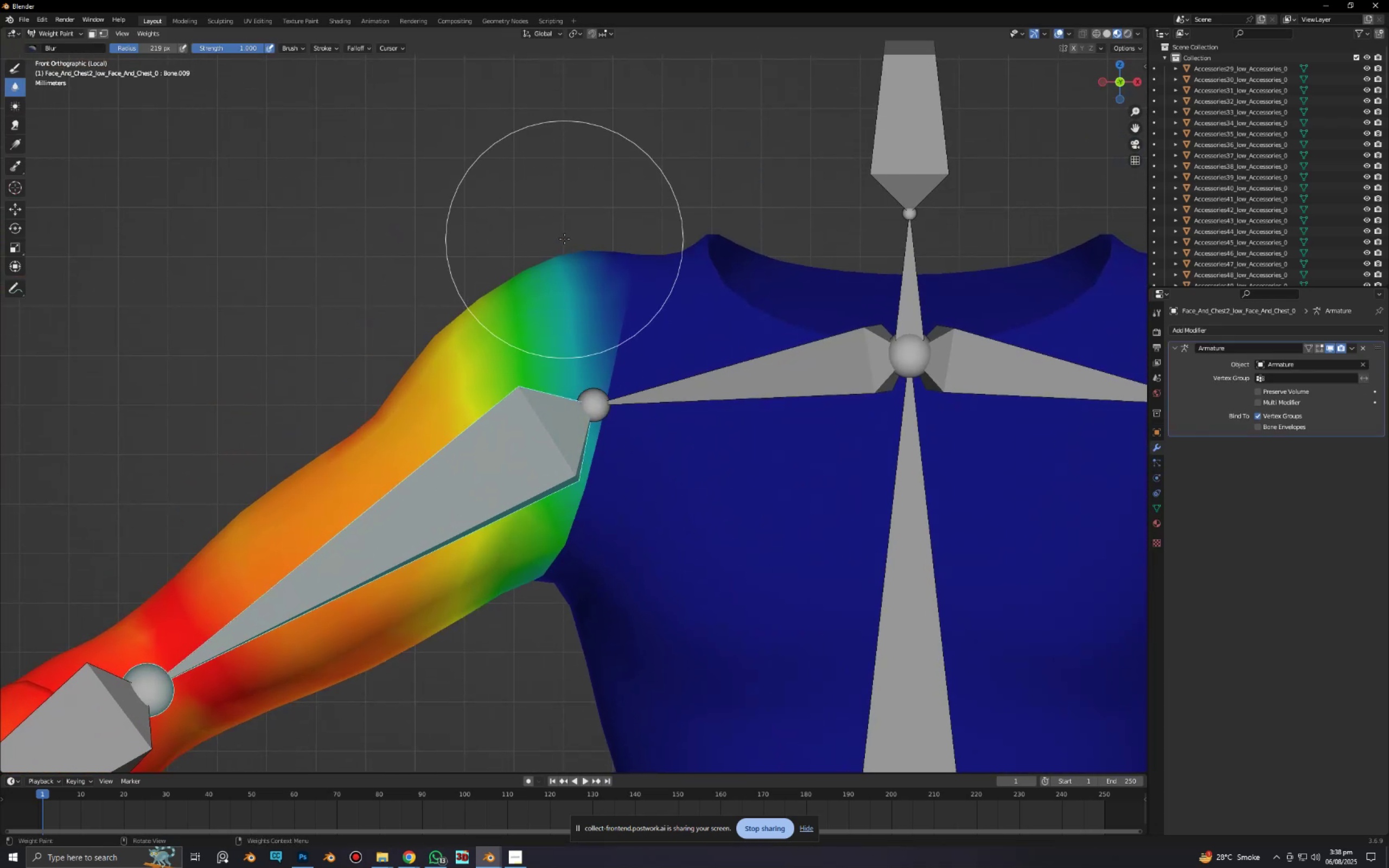 
left_click_drag(start_coordinate=[564, 239], to_coordinate=[535, 440])
 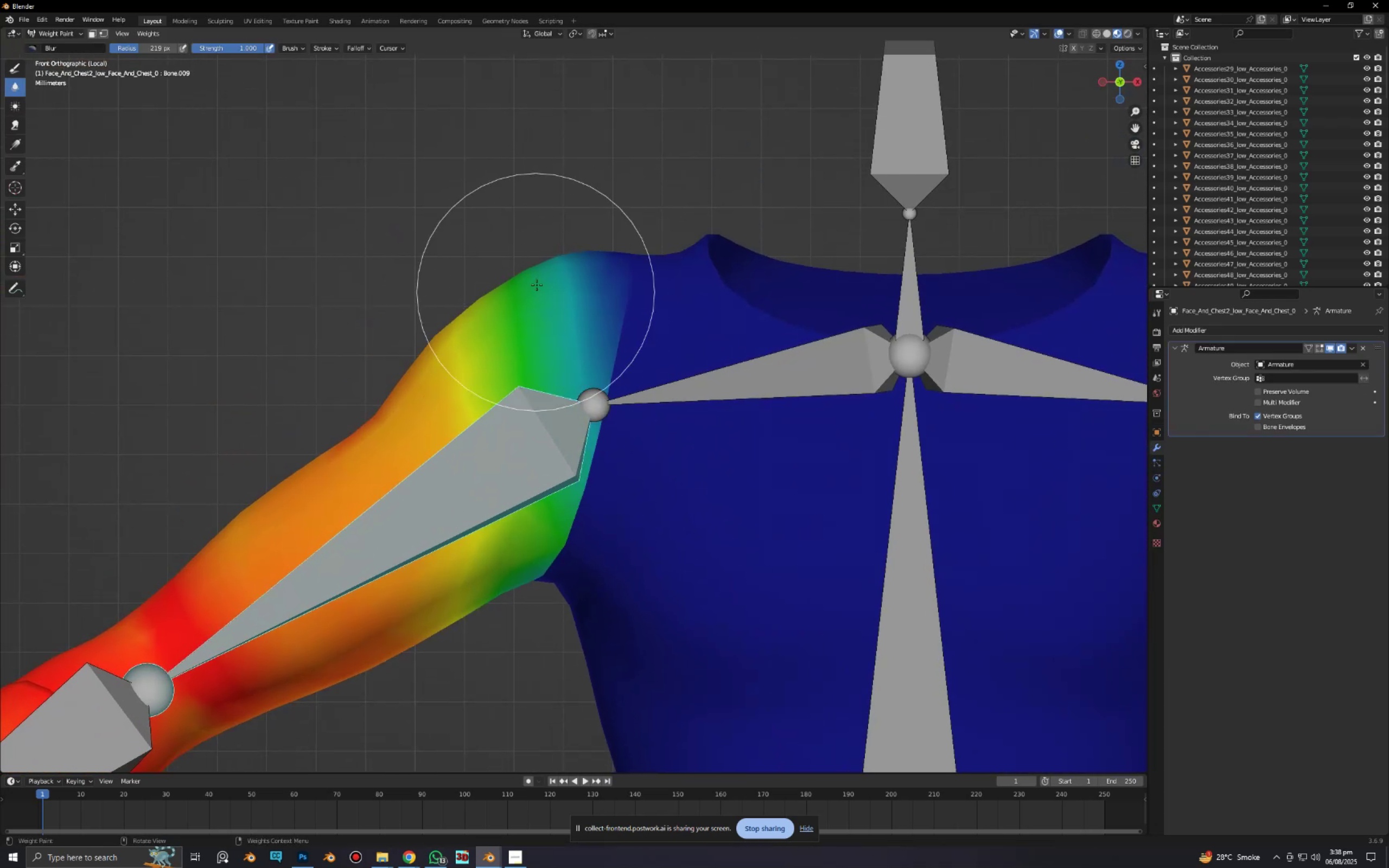 
left_click_drag(start_coordinate=[537, 285], to_coordinate=[490, 462])
 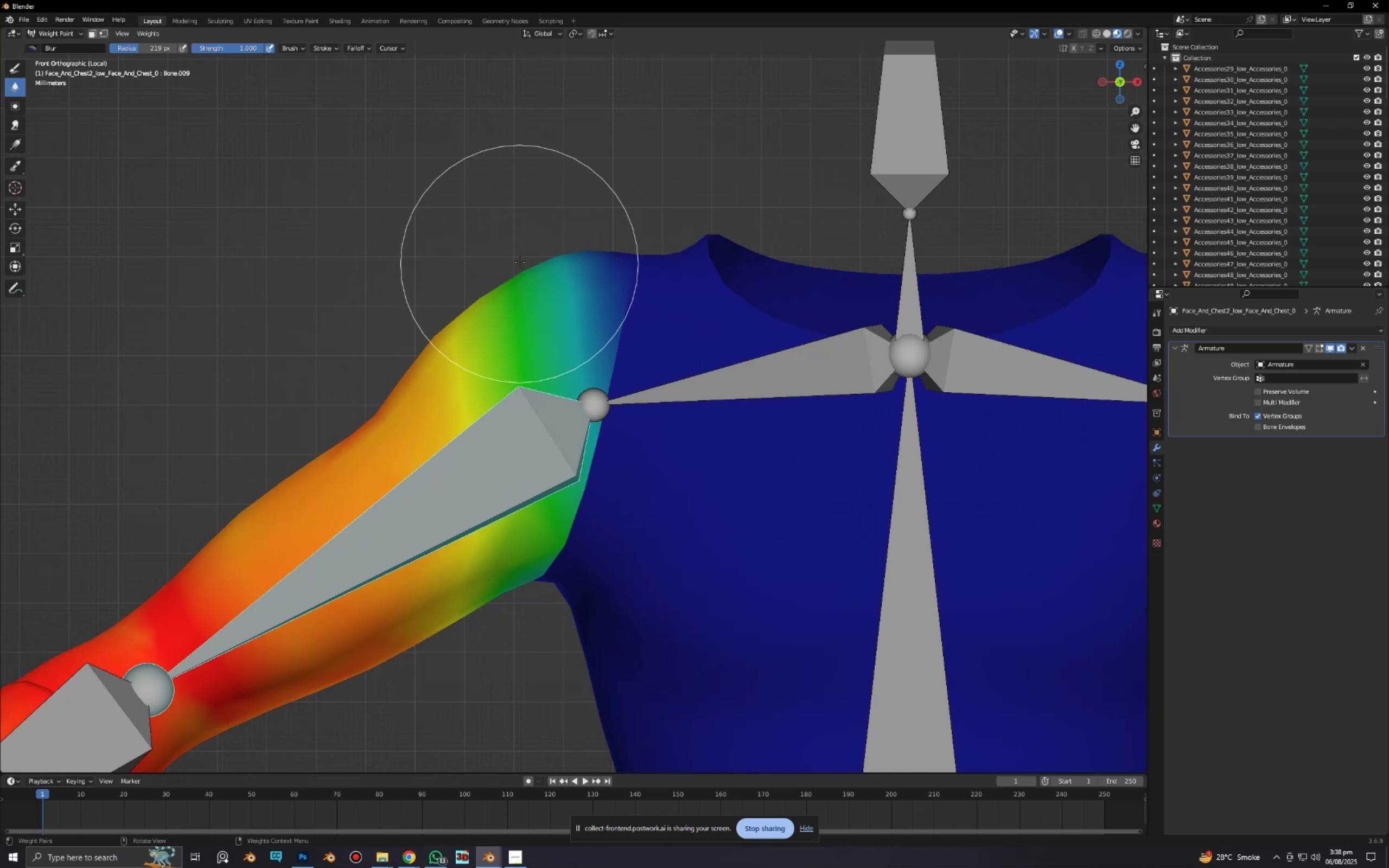 
left_click_drag(start_coordinate=[520, 262], to_coordinate=[507, 442])
 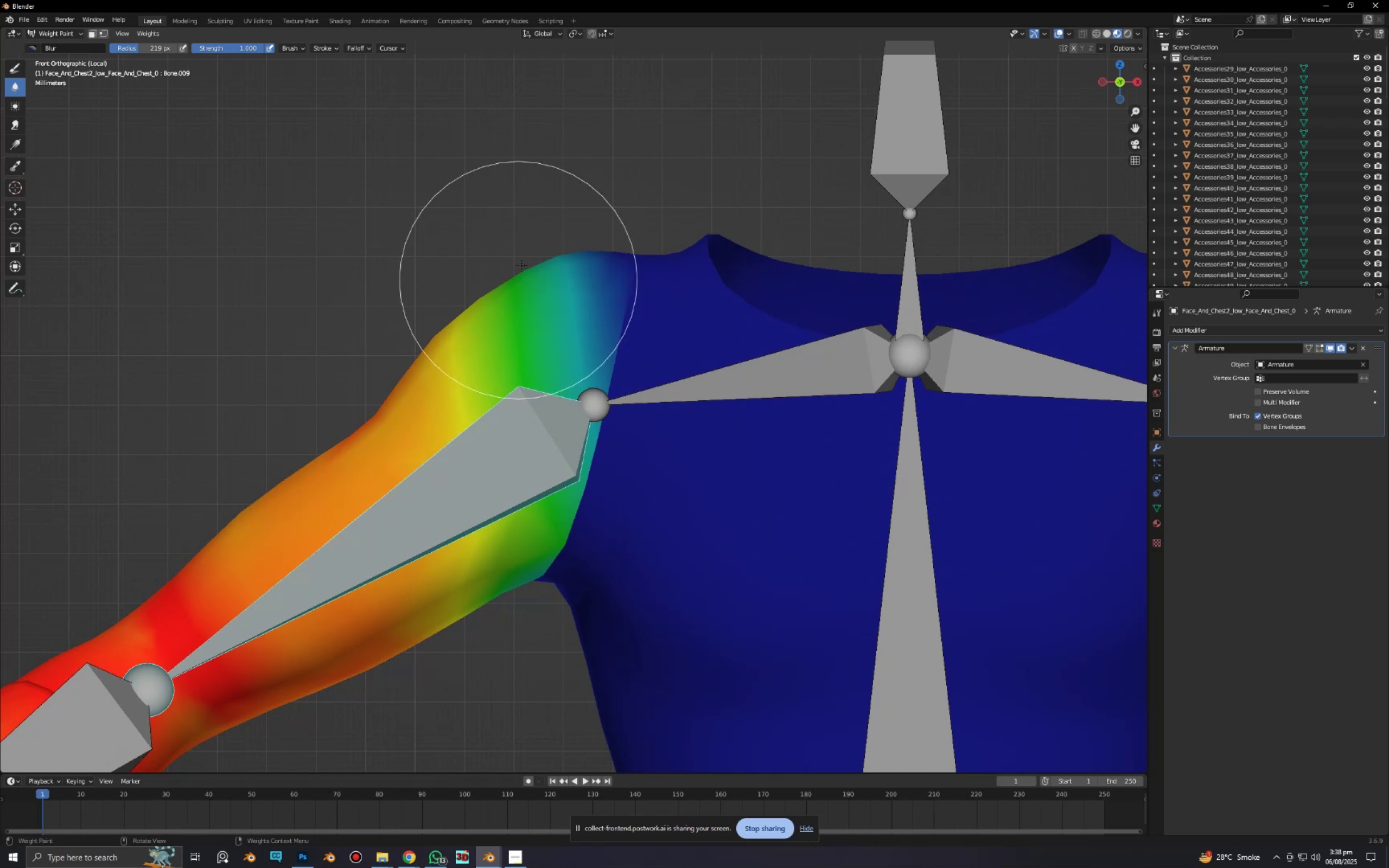 
left_click_drag(start_coordinate=[521, 265], to_coordinate=[534, 401])
 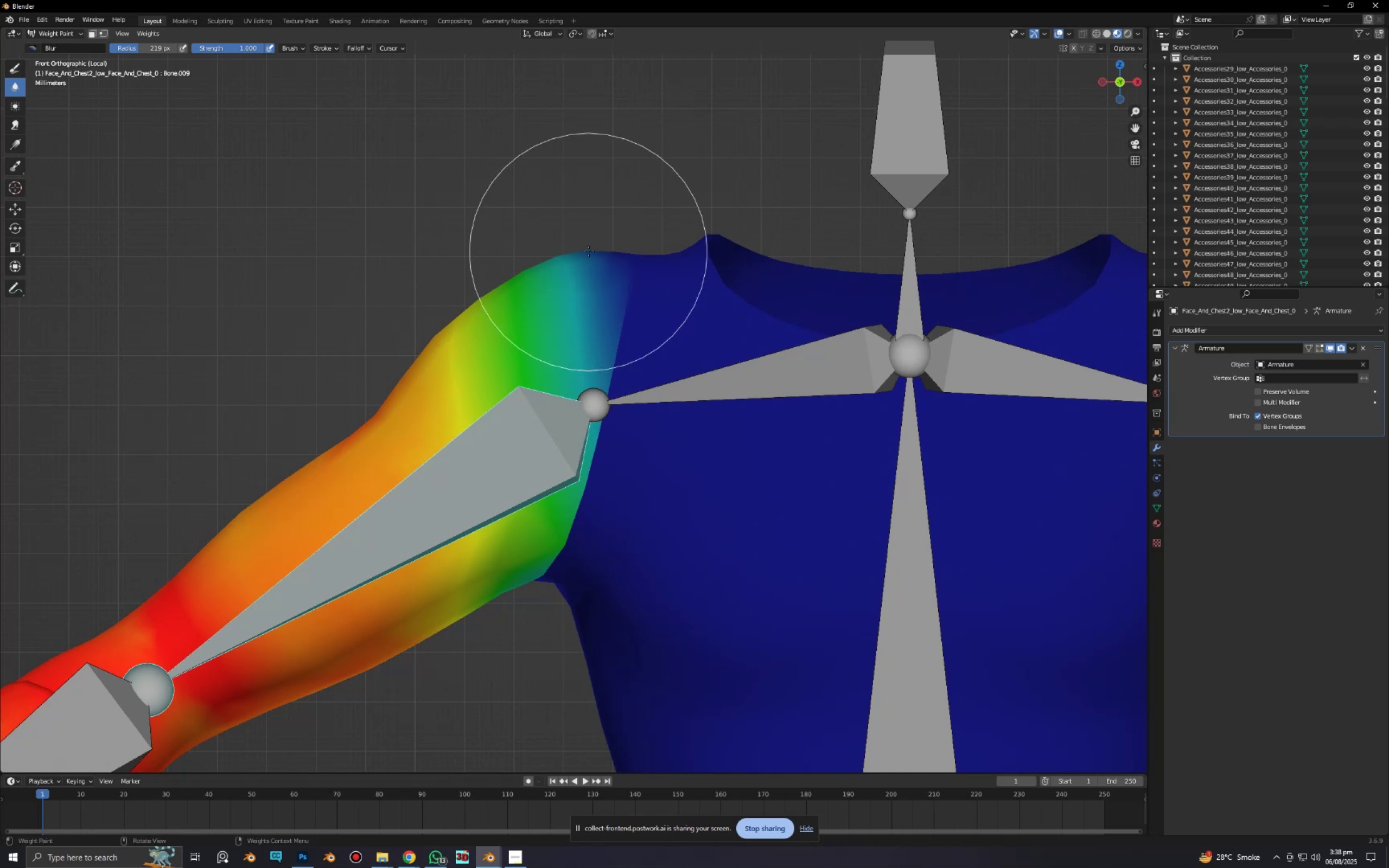 
left_click_drag(start_coordinate=[589, 251], to_coordinate=[585, 340])
 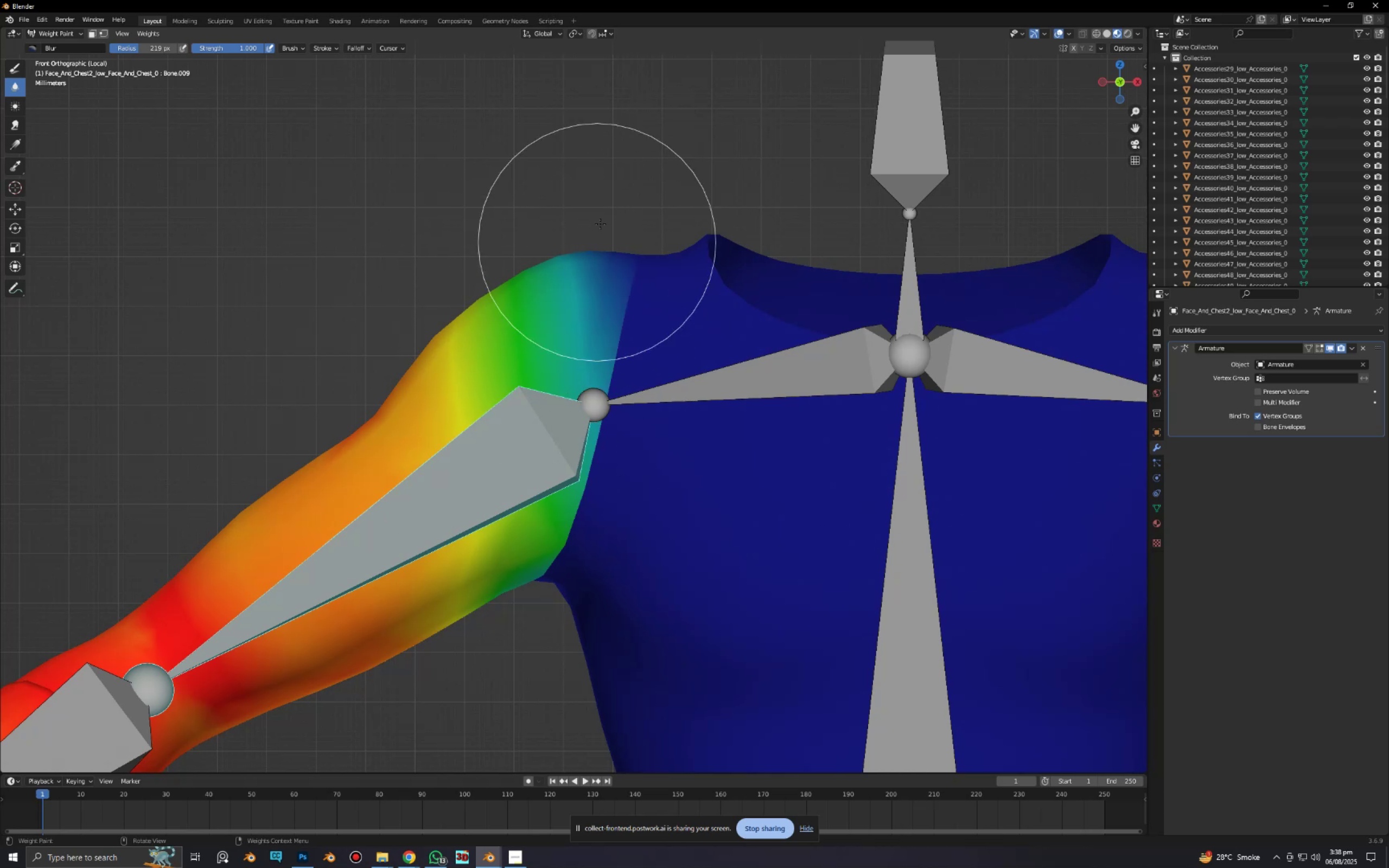 
left_click_drag(start_coordinate=[600, 224], to_coordinate=[573, 331])
 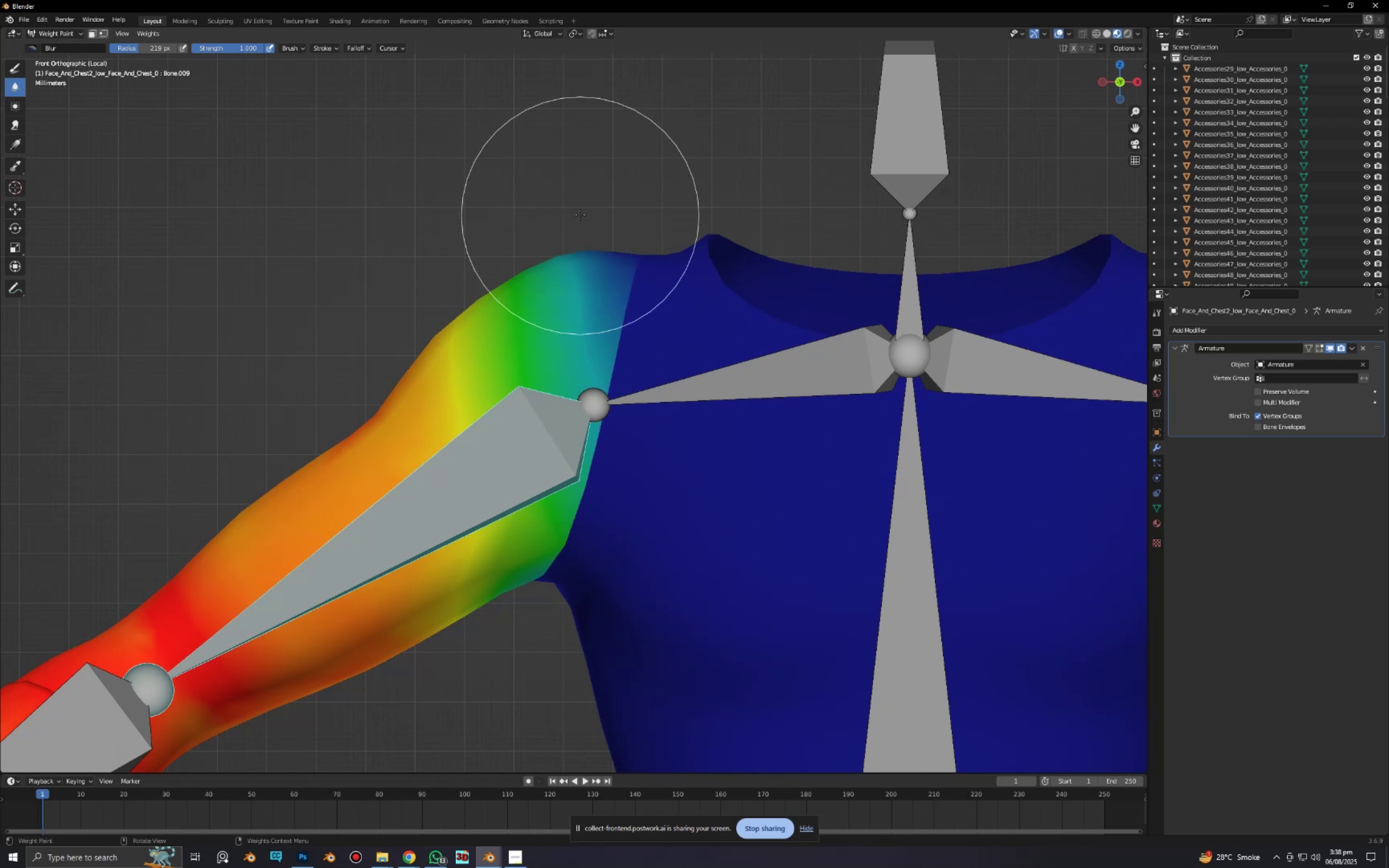 
left_click_drag(start_coordinate=[580, 215], to_coordinate=[569, 323])
 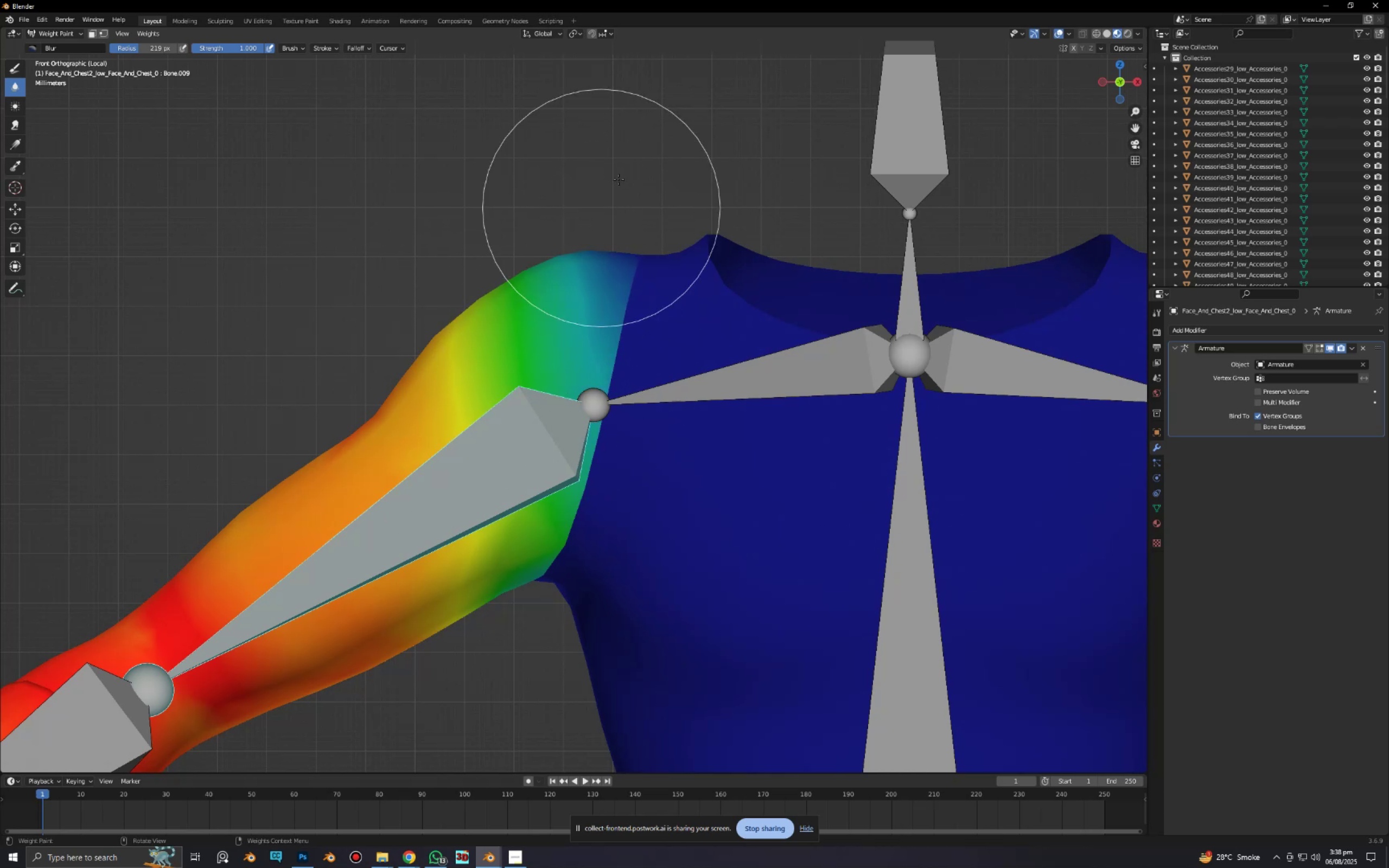 
left_click_drag(start_coordinate=[622, 177], to_coordinate=[571, 303])
 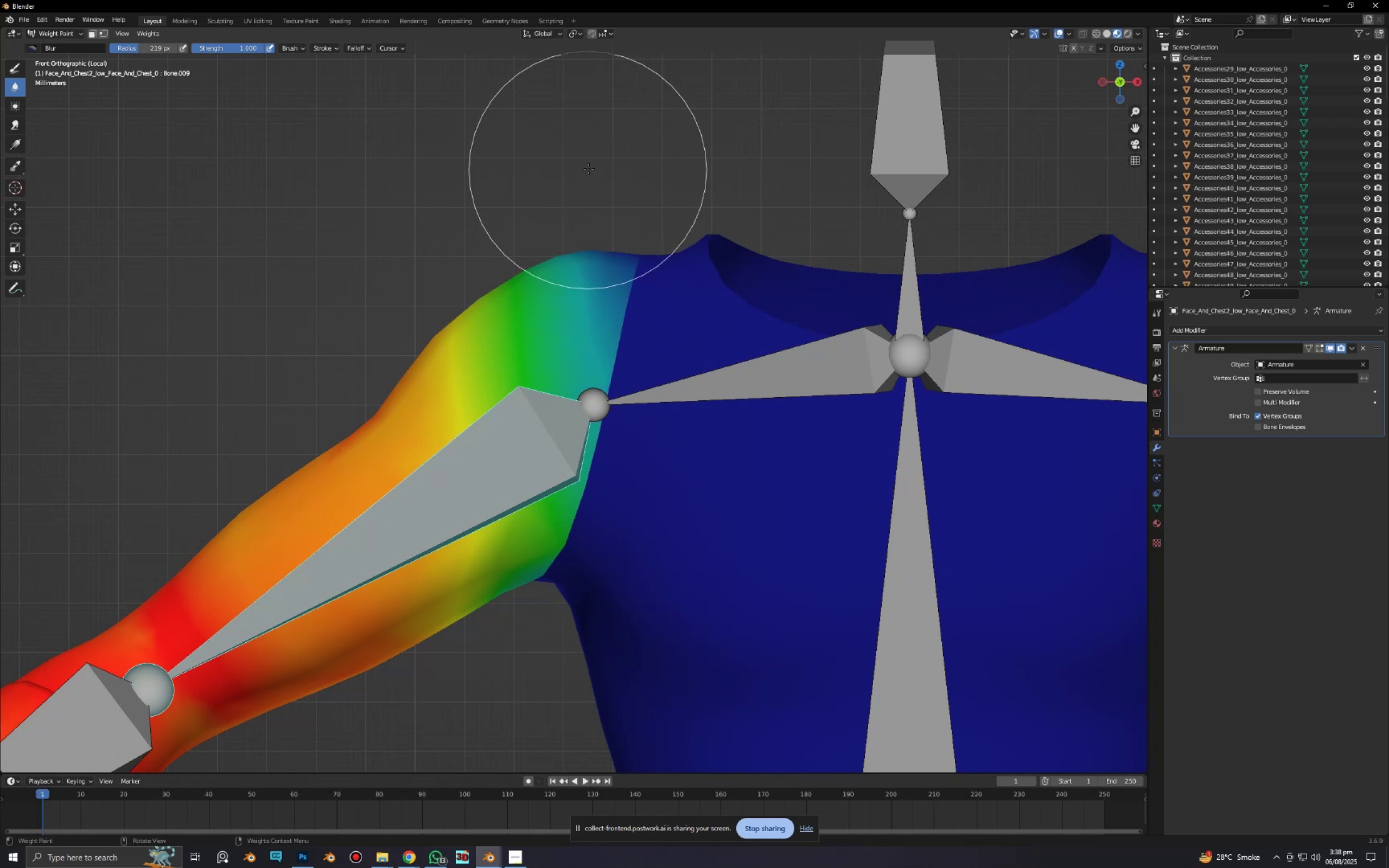 
left_click_drag(start_coordinate=[589, 169], to_coordinate=[574, 373])
 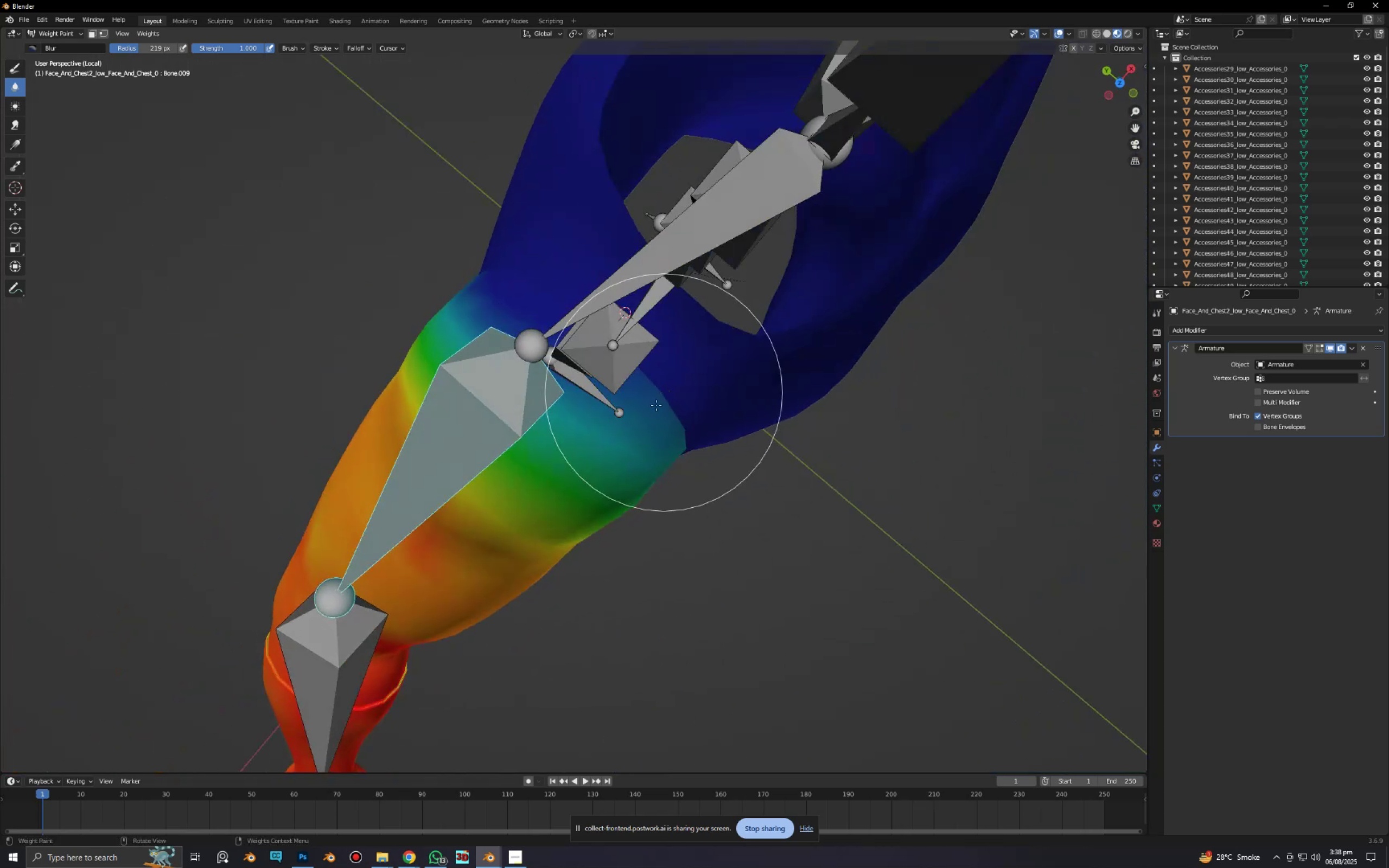 
left_click_drag(start_coordinate=[611, 462], to_coordinate=[486, 284])
 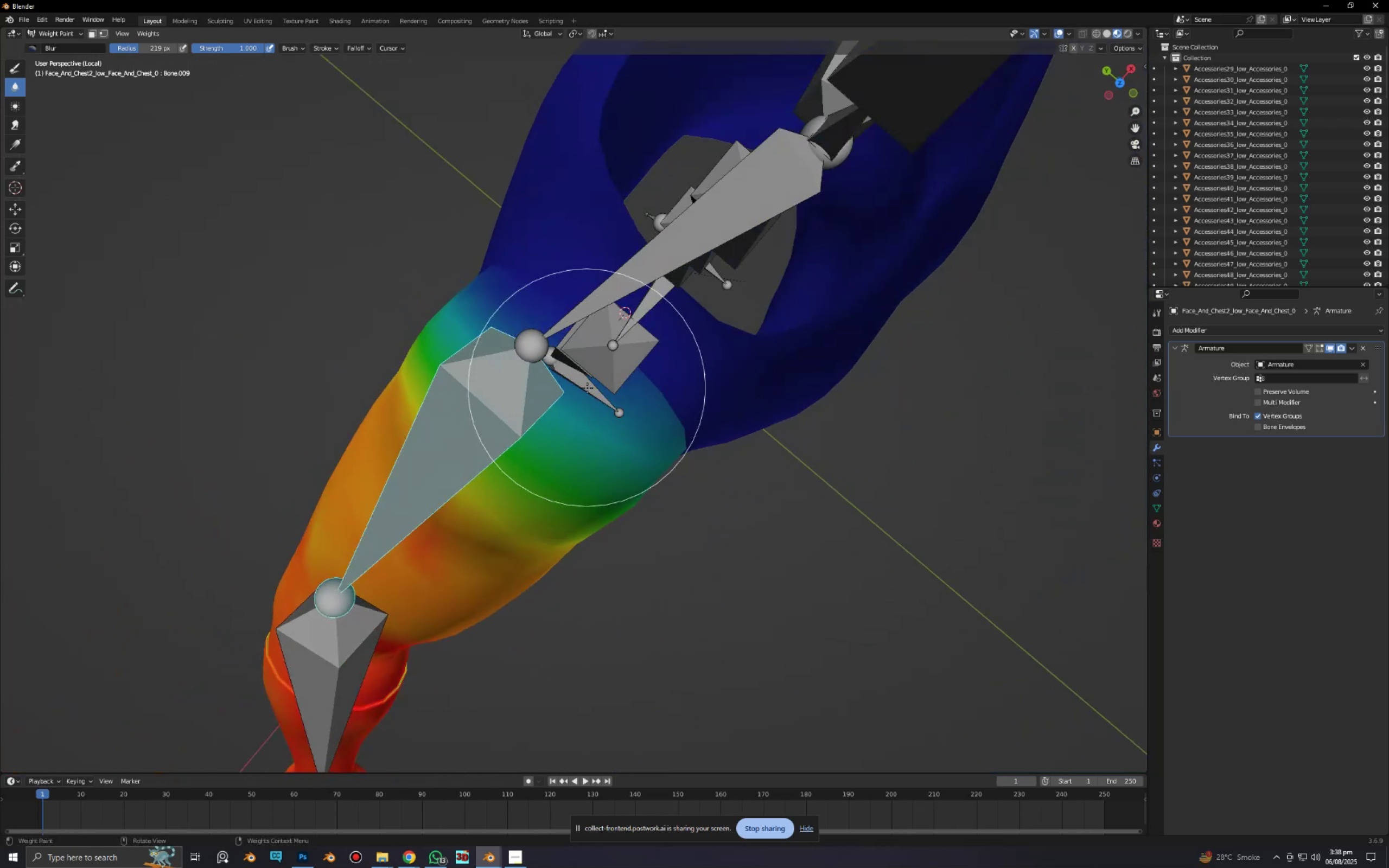 
left_click_drag(start_coordinate=[583, 388], to_coordinate=[584, 363])
 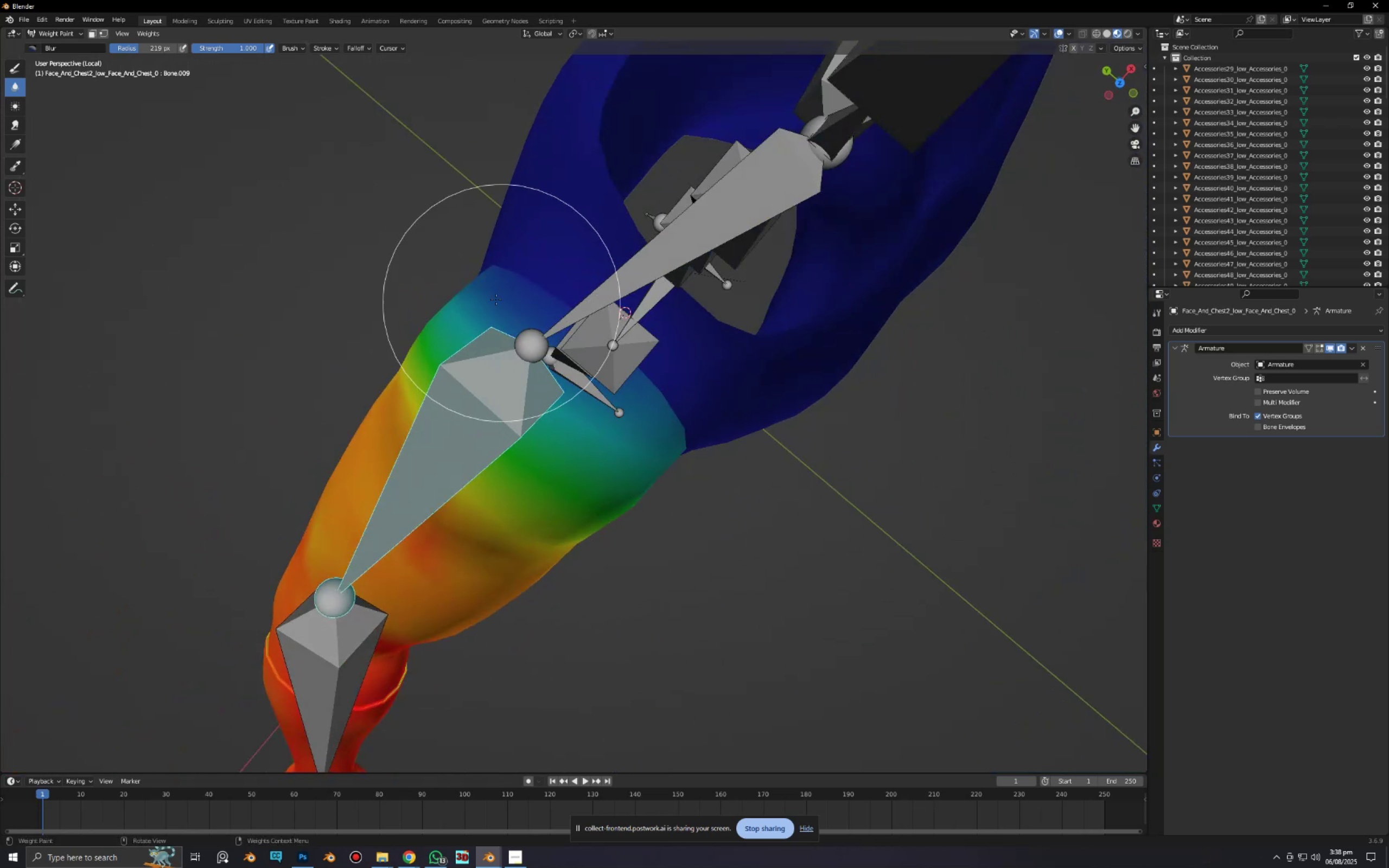 
left_click_drag(start_coordinate=[495, 299], to_coordinate=[601, 407])
 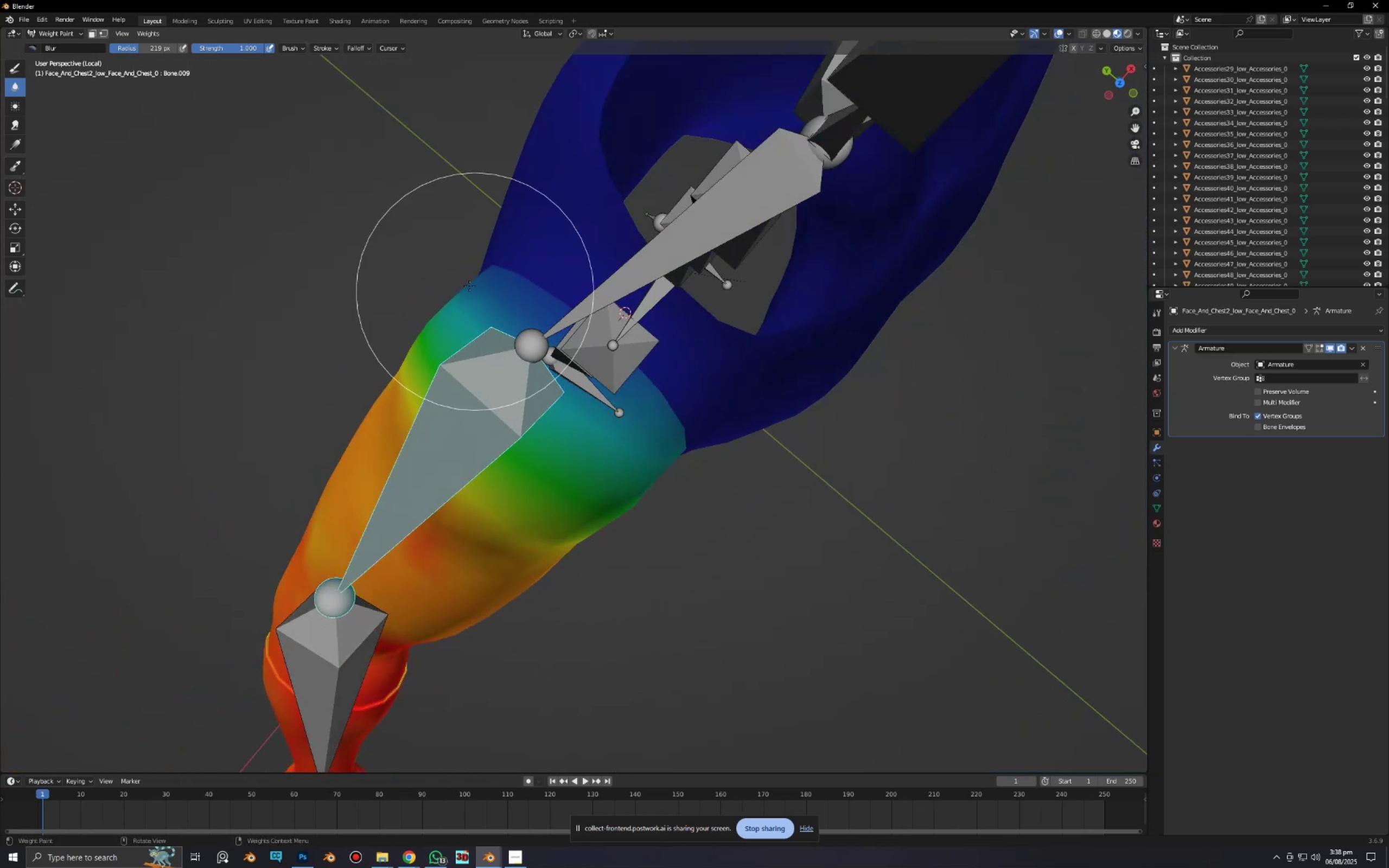 
left_click_drag(start_coordinate=[470, 286], to_coordinate=[652, 437])
 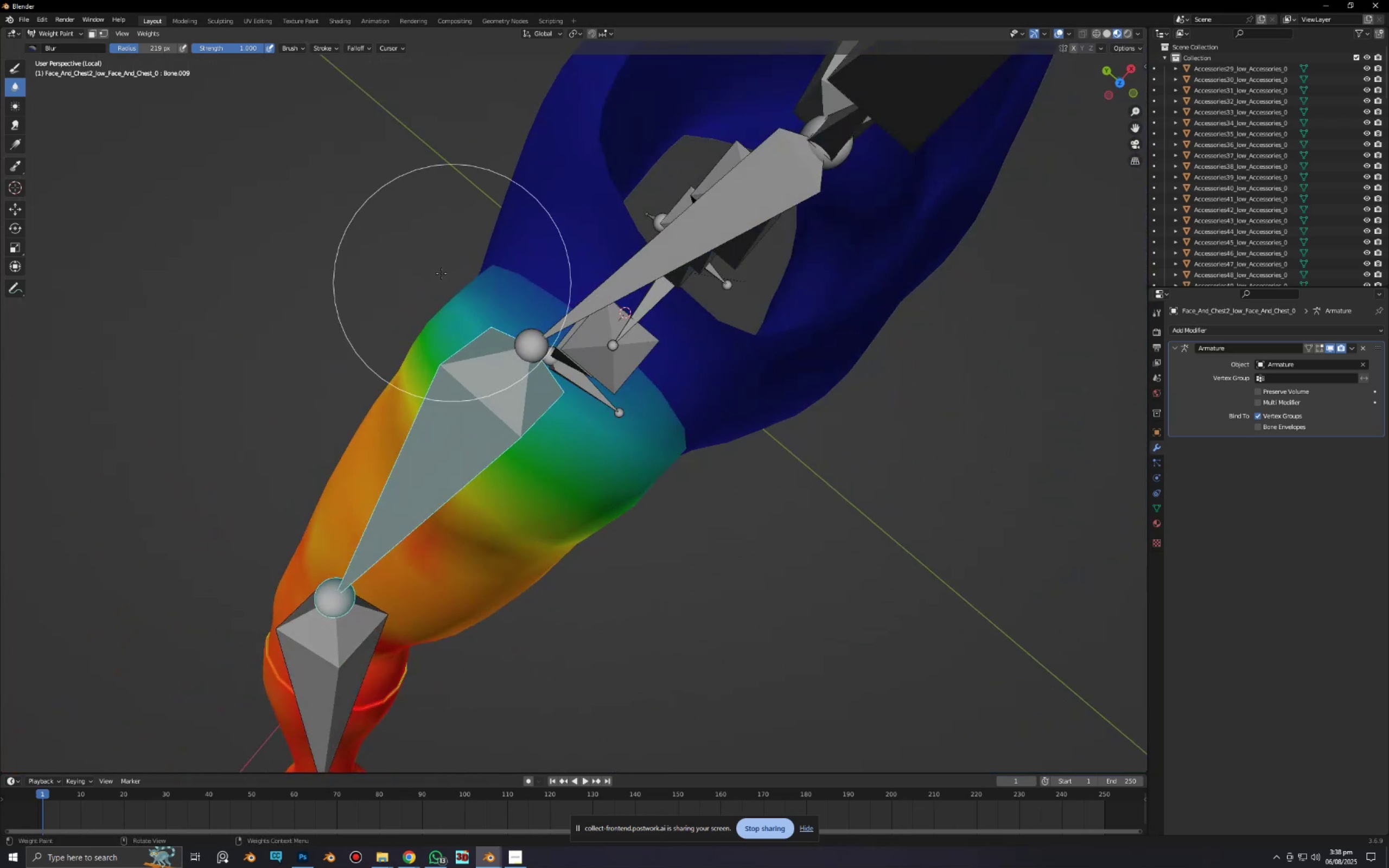 
left_click_drag(start_coordinate=[441, 273], to_coordinate=[633, 441])
 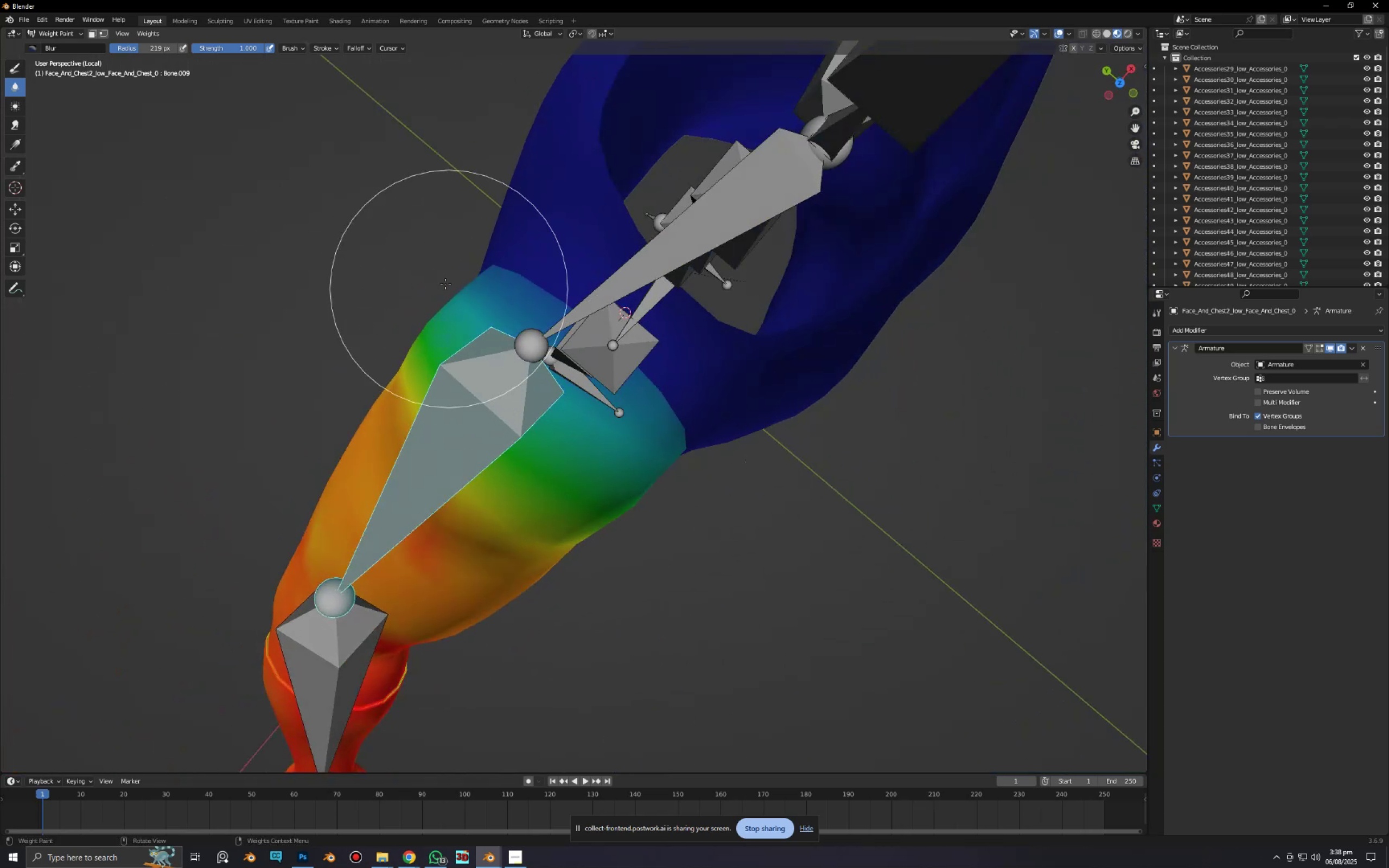 
left_click_drag(start_coordinate=[445, 283], to_coordinate=[601, 416])
 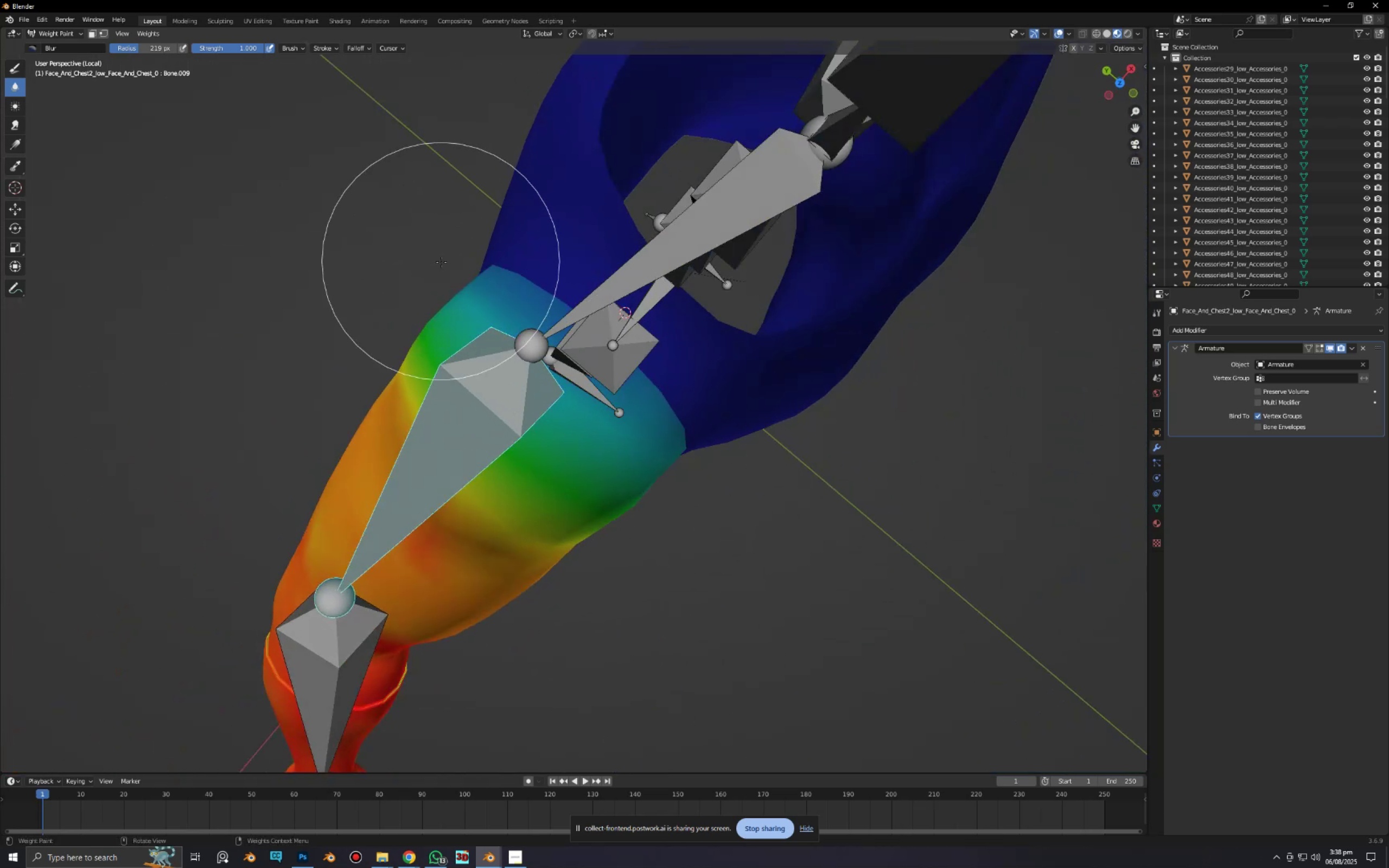 
left_click_drag(start_coordinate=[441, 262], to_coordinate=[736, 520])
 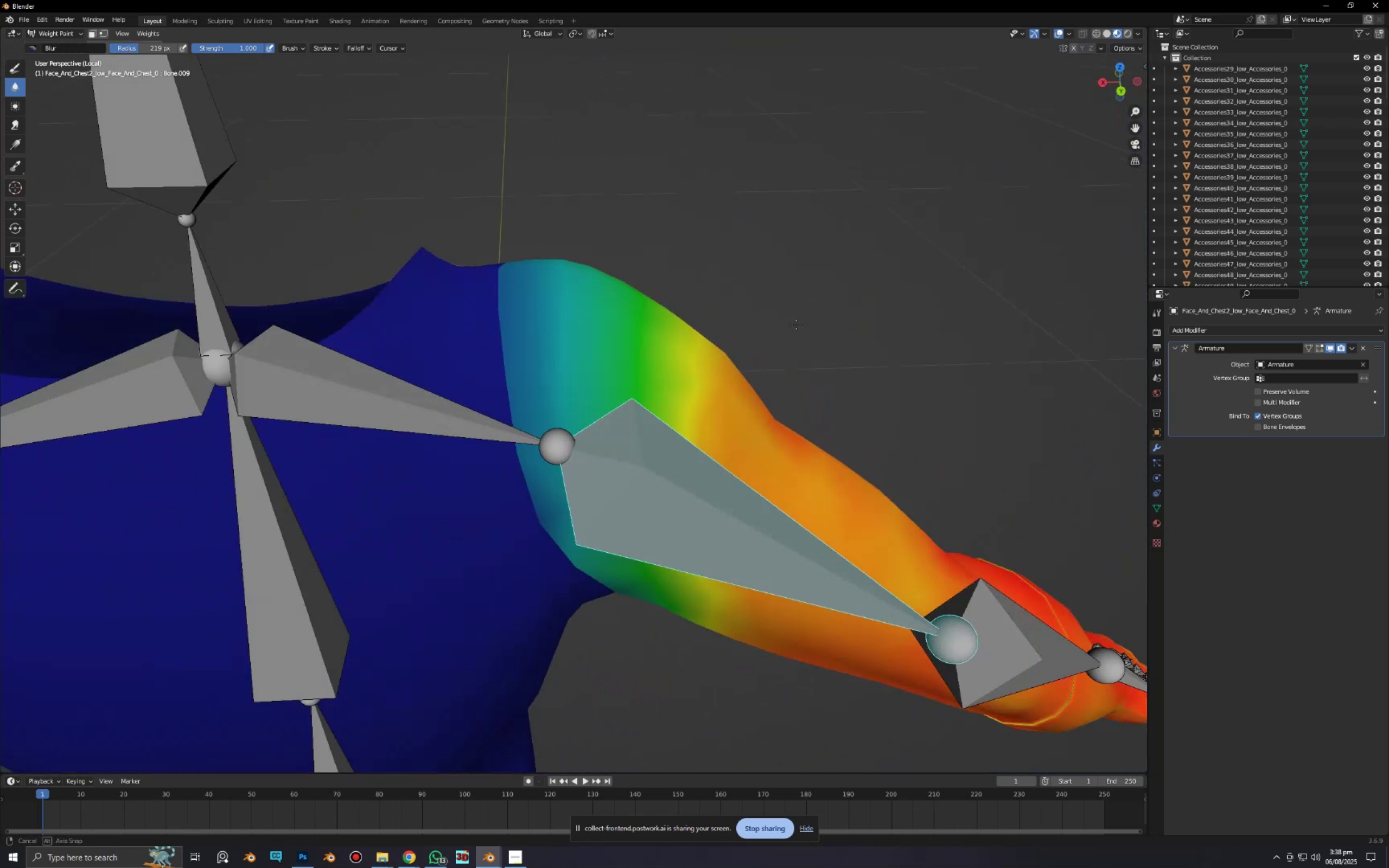 
left_click_drag(start_coordinate=[552, 361], to_coordinate=[610, 589])
 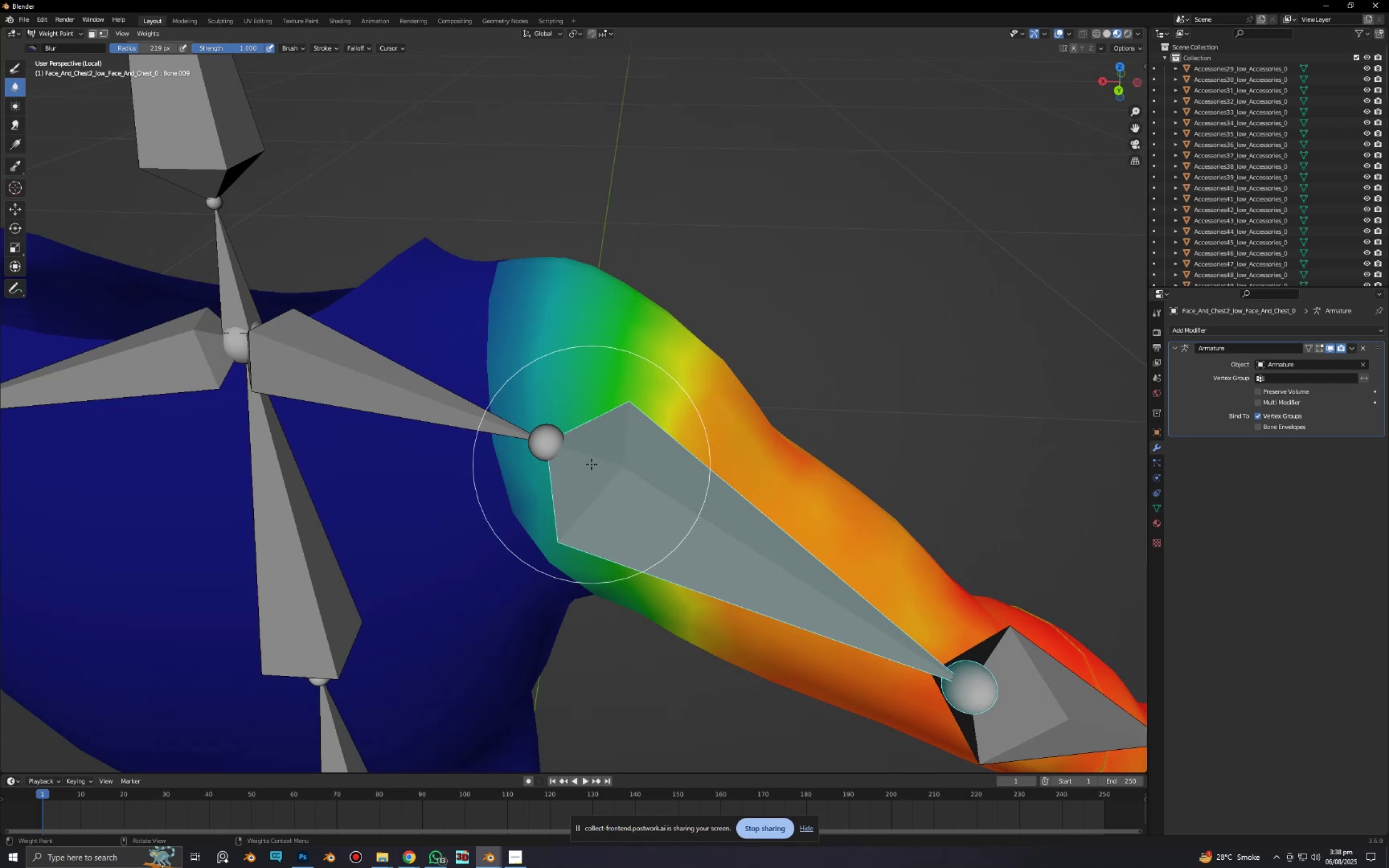 
scroll: coordinate [668, 416], scroll_direction: down, amount: 5.0
 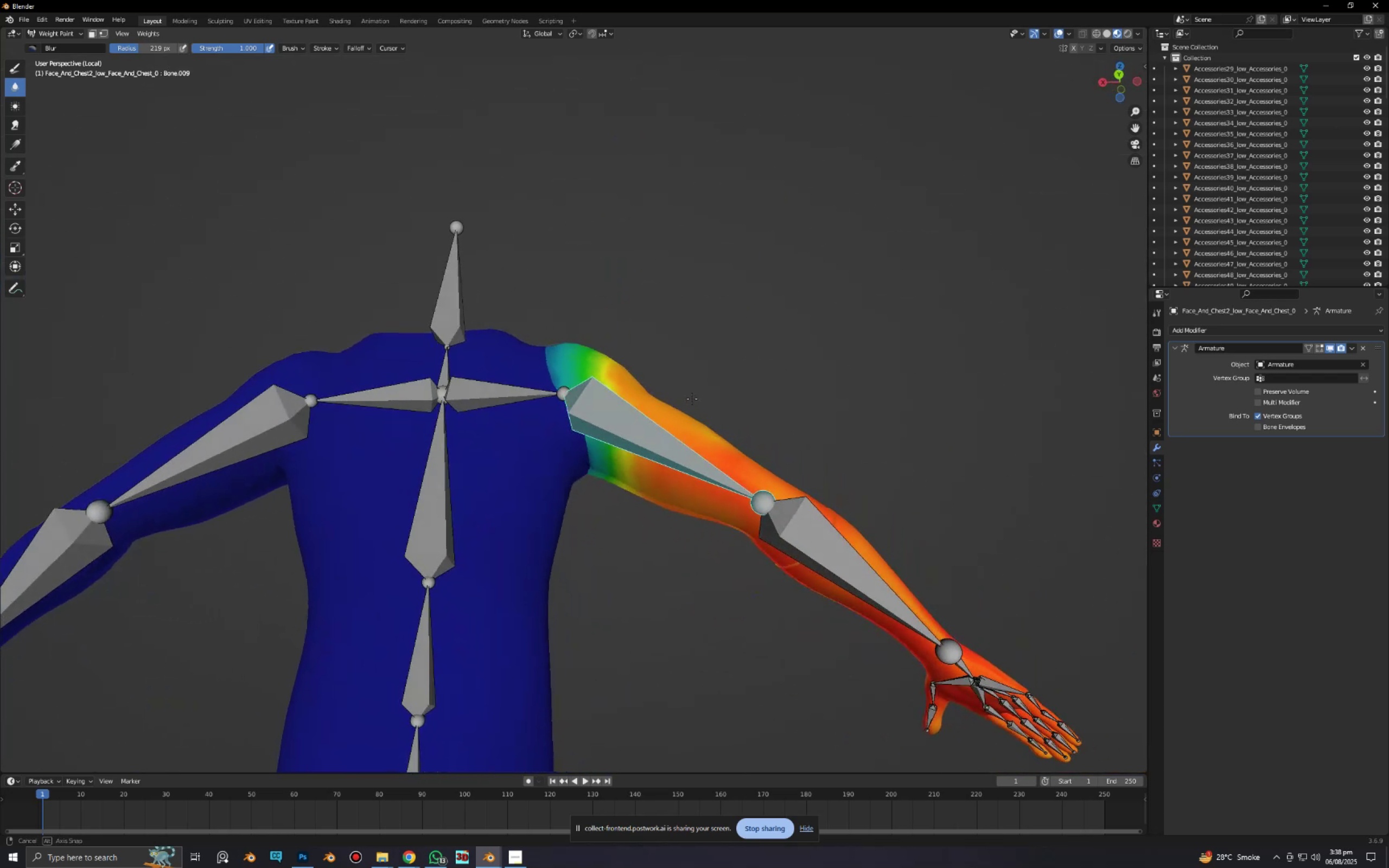 
key(R)
 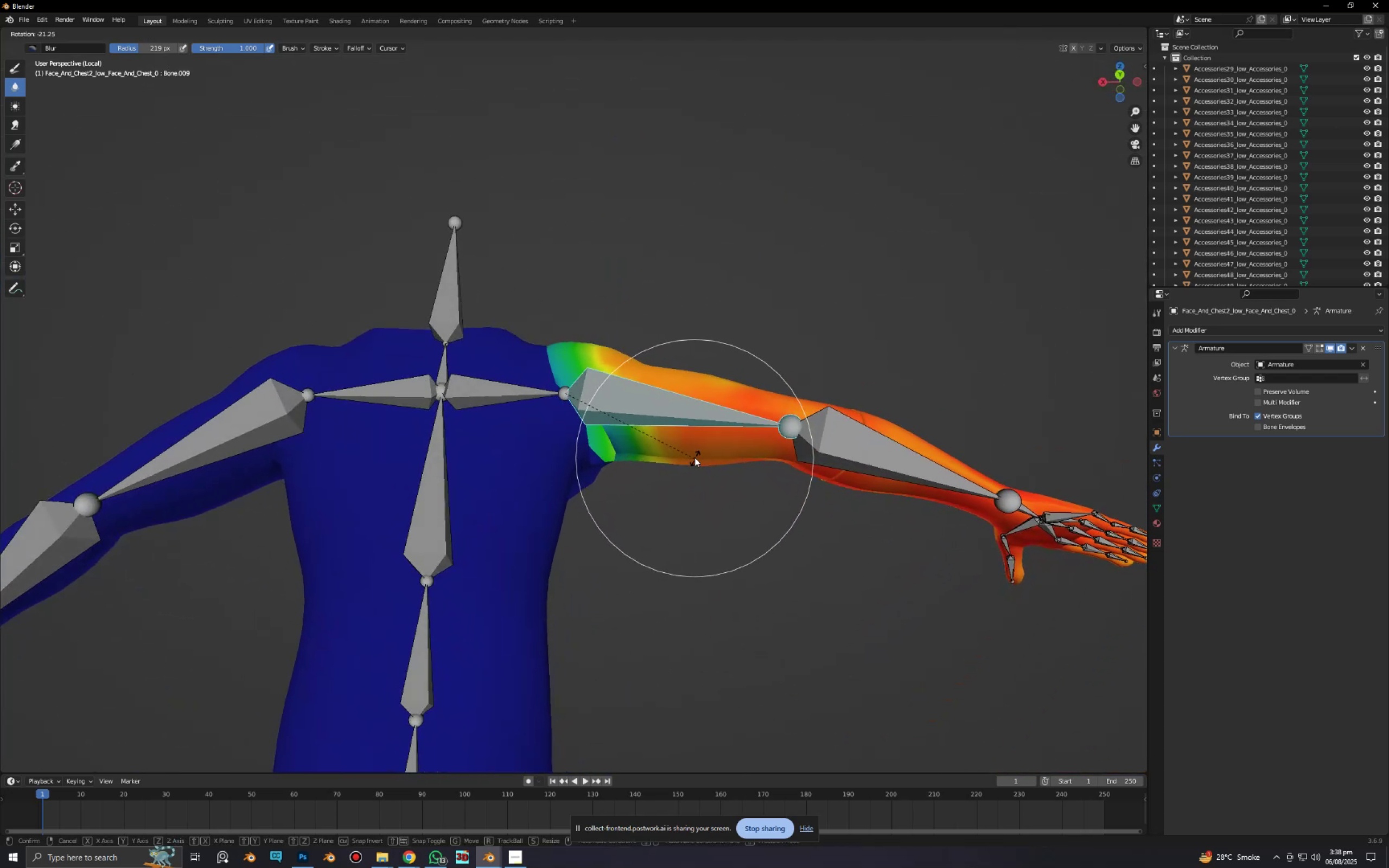 
left_click([698, 435])
 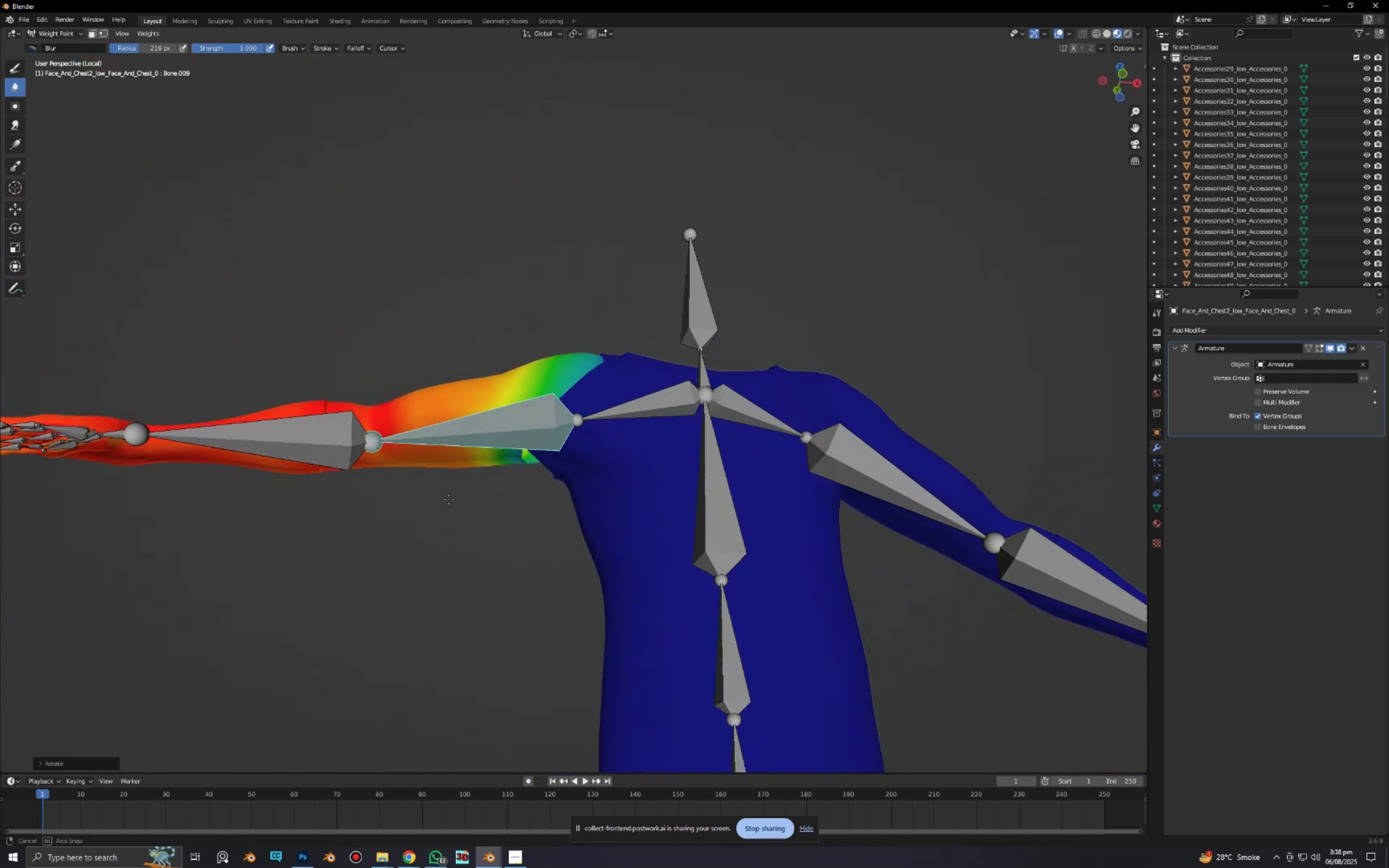 
scroll: coordinate [544, 483], scroll_direction: up, amount: 4.0
 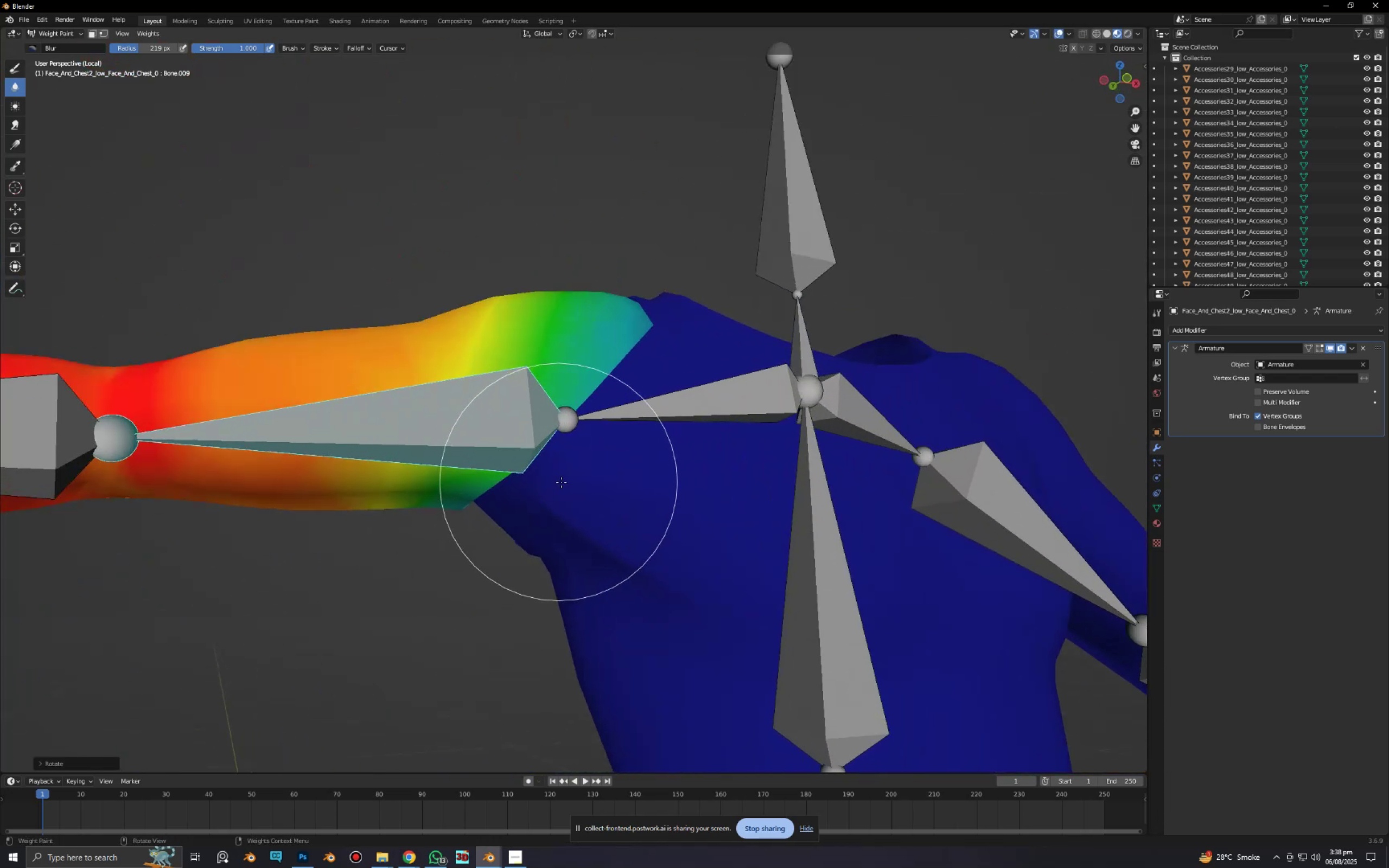 
hold_key(key=ShiftLeft, duration=0.43)
 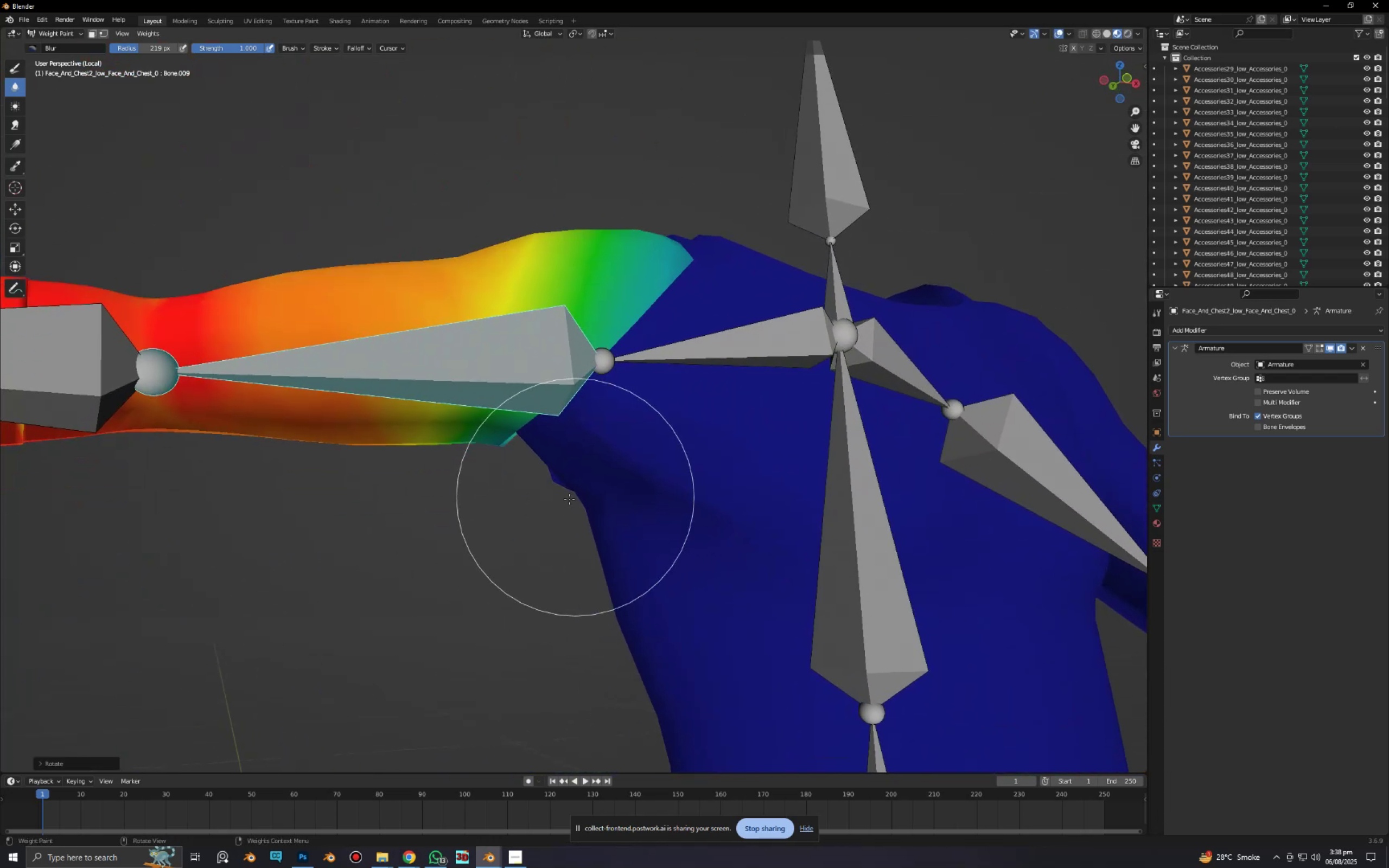 
scroll: coordinate [568, 499], scroll_direction: up, amount: 1.0
 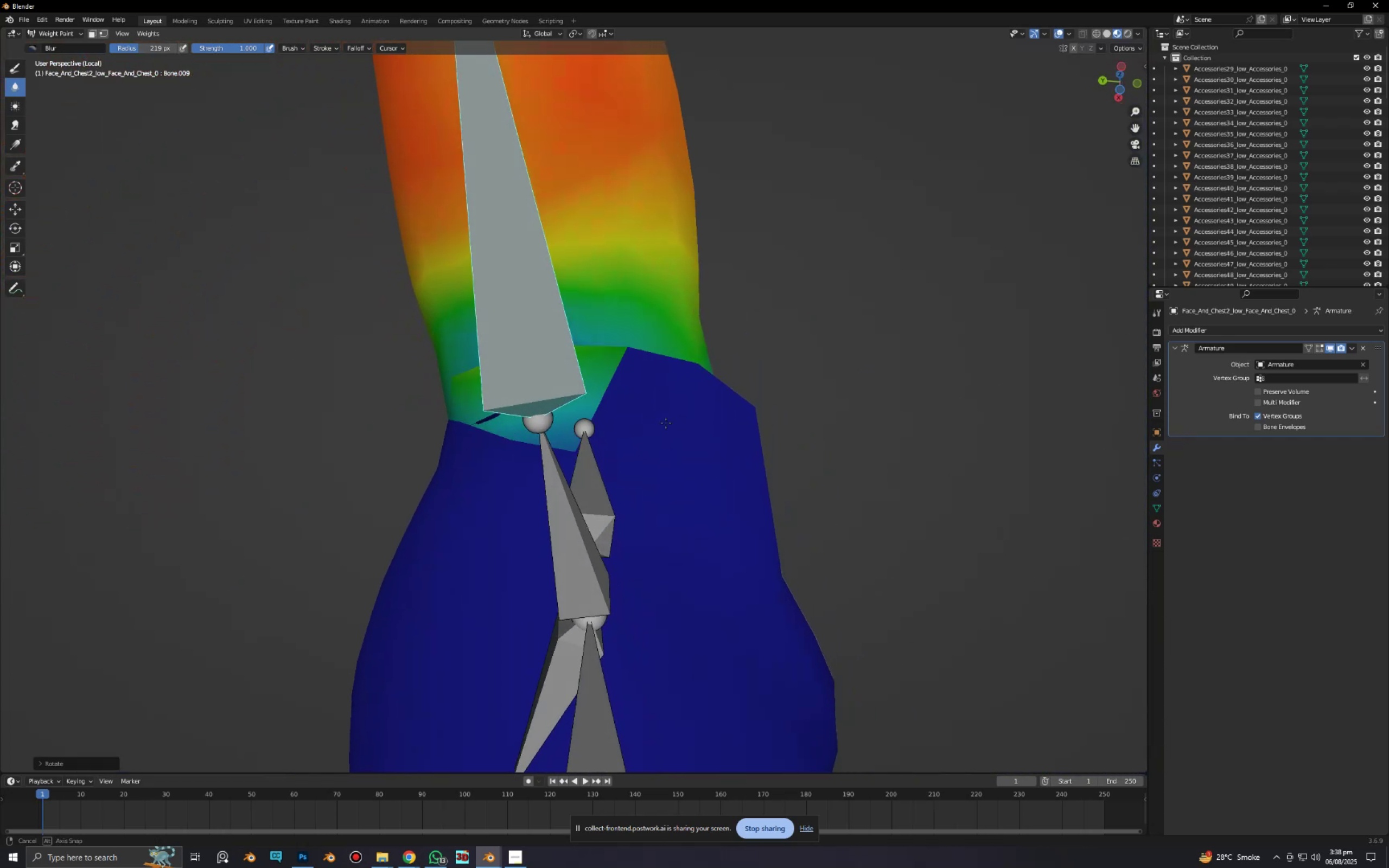 
key(Control+Tab)
 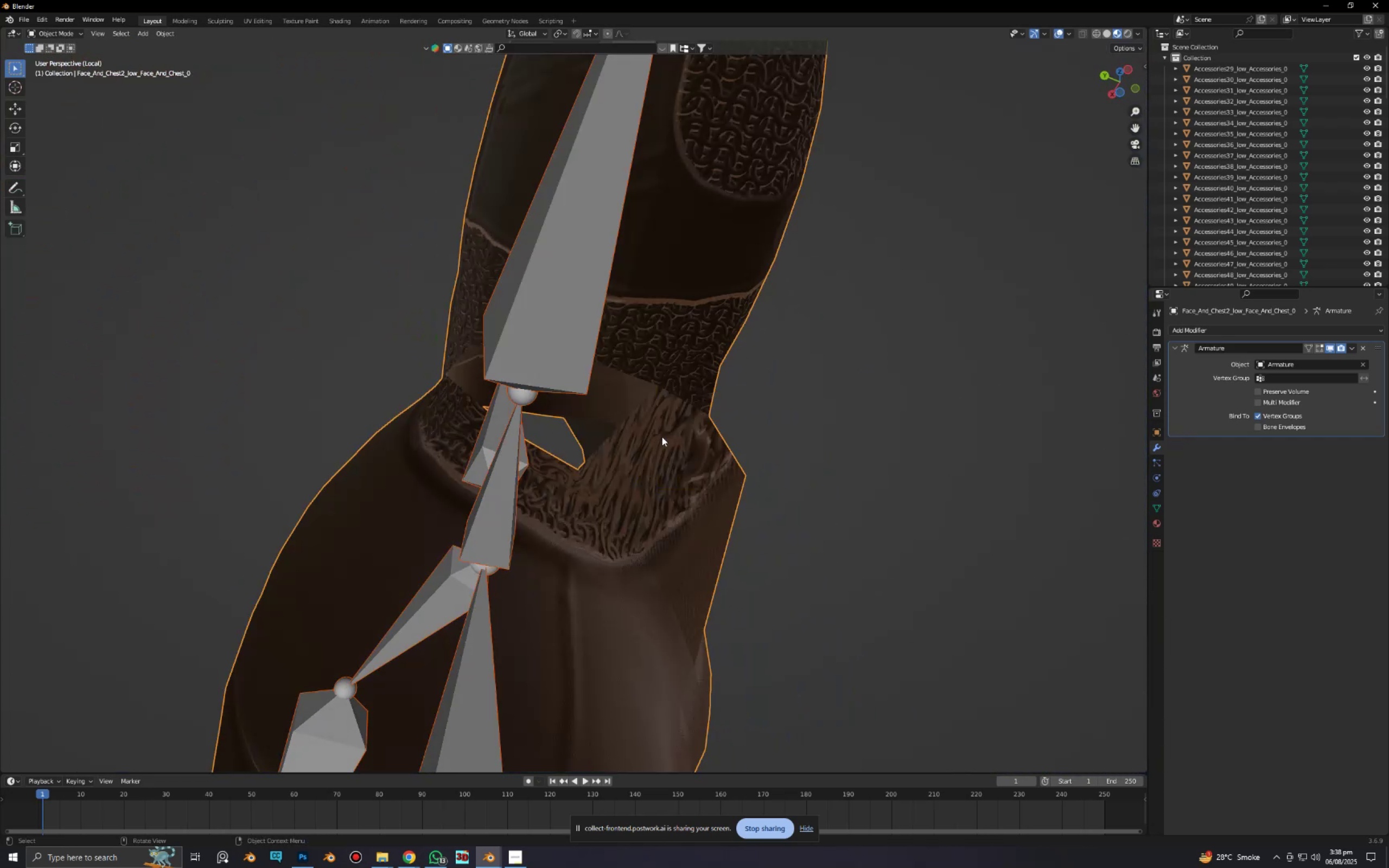 
scroll: coordinate [652, 440], scroll_direction: down, amount: 3.0
 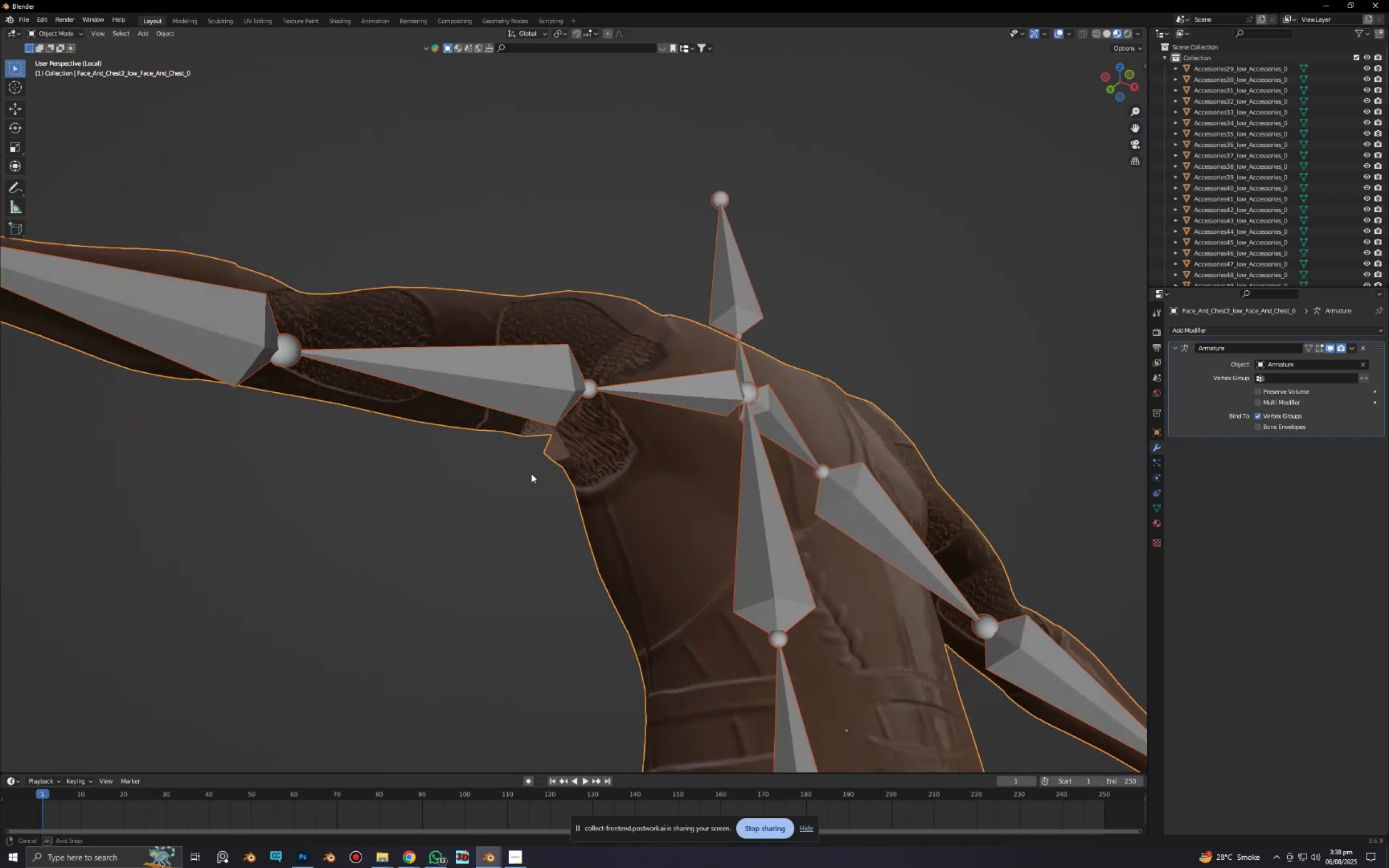 
key(Control+Z)
 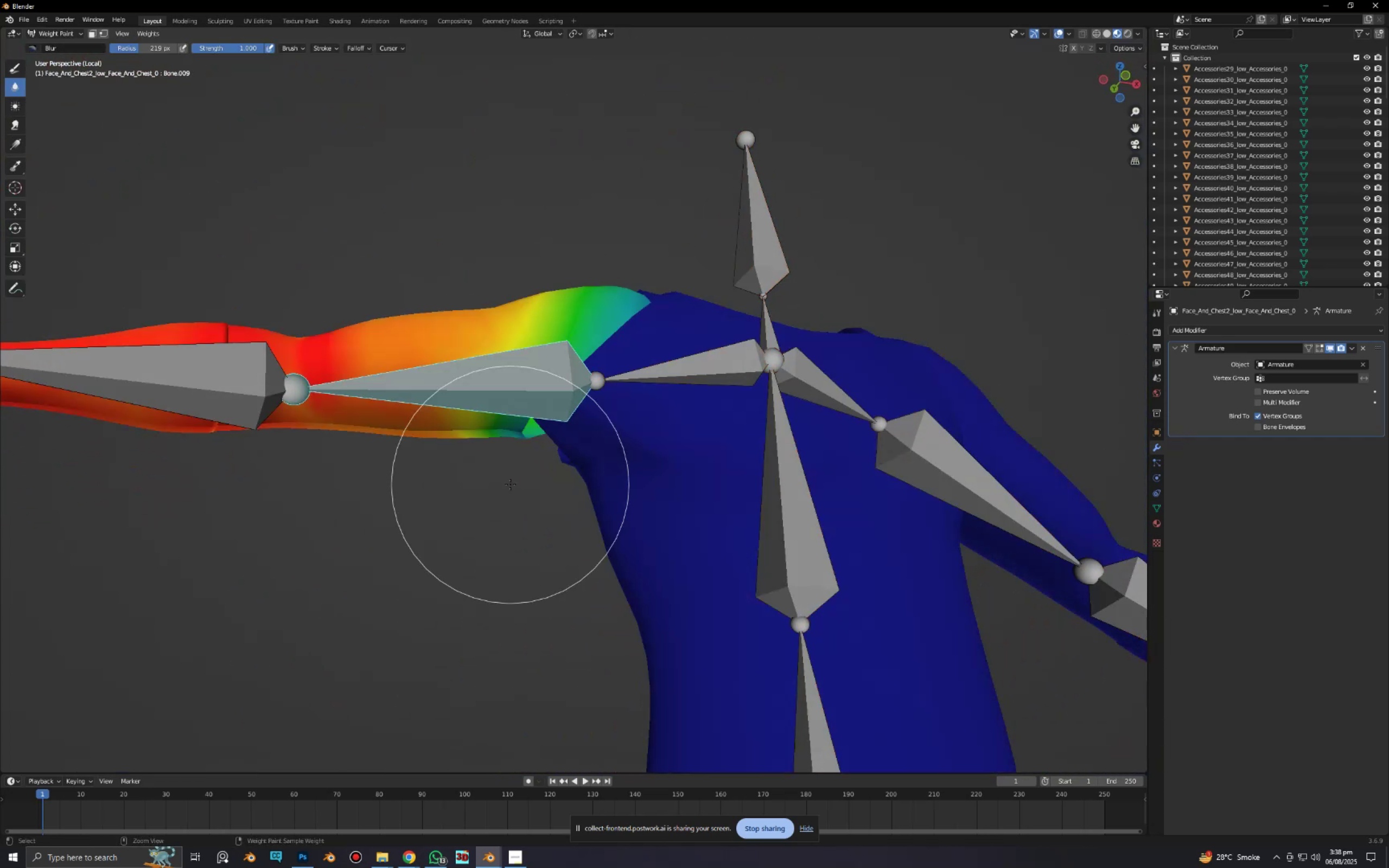 
key(Control+Z)
 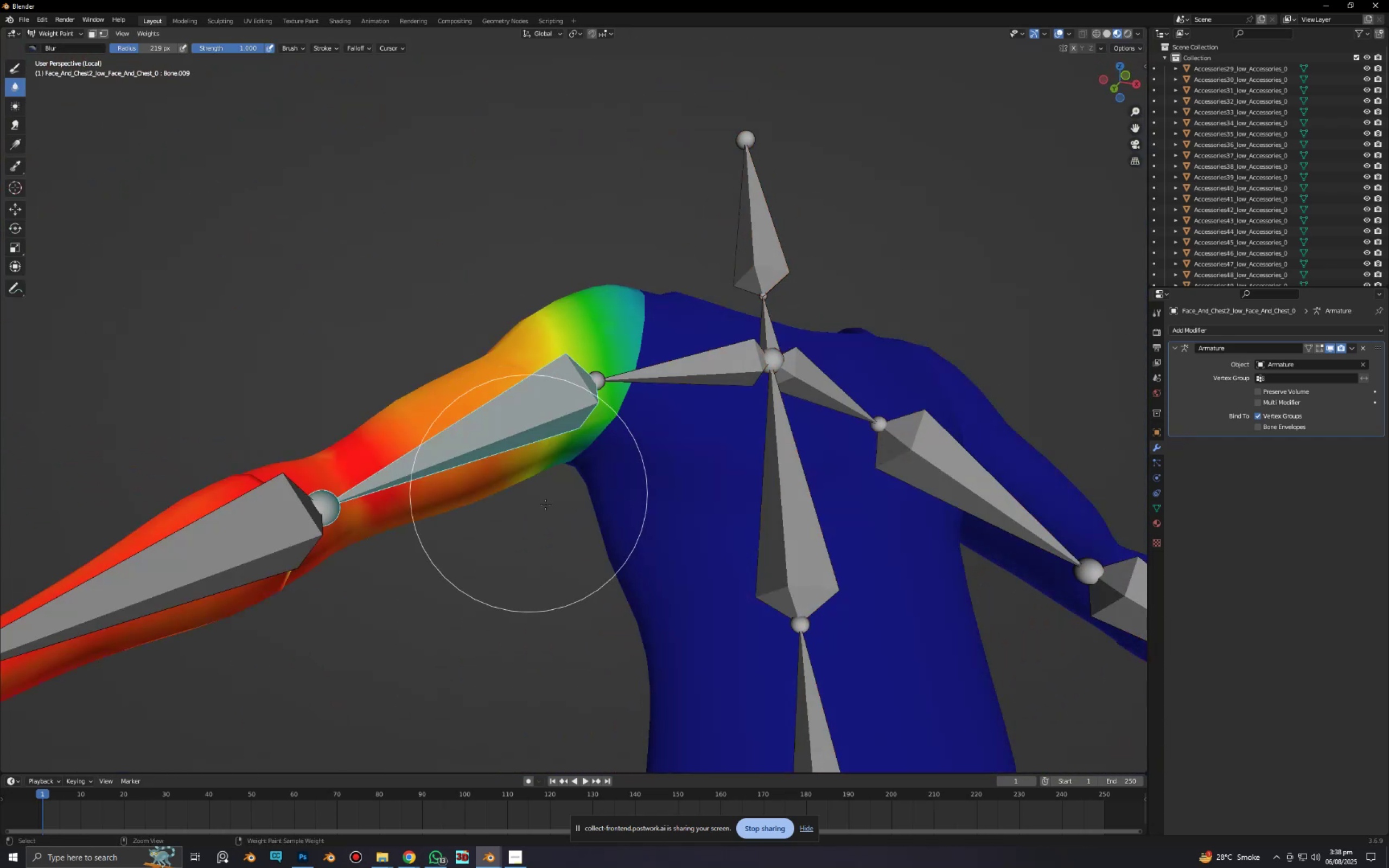 
key(Control+Tab)
 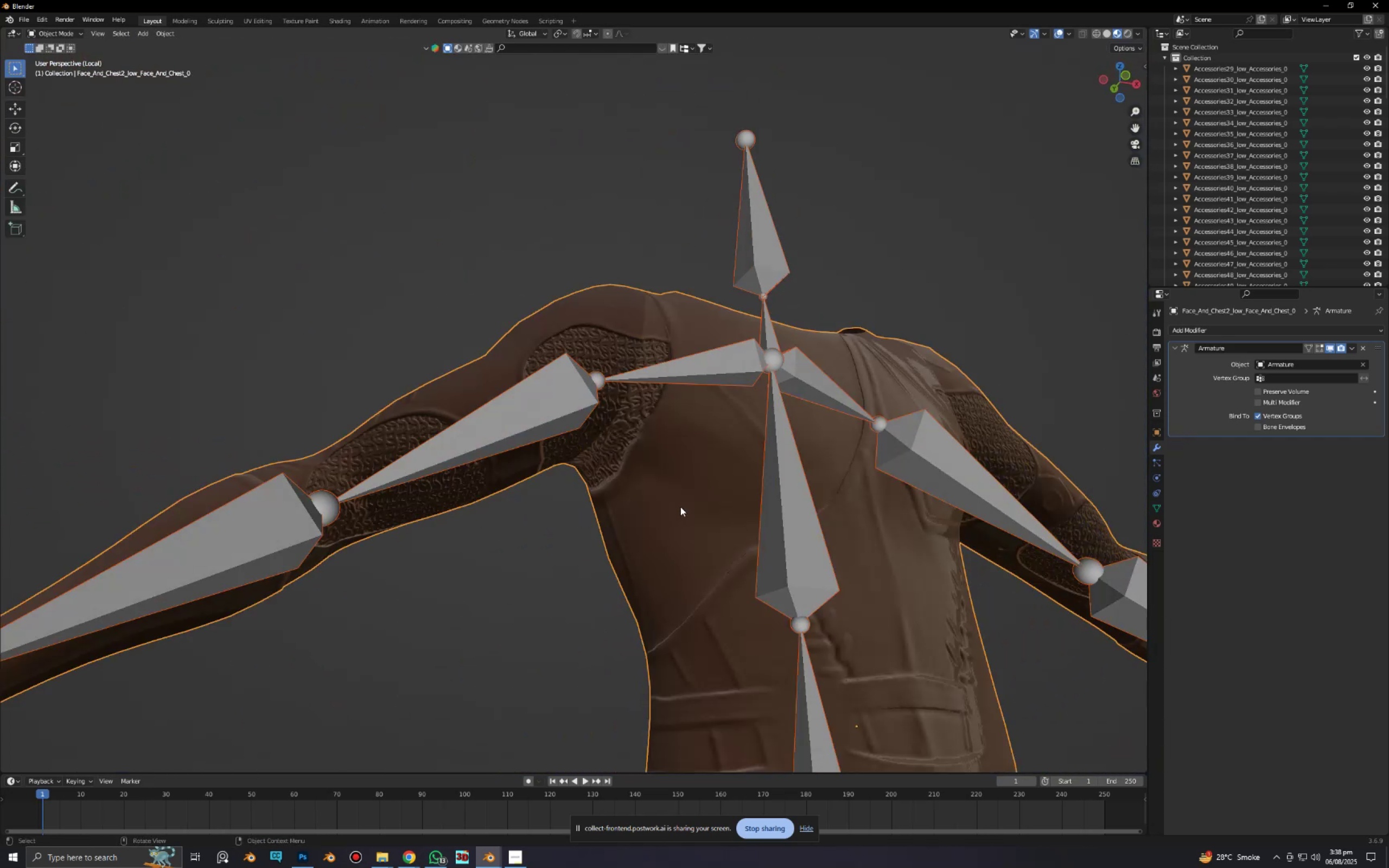 
left_click([680, 507])
 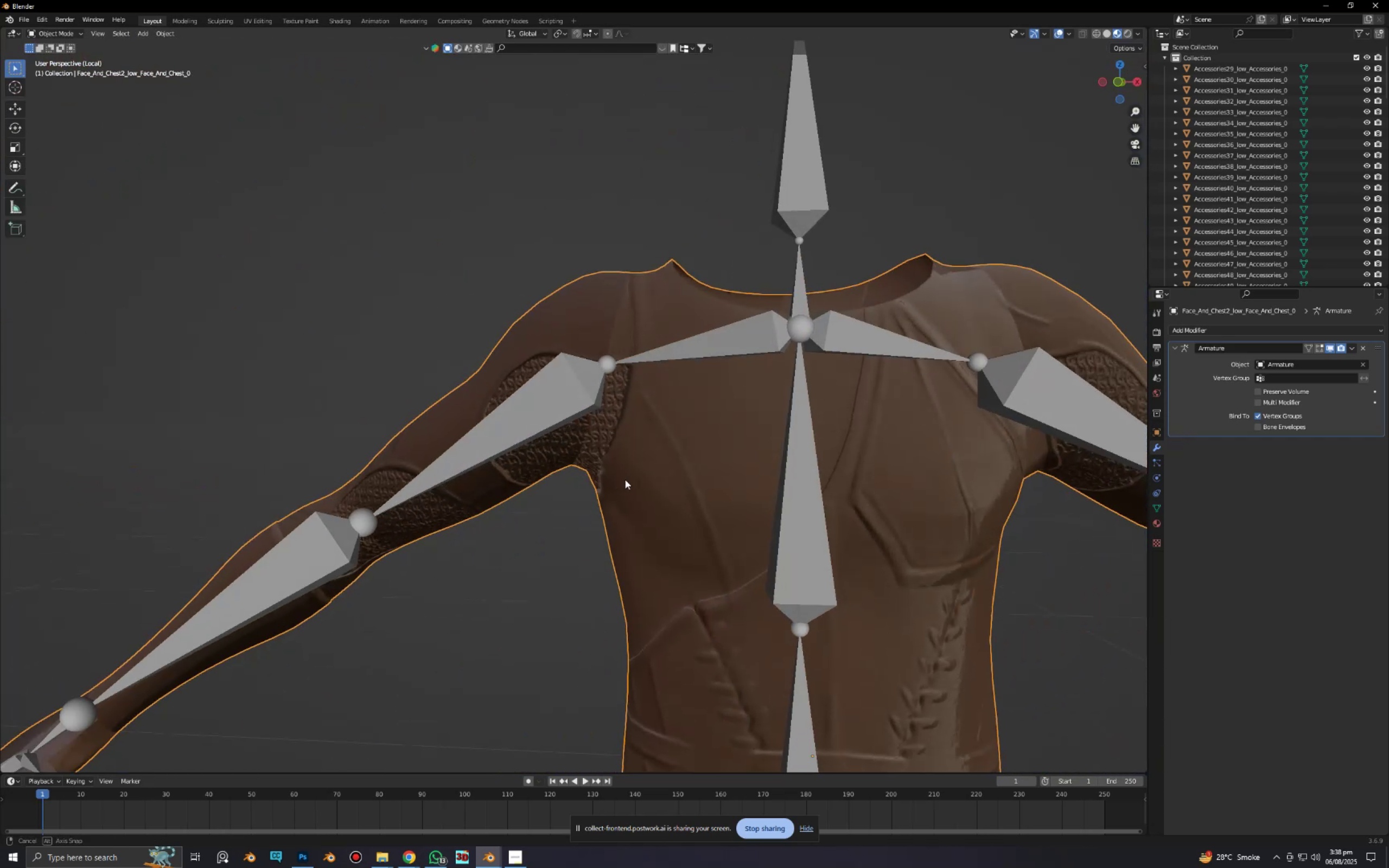 
key(Tab)
 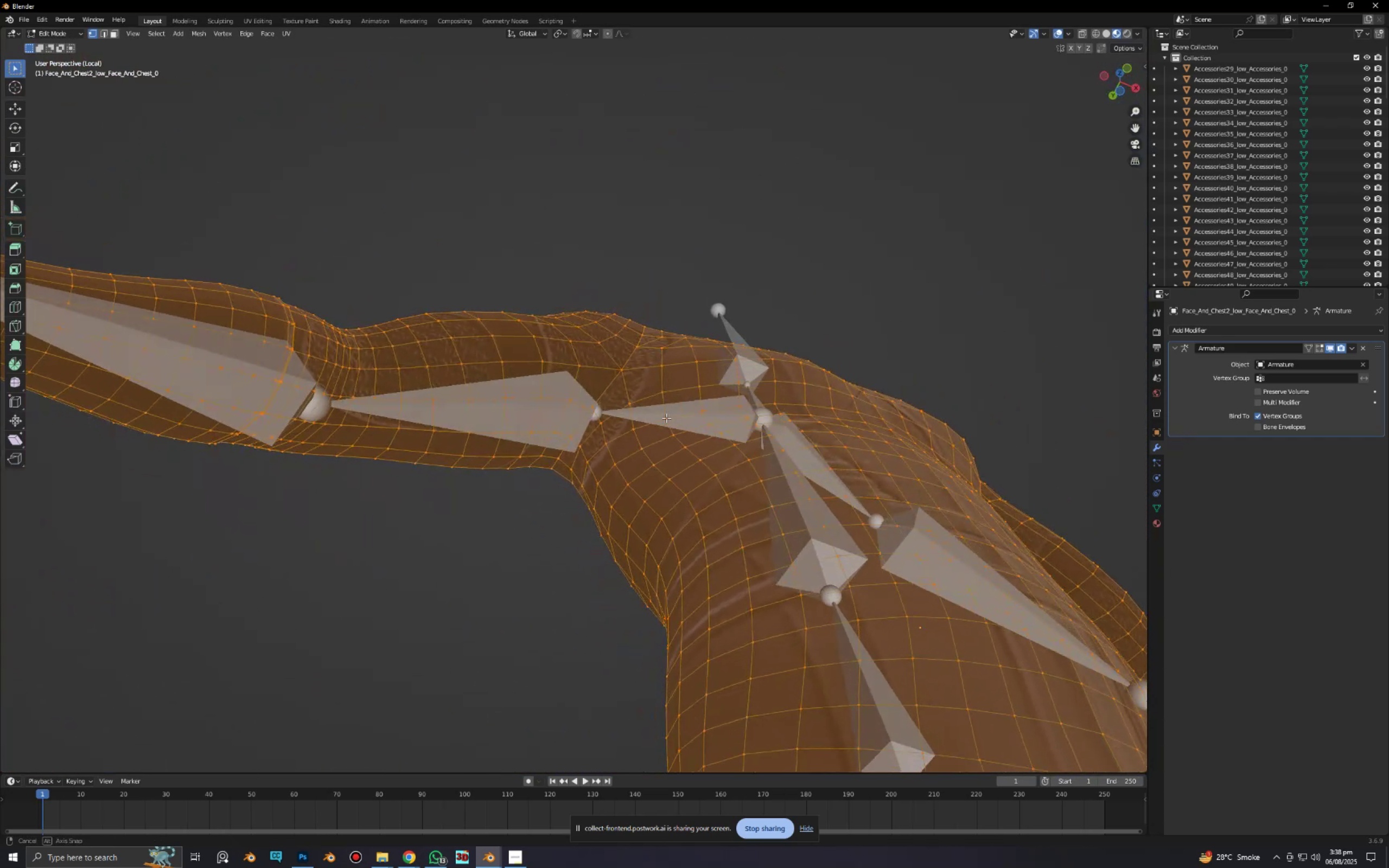 
scroll: coordinate [608, 520], scroll_direction: up, amount: 3.0
 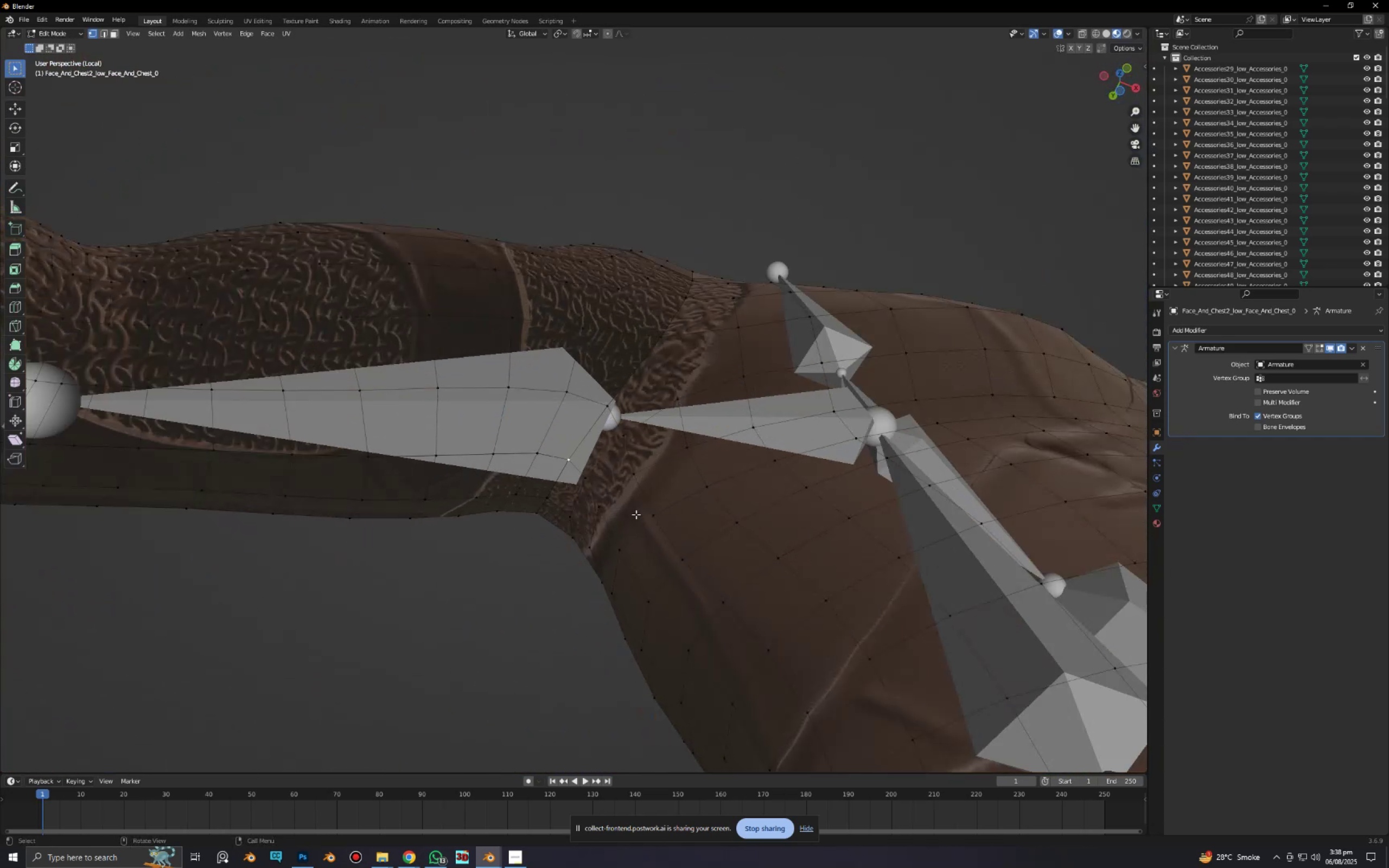 
key(G)
 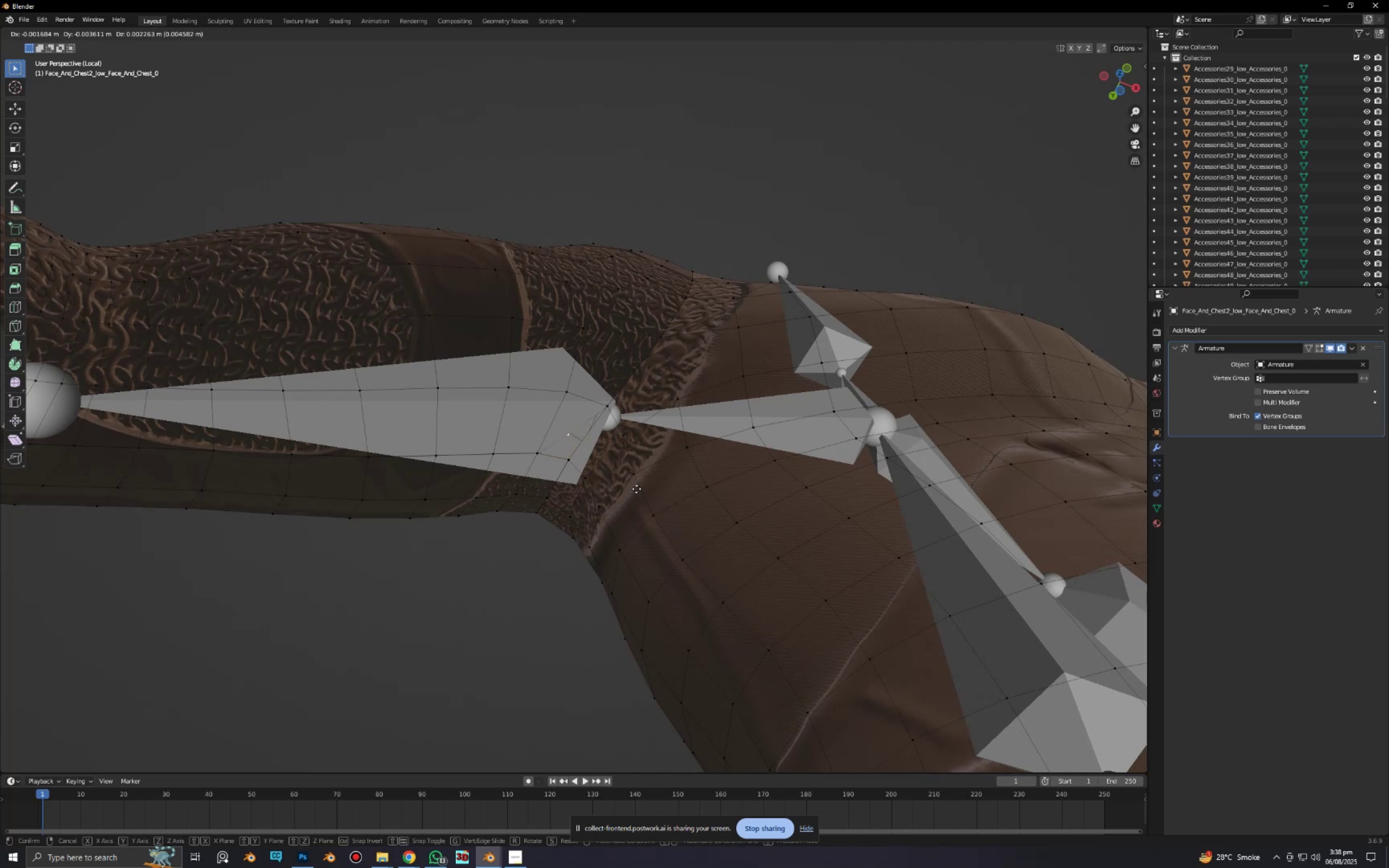 
right_click([636, 489])
 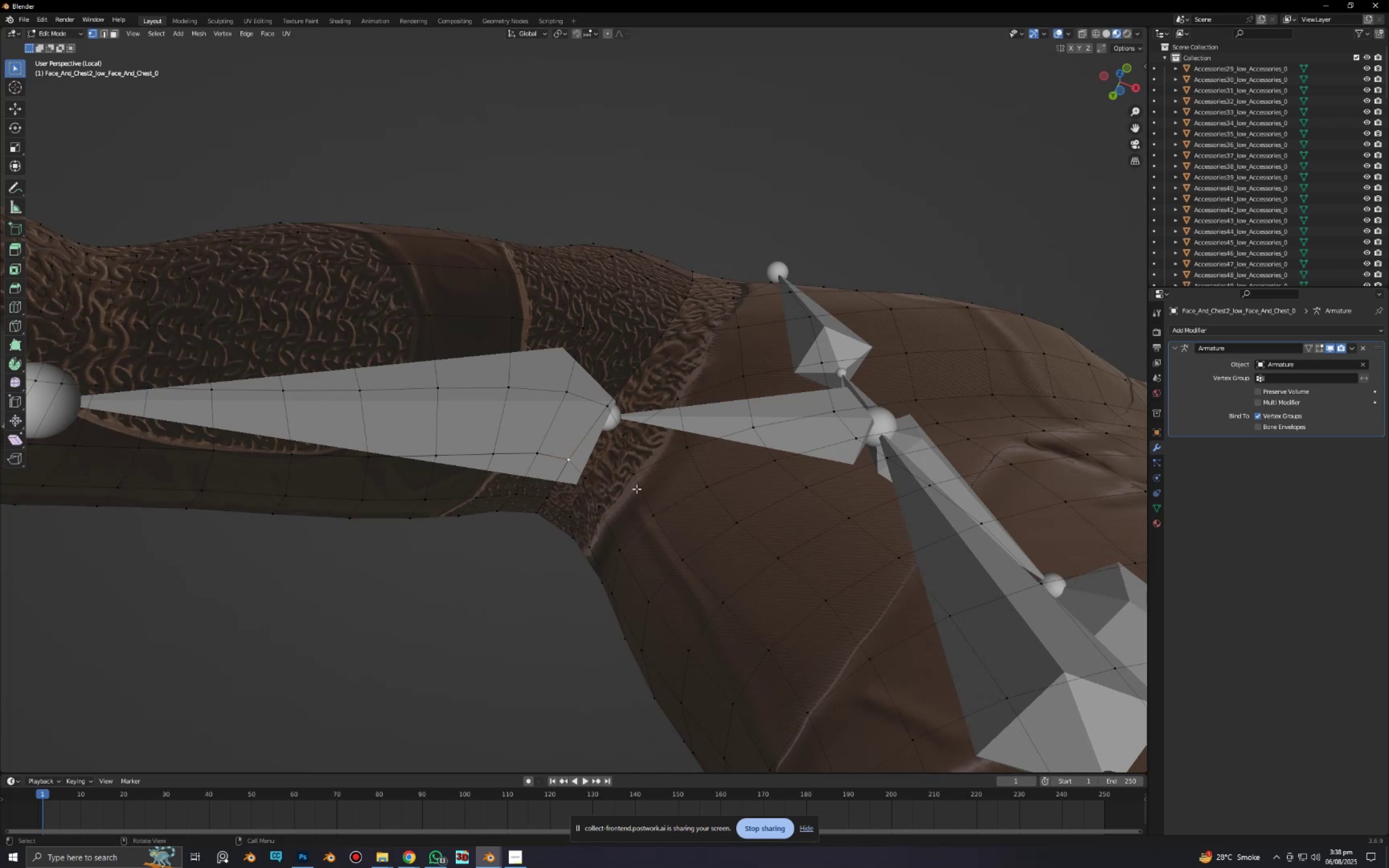 
type(am)
 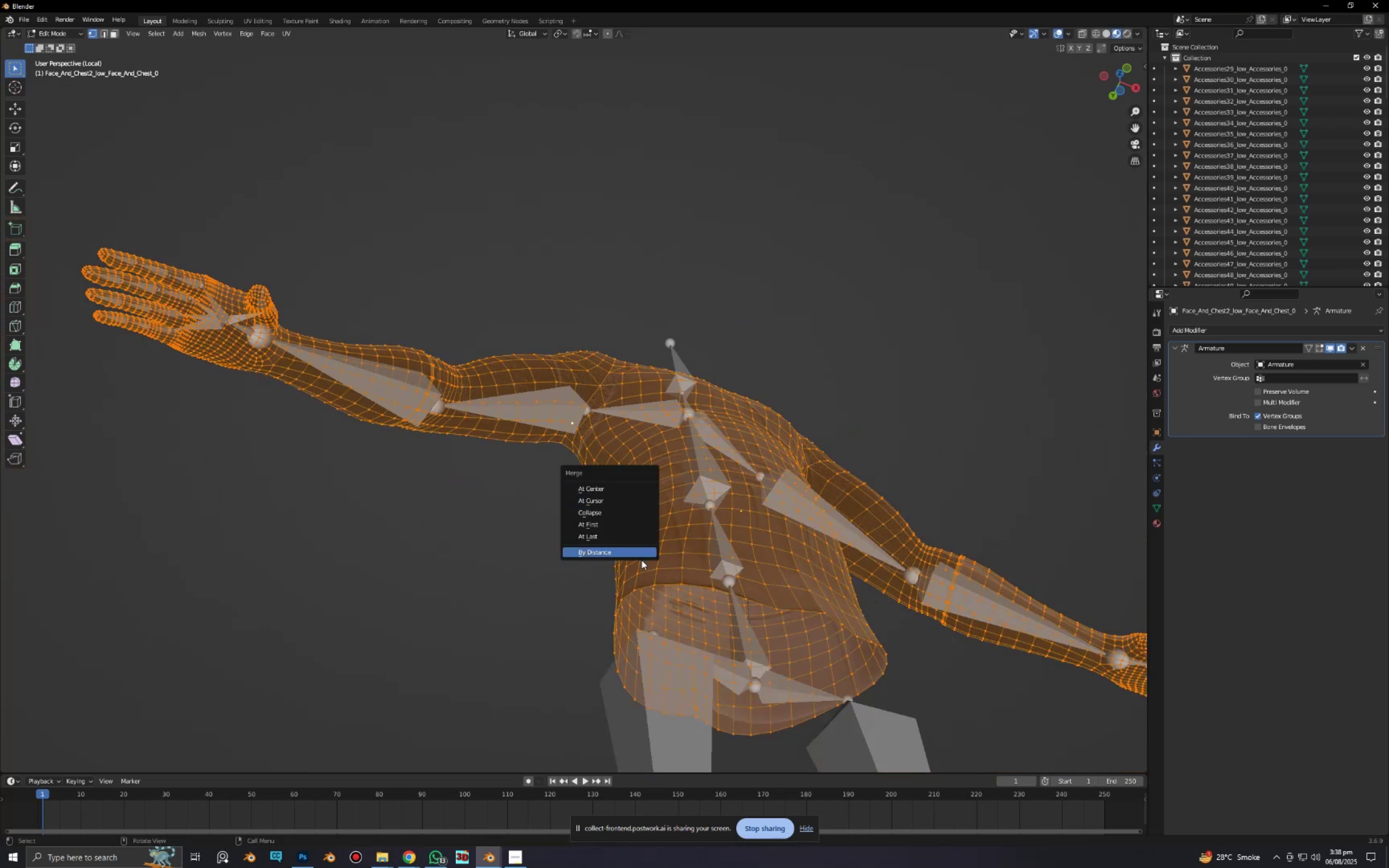 
scroll: coordinate [640, 488], scroll_direction: down, amount: 6.0
 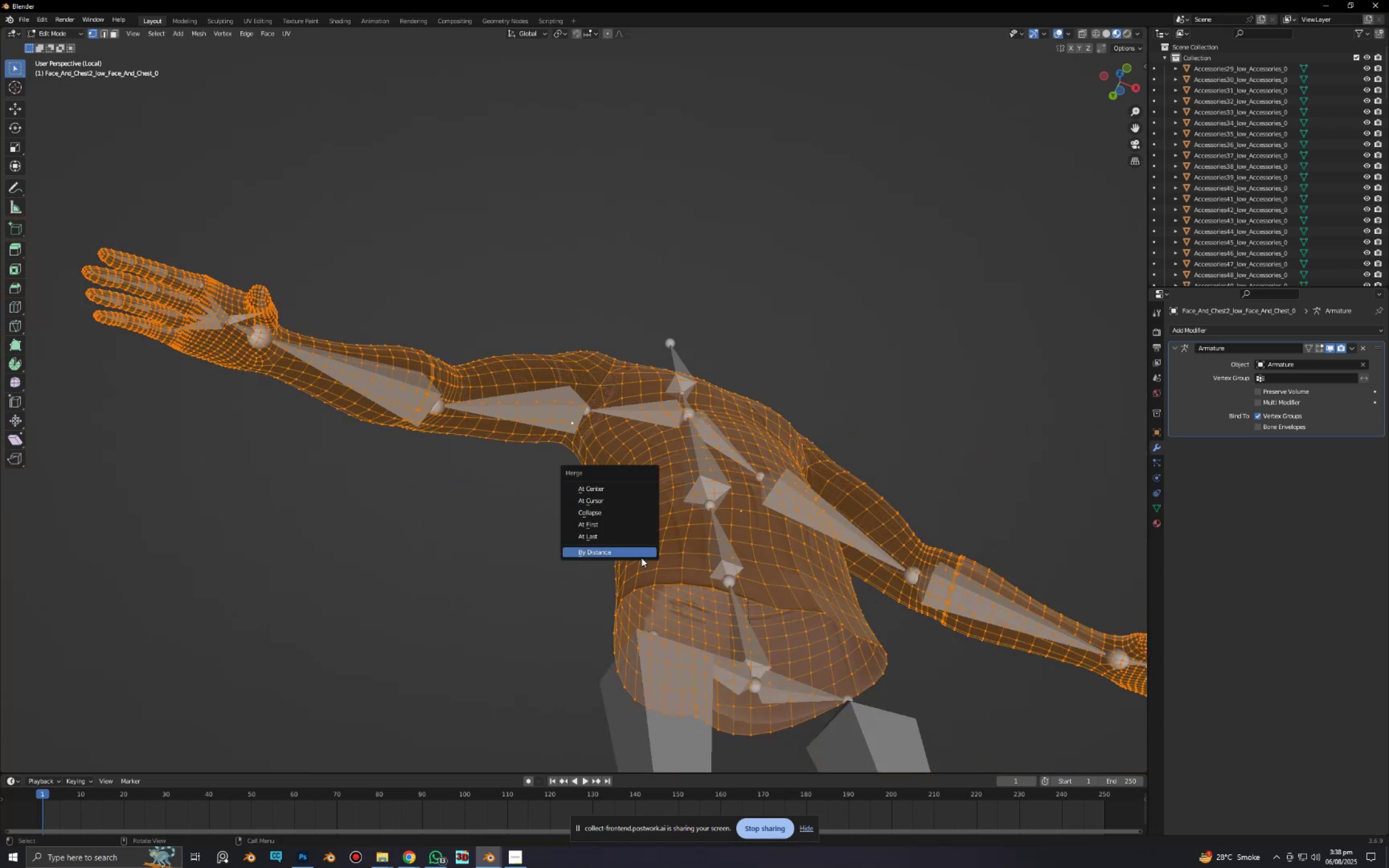 
left_click([640, 550])
 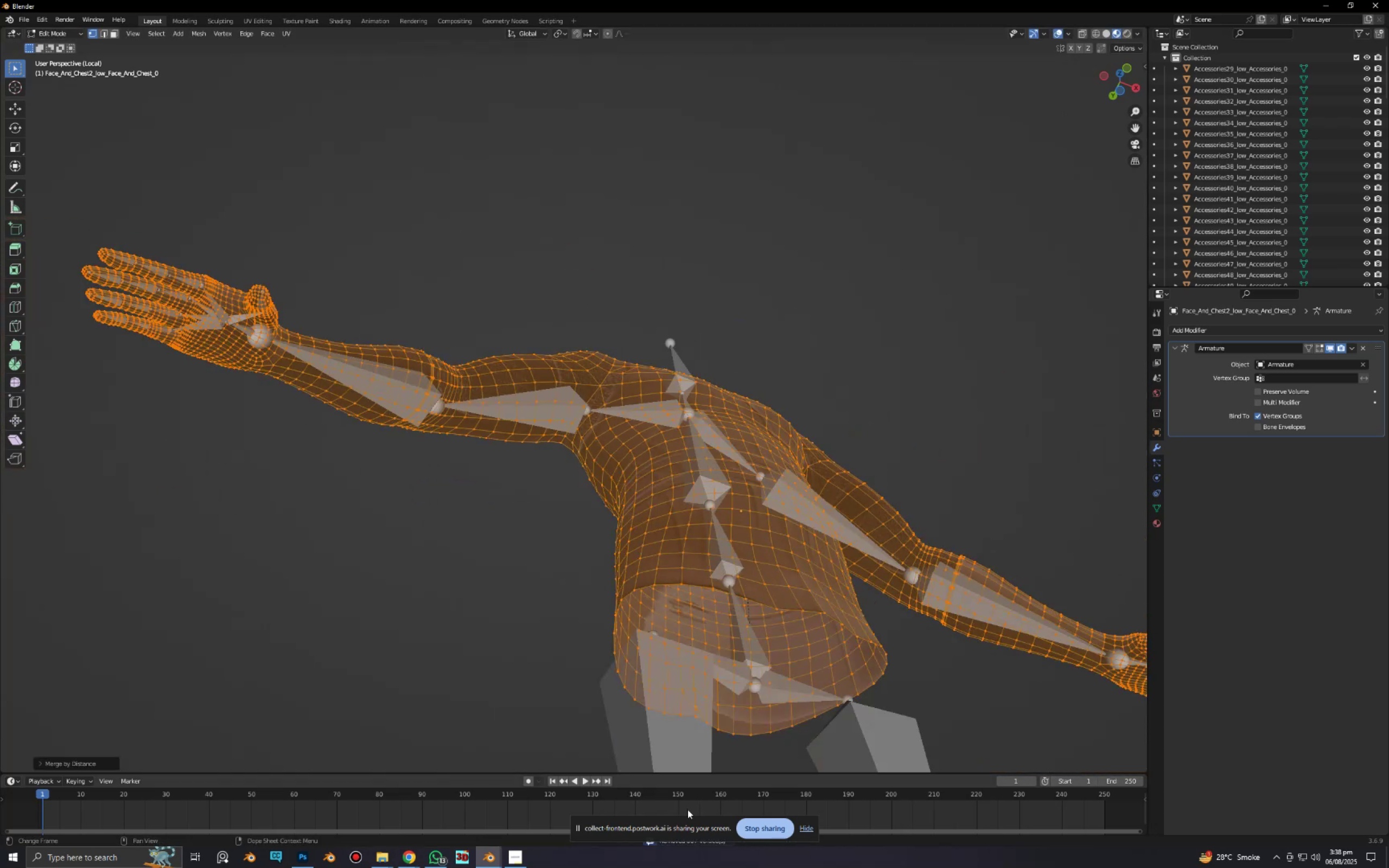 
left_click_drag(start_coordinate=[686, 824], to_coordinate=[1062, 705])
 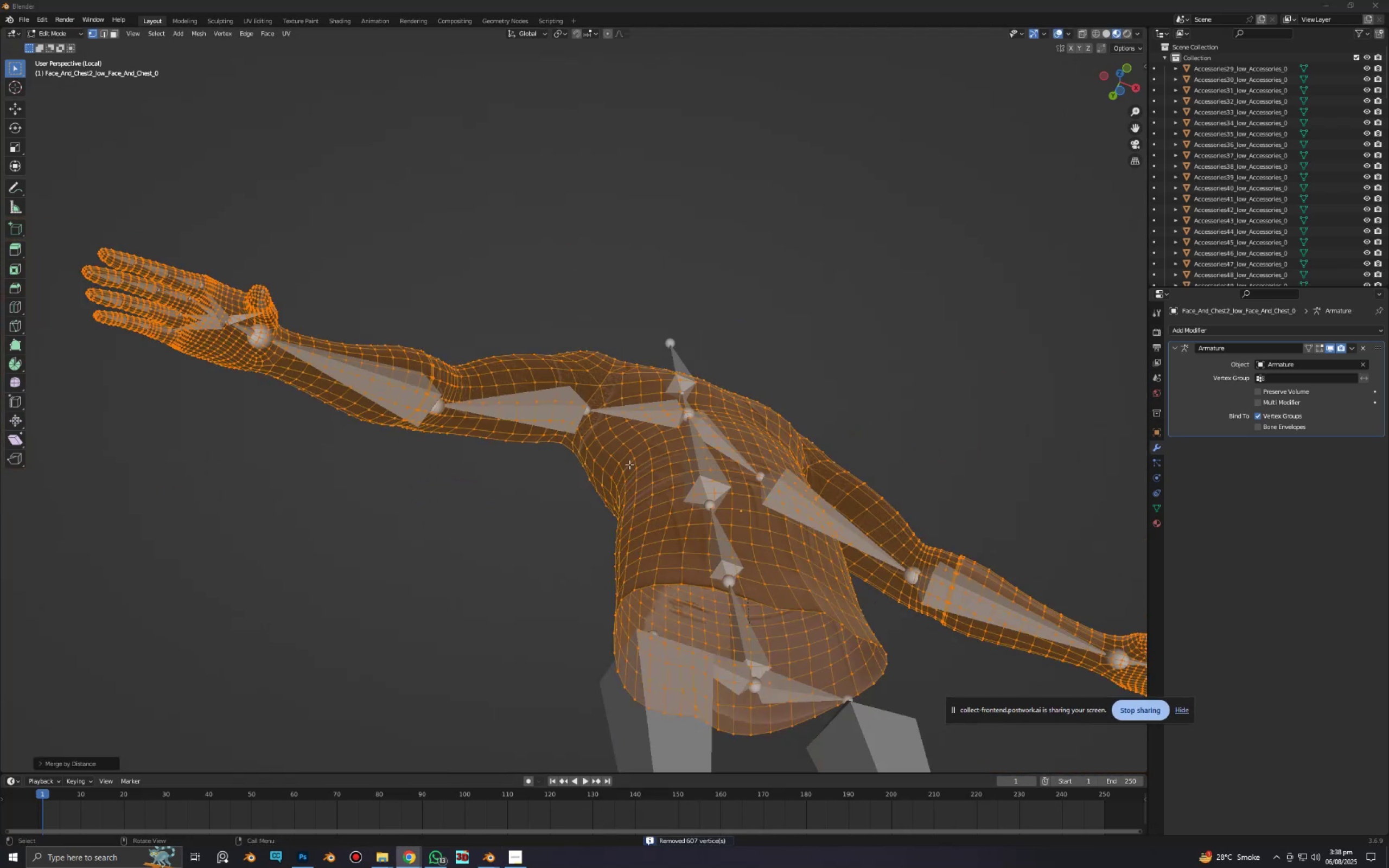 
scroll: coordinate [629, 457], scroll_direction: down, amount: 1.0
 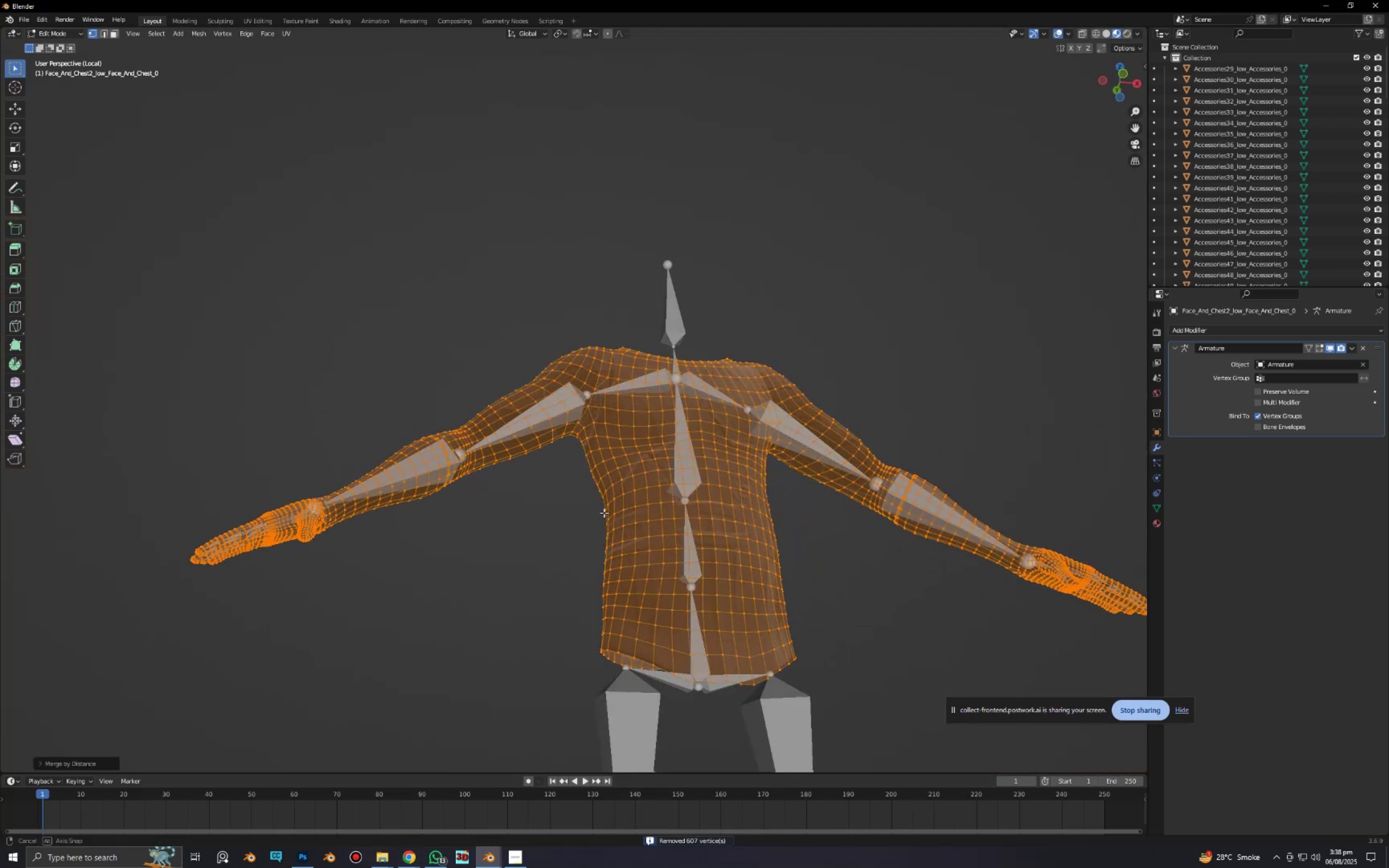 
key(Alt+AltLeft)
 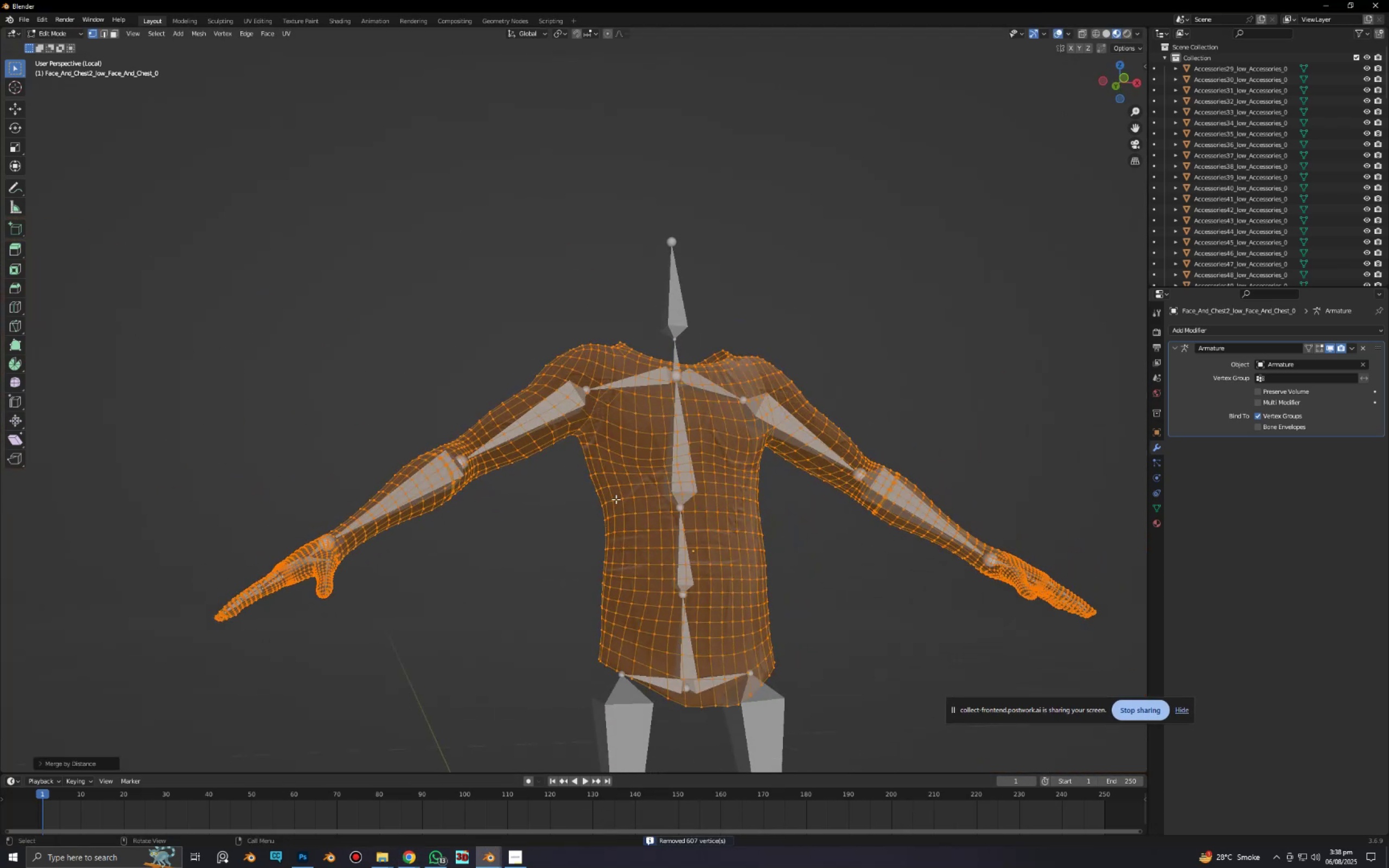 
key(Alt+AltLeft)
 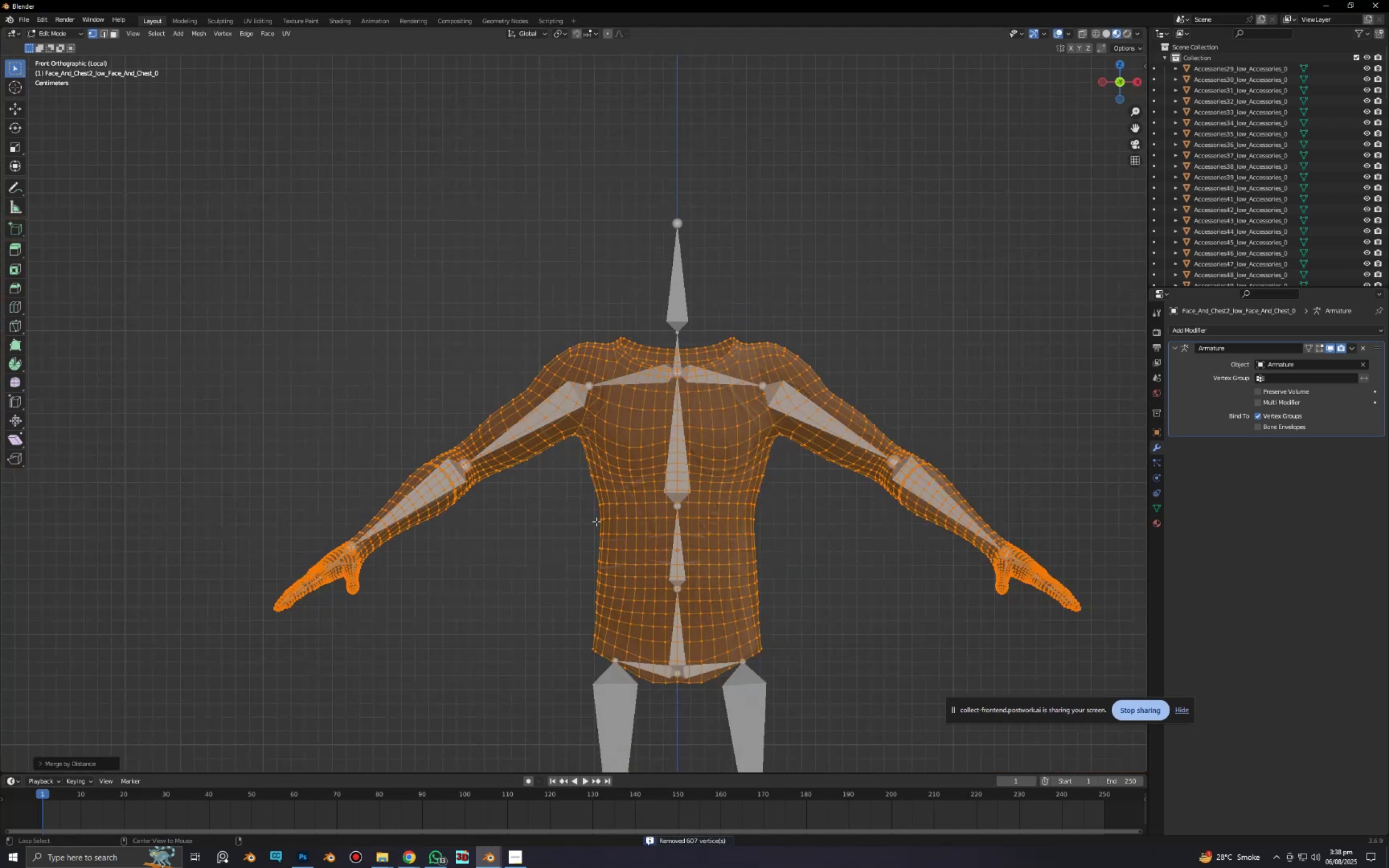 
key(Control+Tab)
 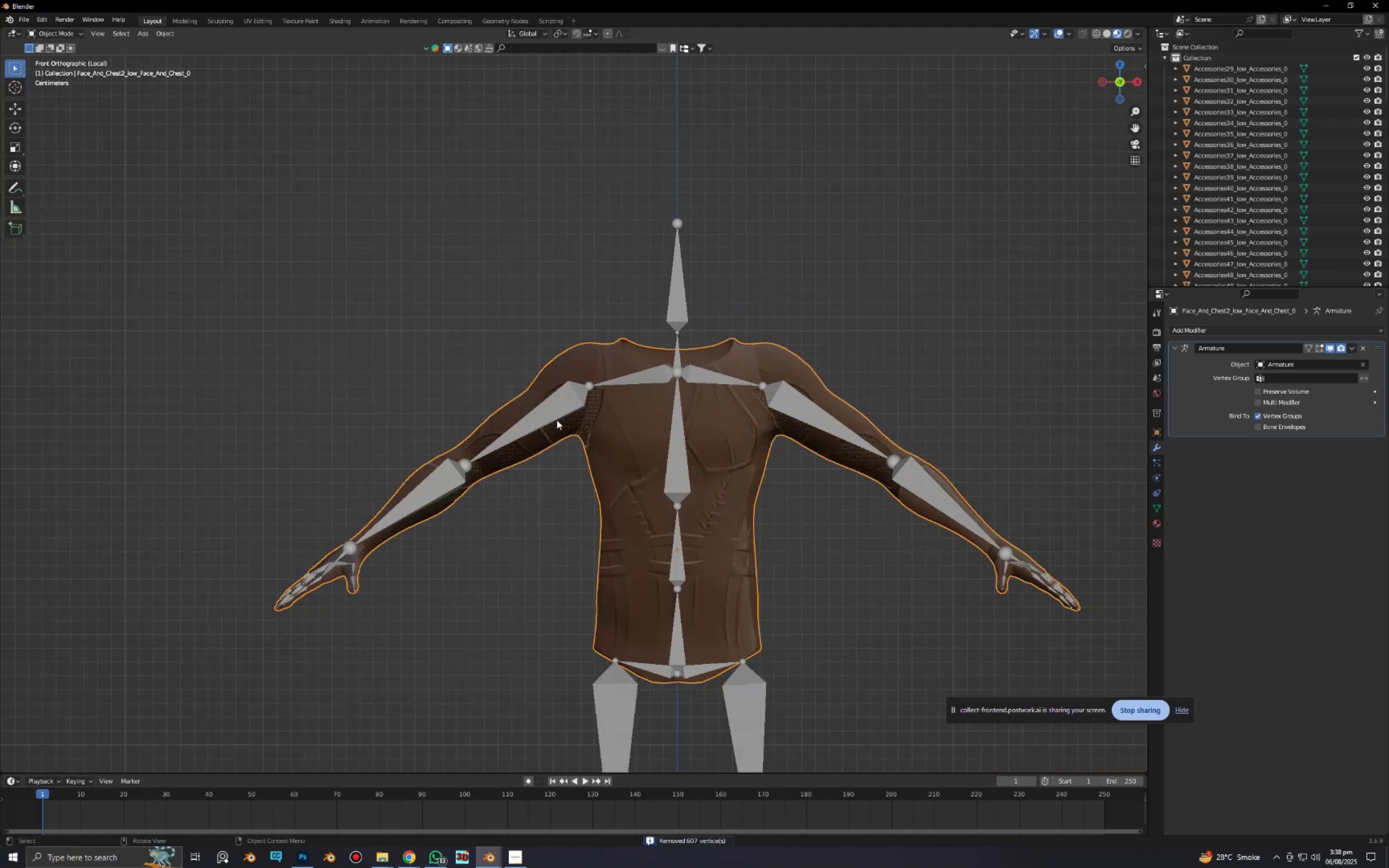 
left_click([555, 412])
 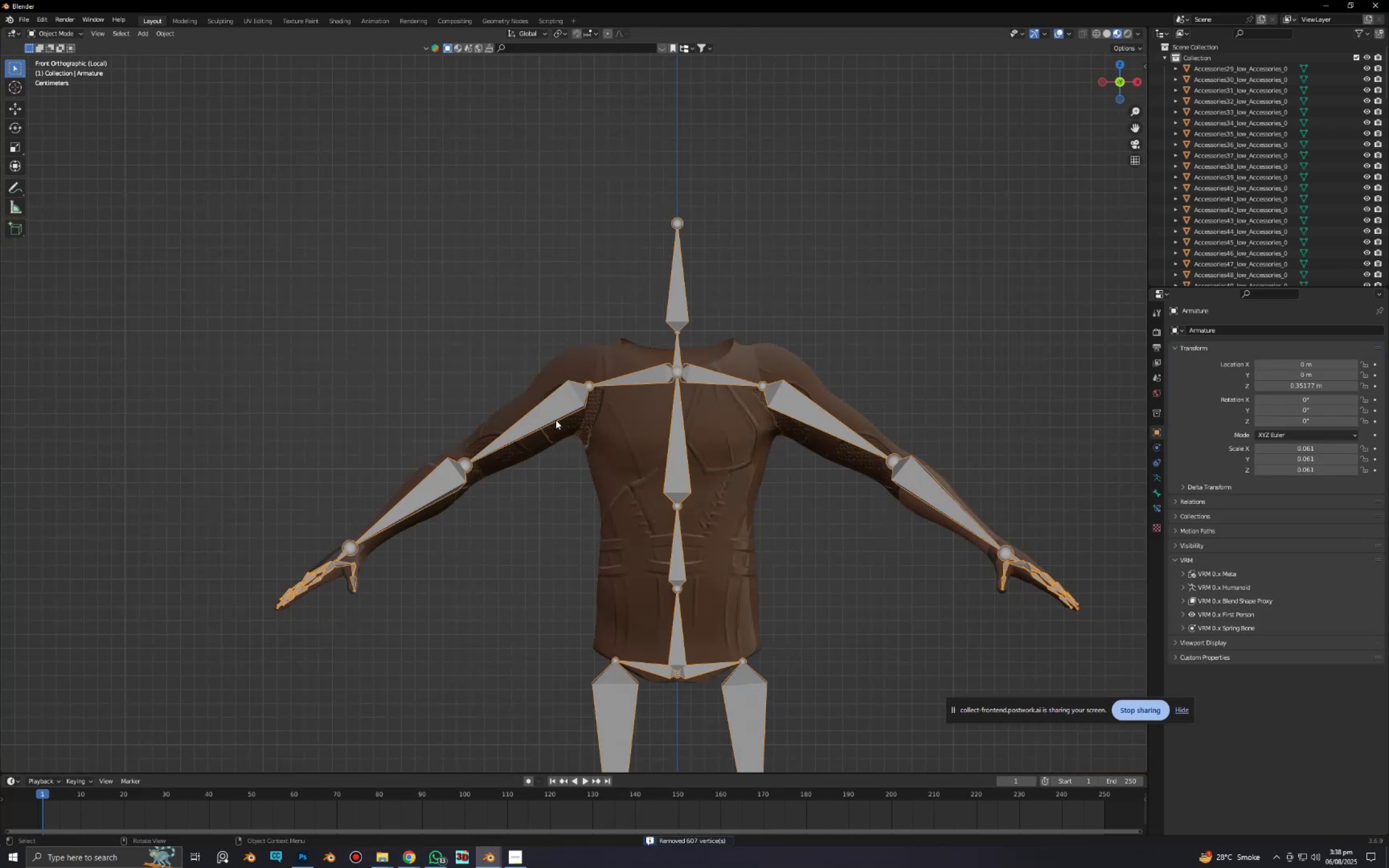 
key(Control+ControlLeft)
 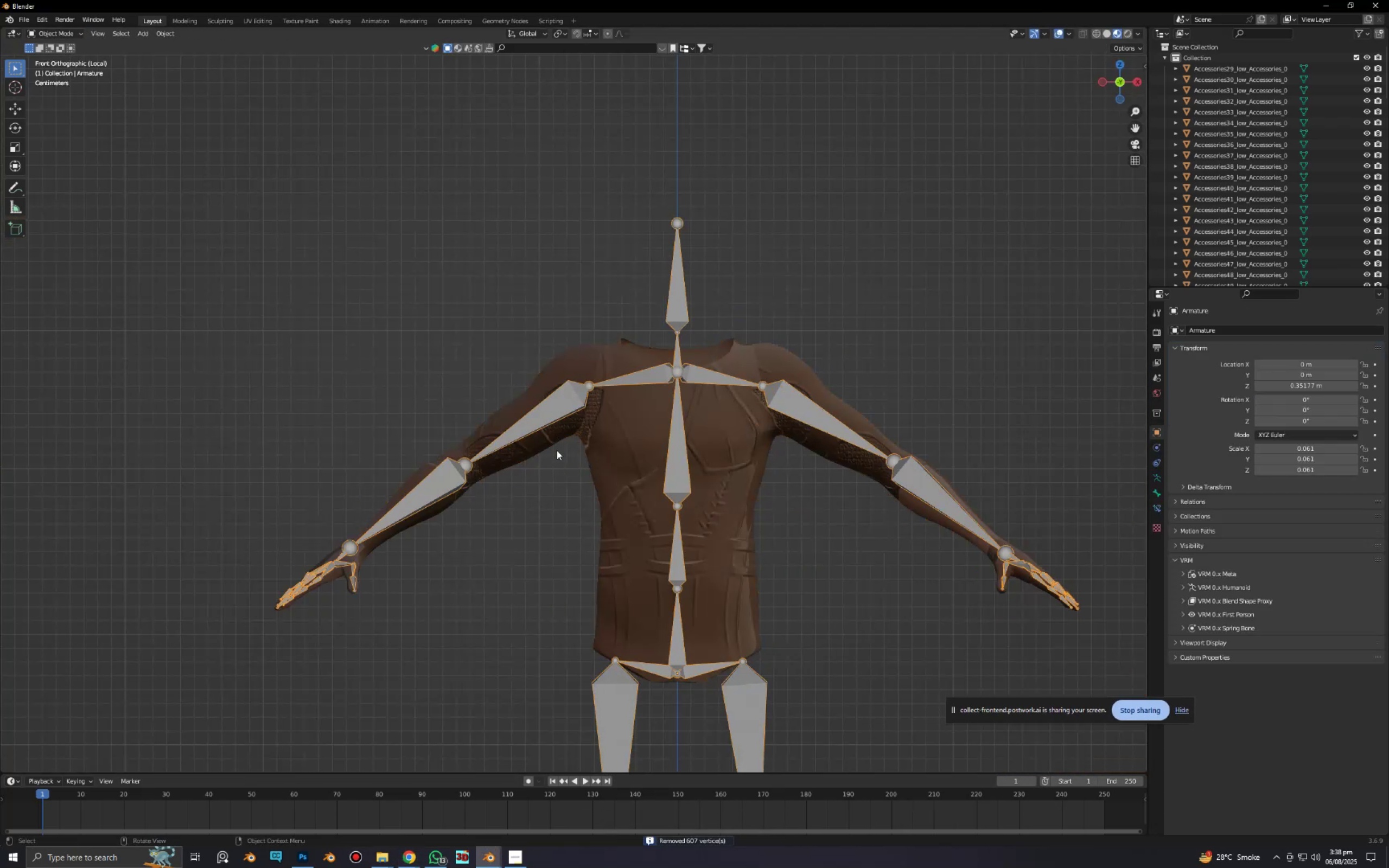 
scroll: coordinate [557, 450], scroll_direction: up, amount: 2.0
 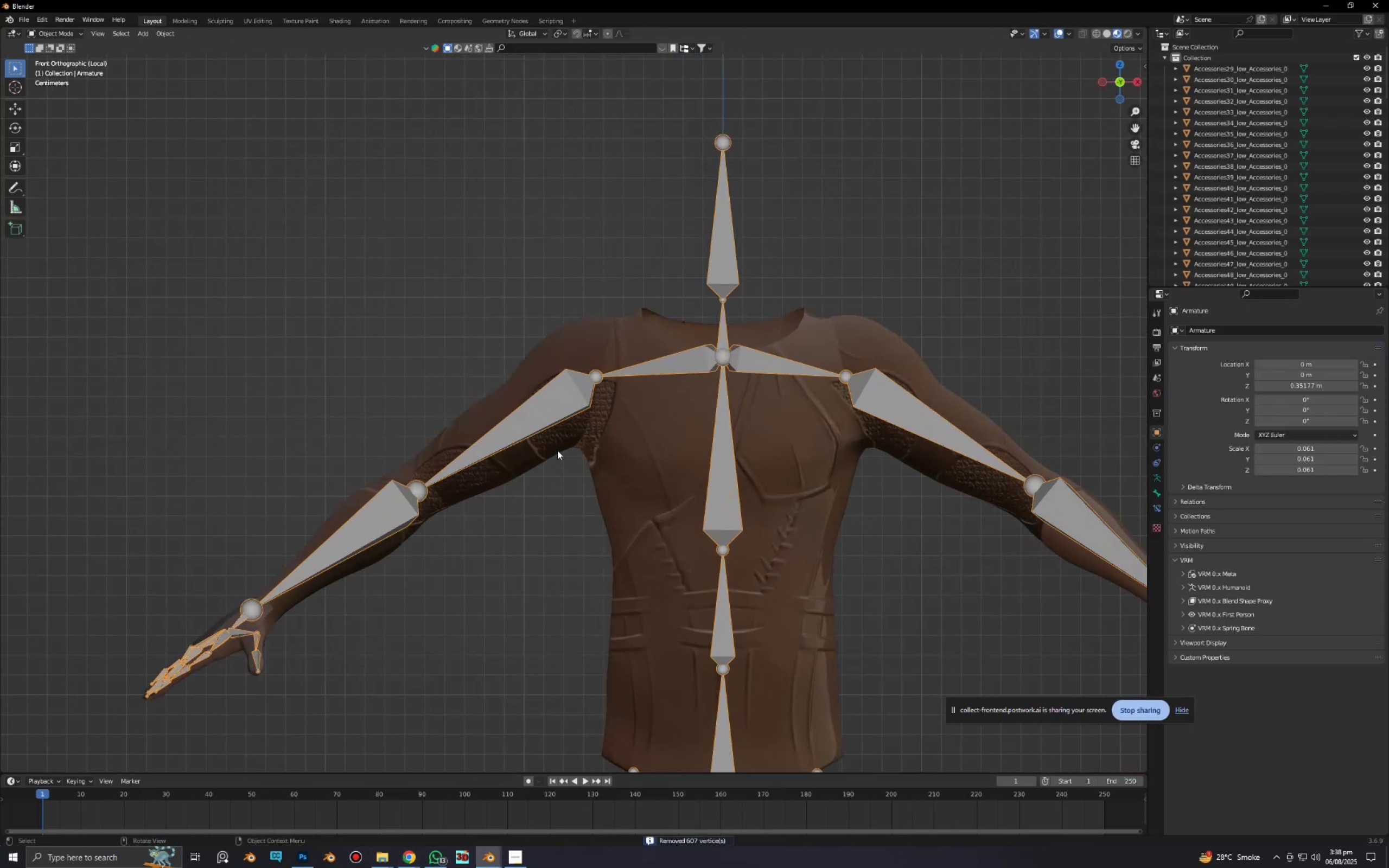 
key(Control+ControlLeft)
 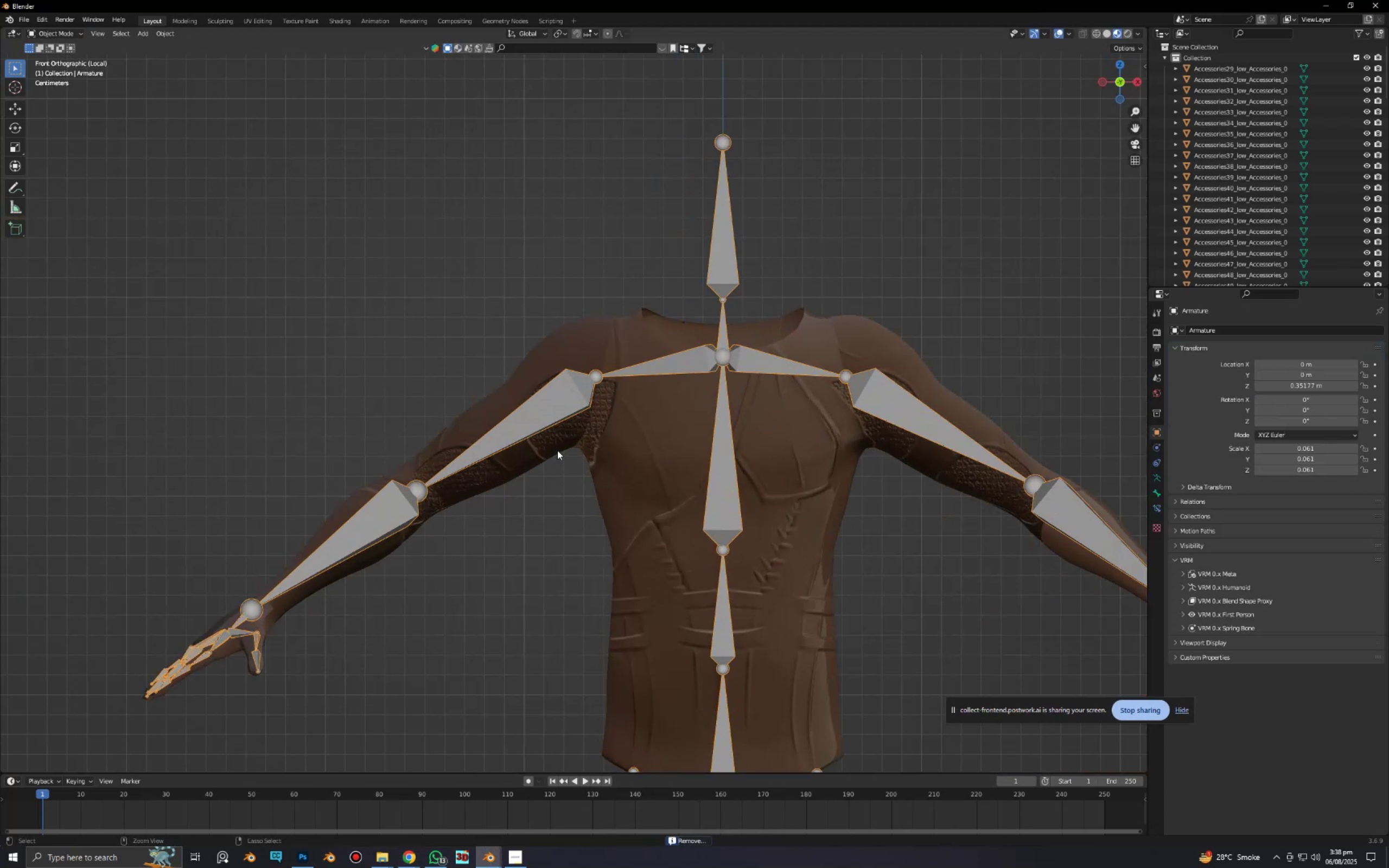 
key(Control+Tab)
 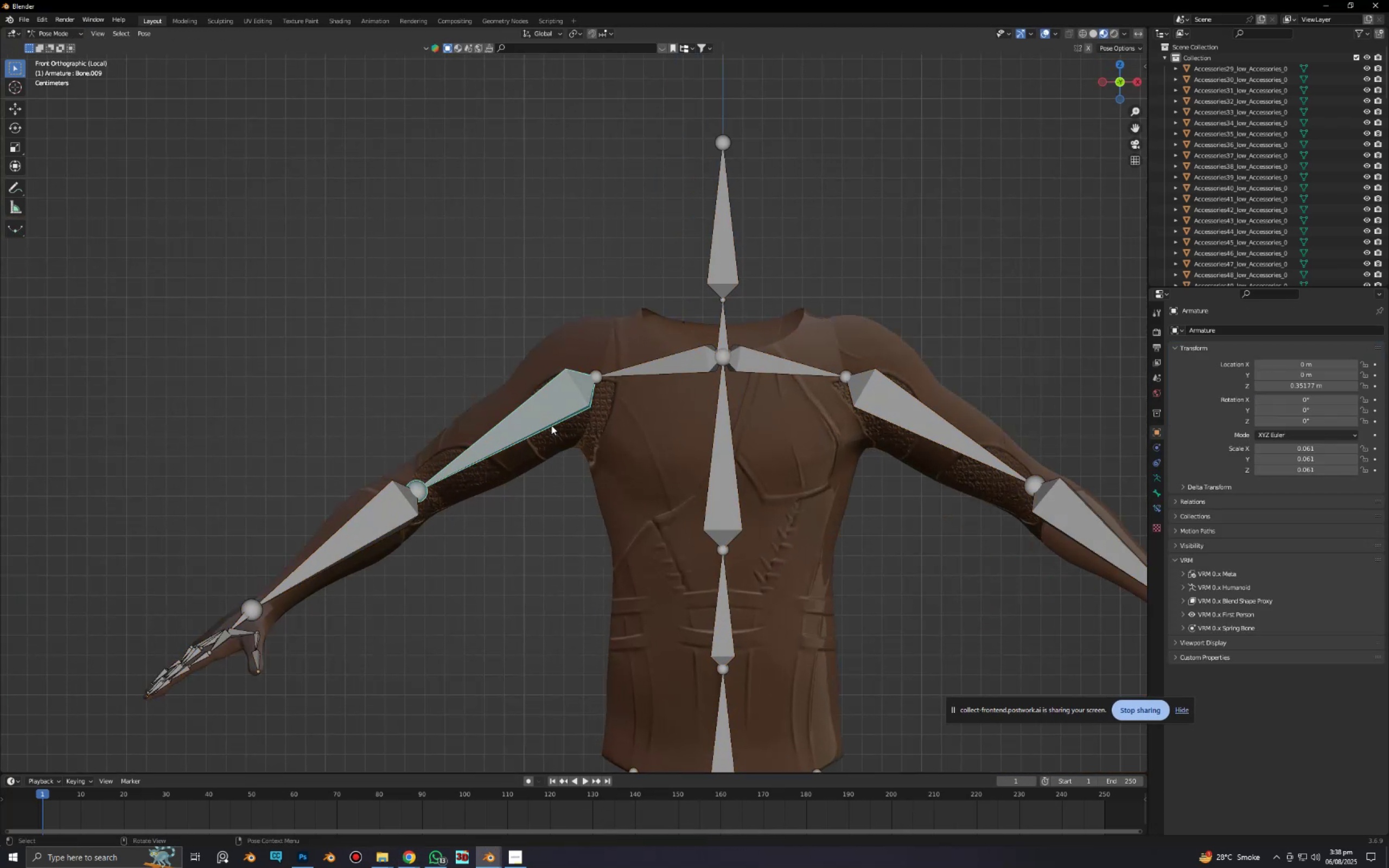 
left_click([551, 425])
 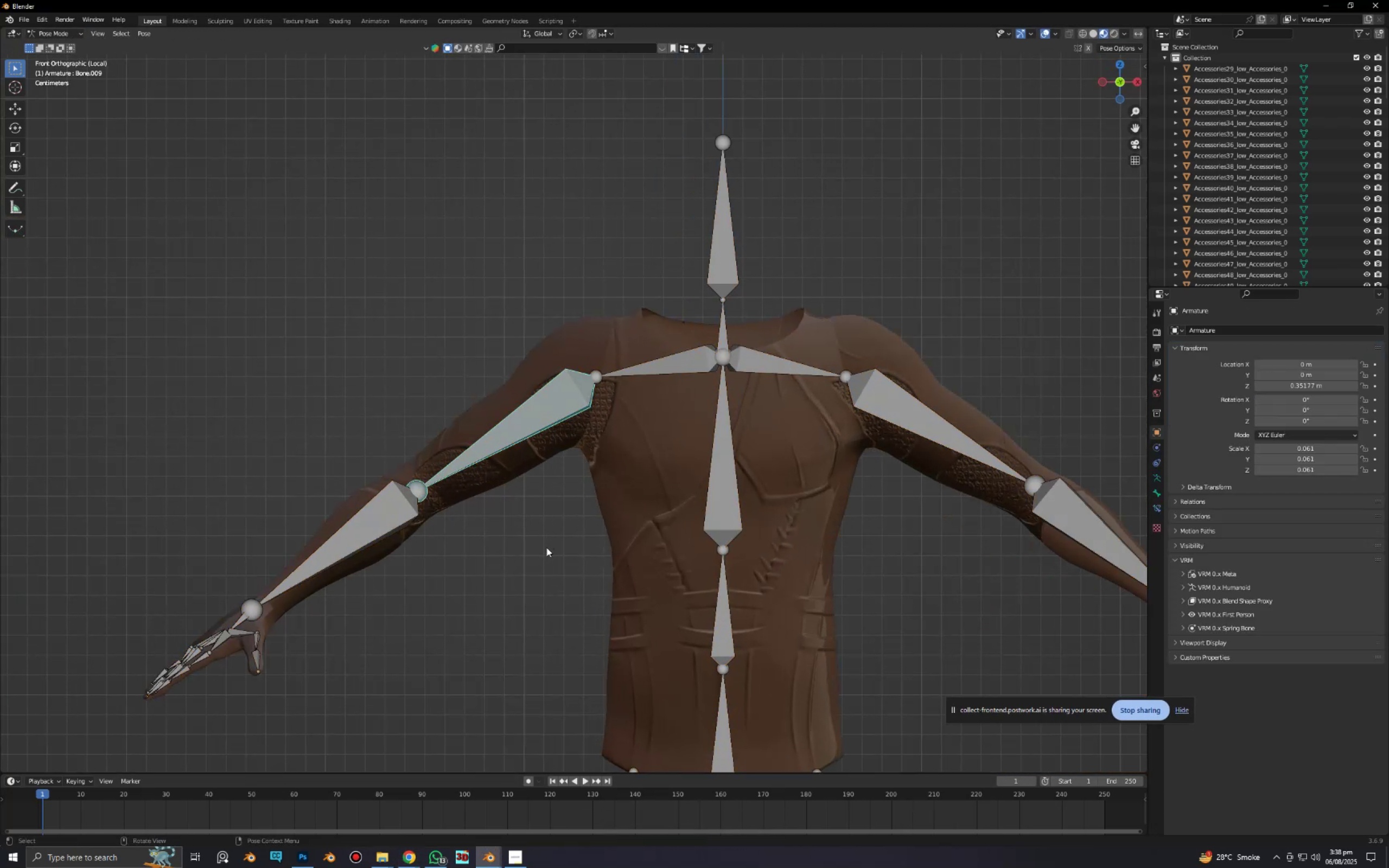 
key(R)
 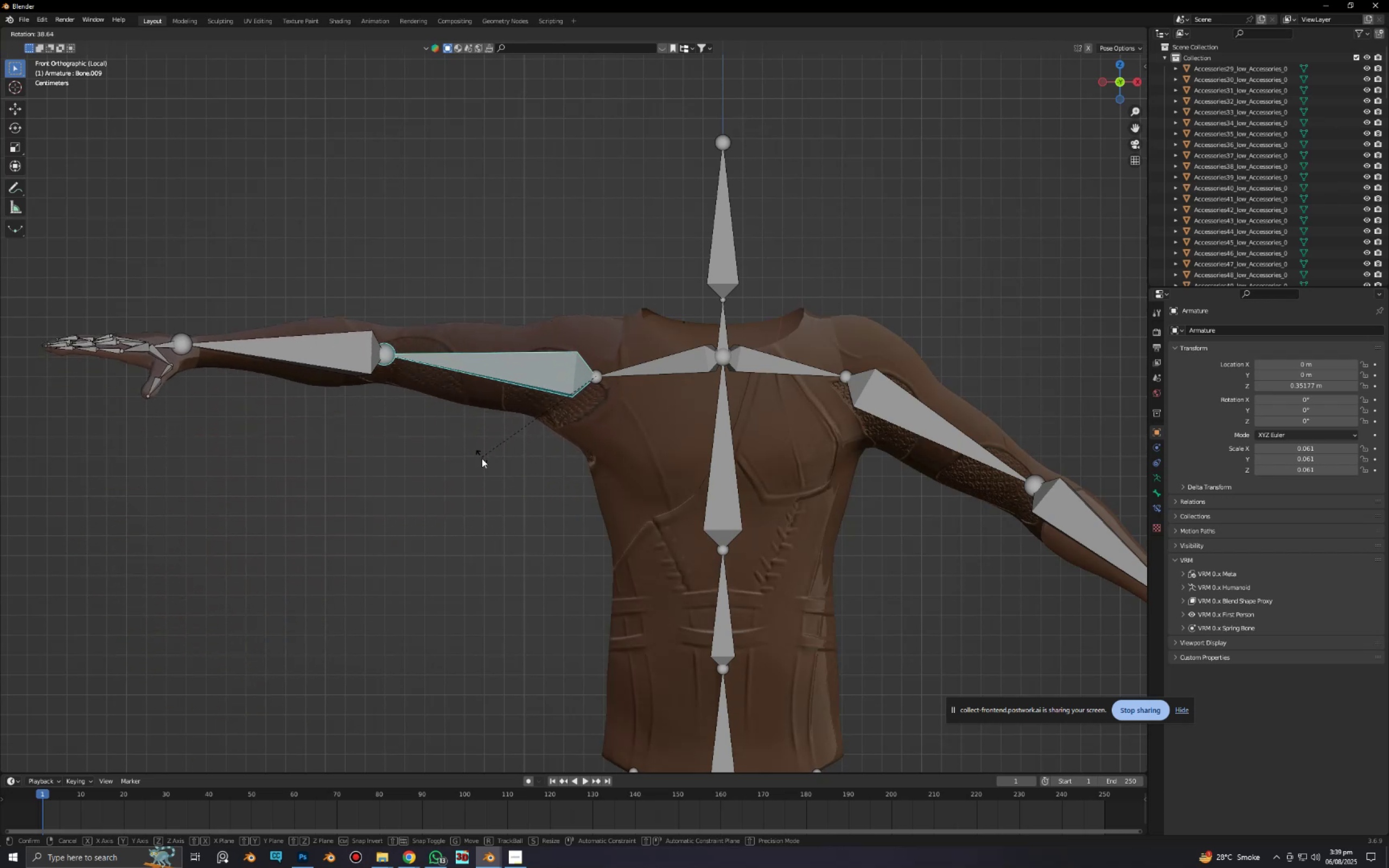 
right_click([485, 482])
 